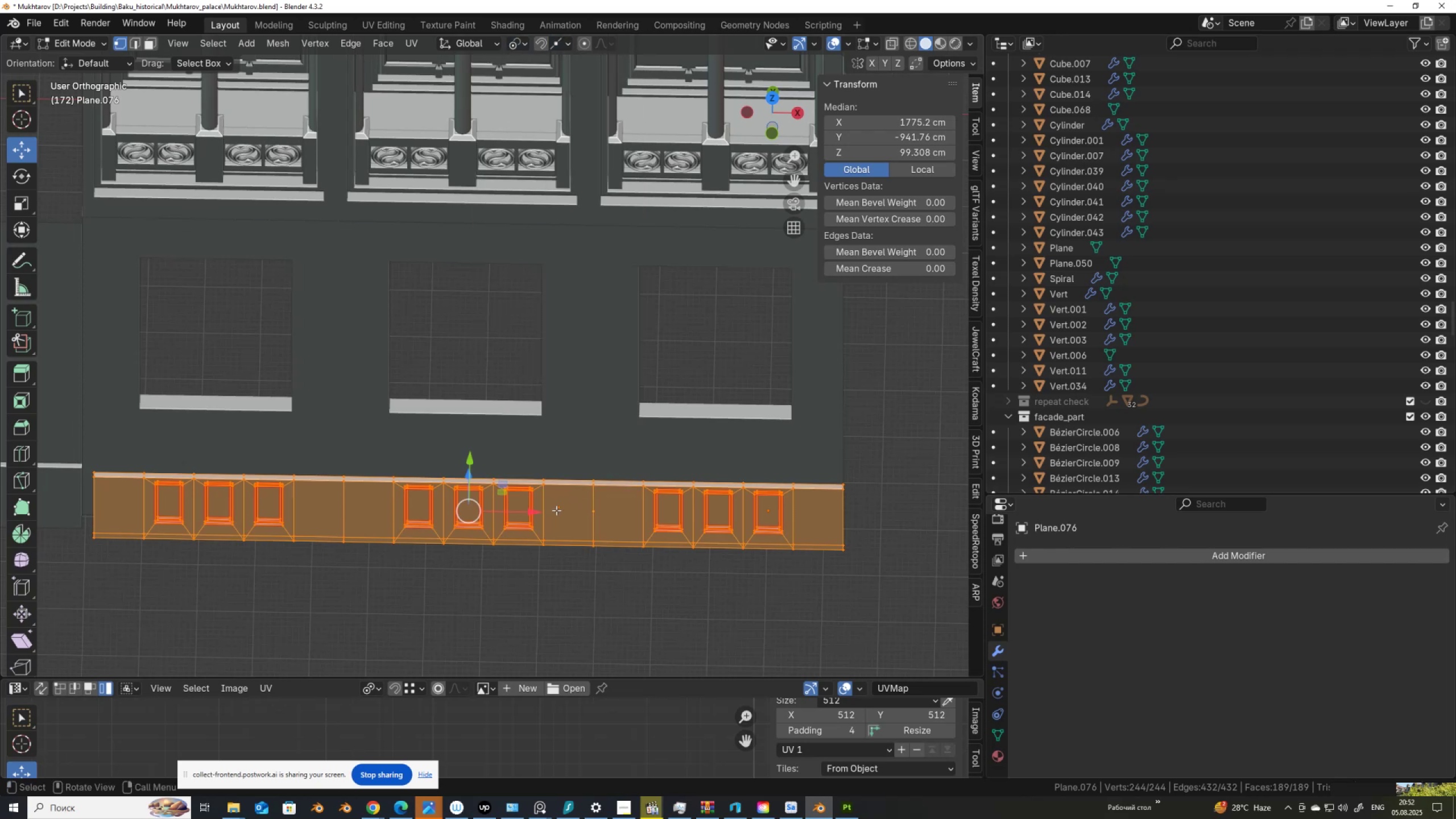 
left_click_drag(start_coordinate=[531, 512], to_coordinate=[463, 413])
 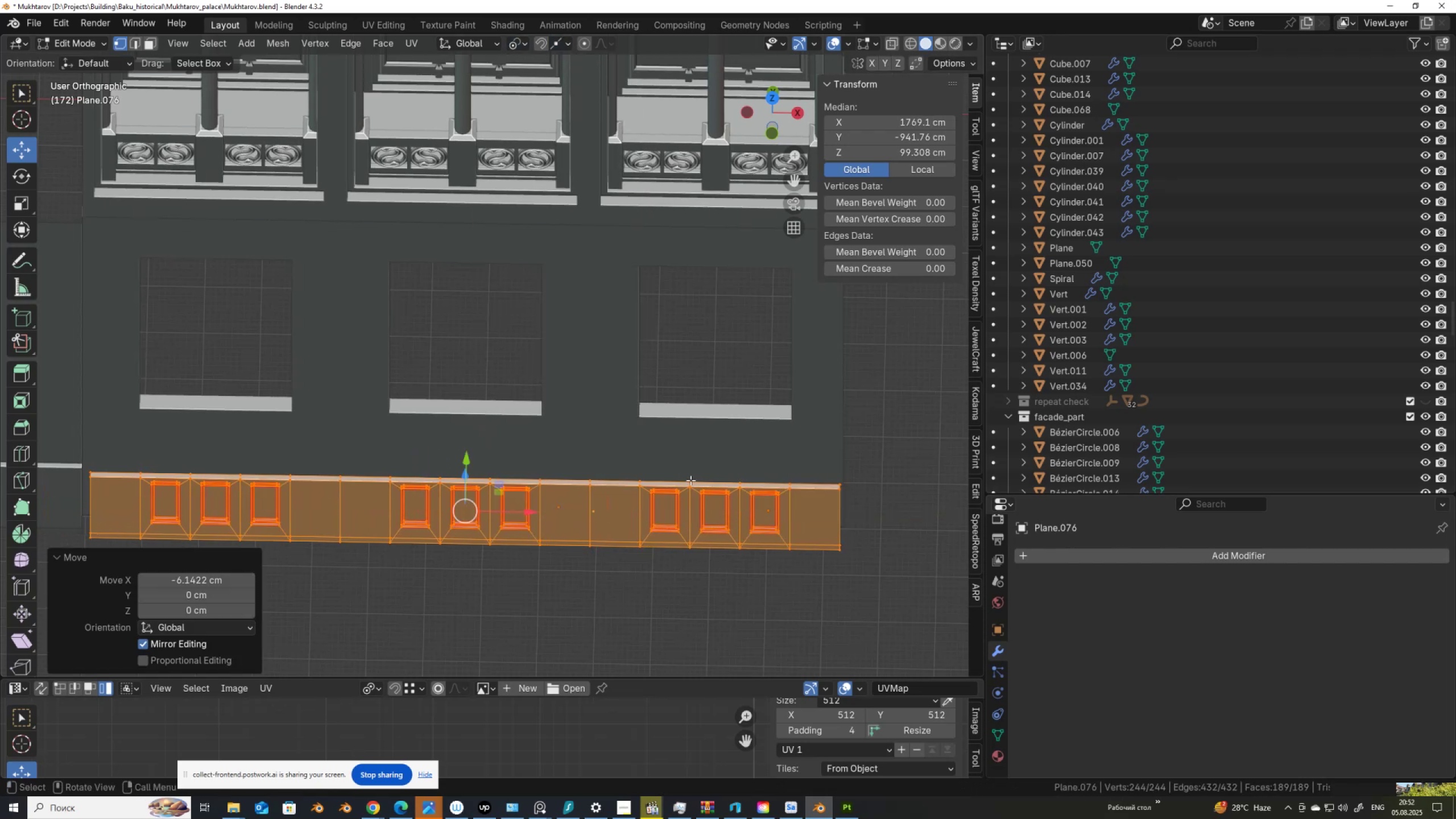 
hold_key(key=ControlLeft, duration=0.54)
 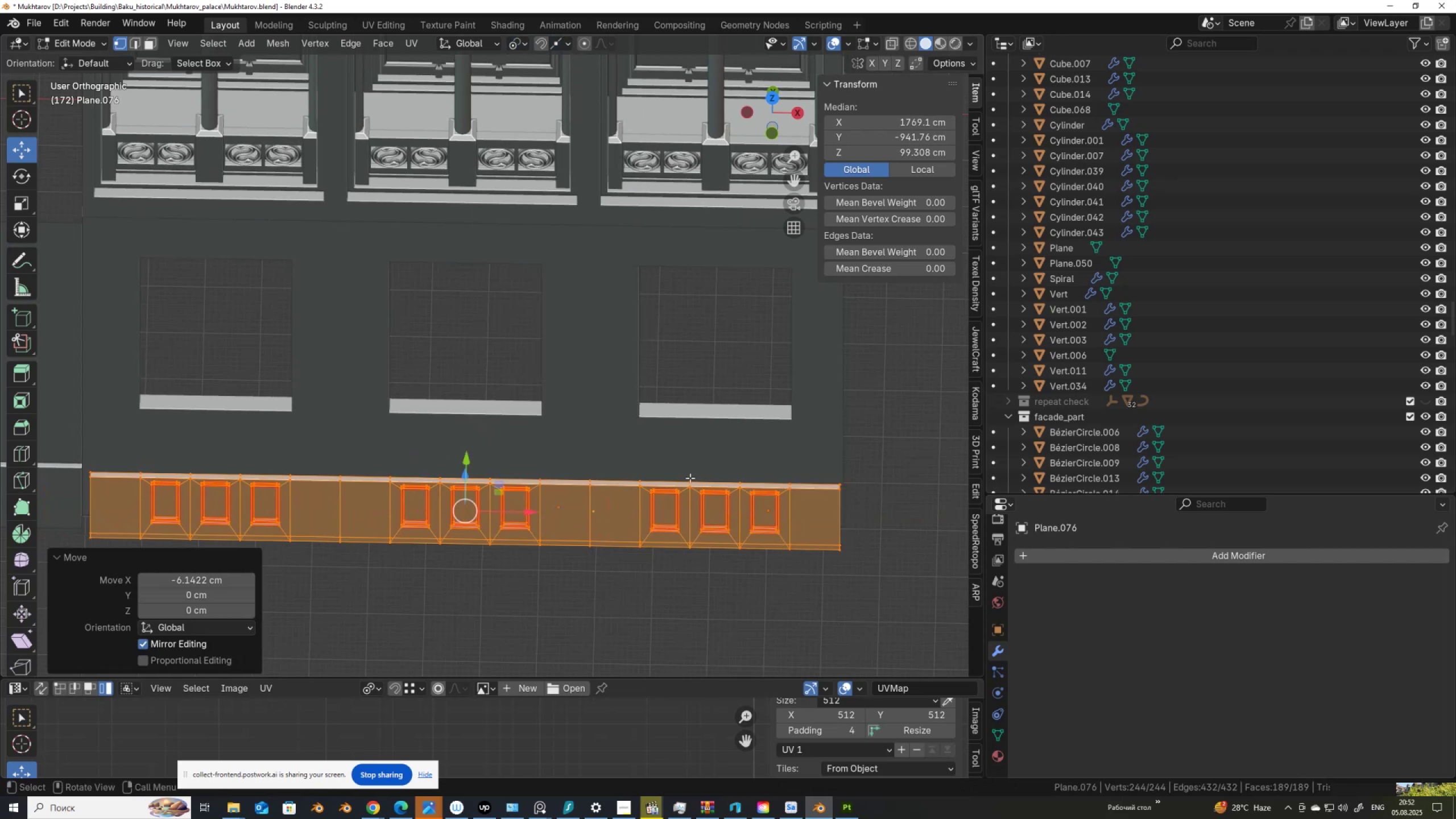 
key(Control+ControlLeft)
 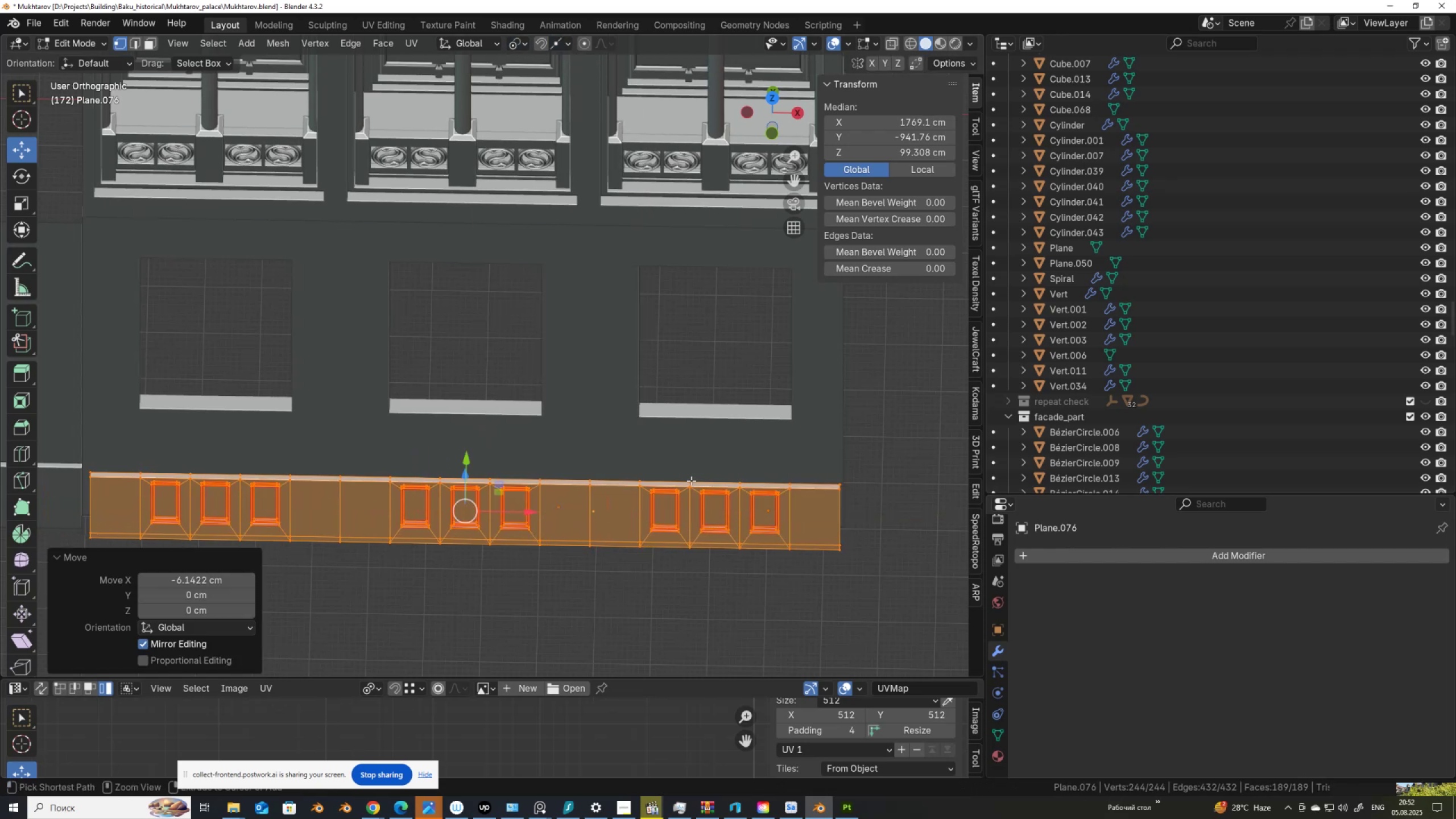 
key(Control+Z)
 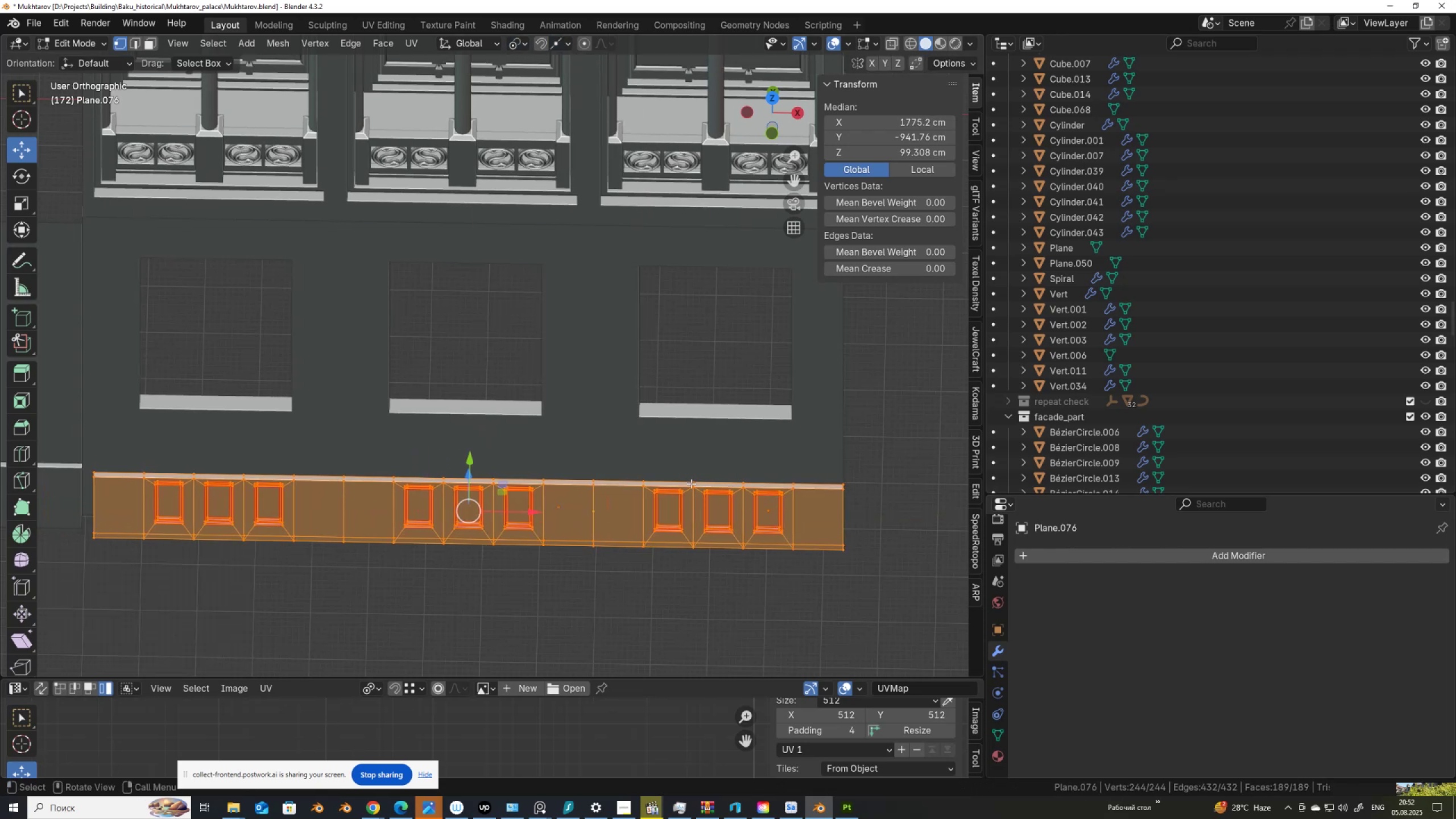 
key(Shift+ShiftLeft)
 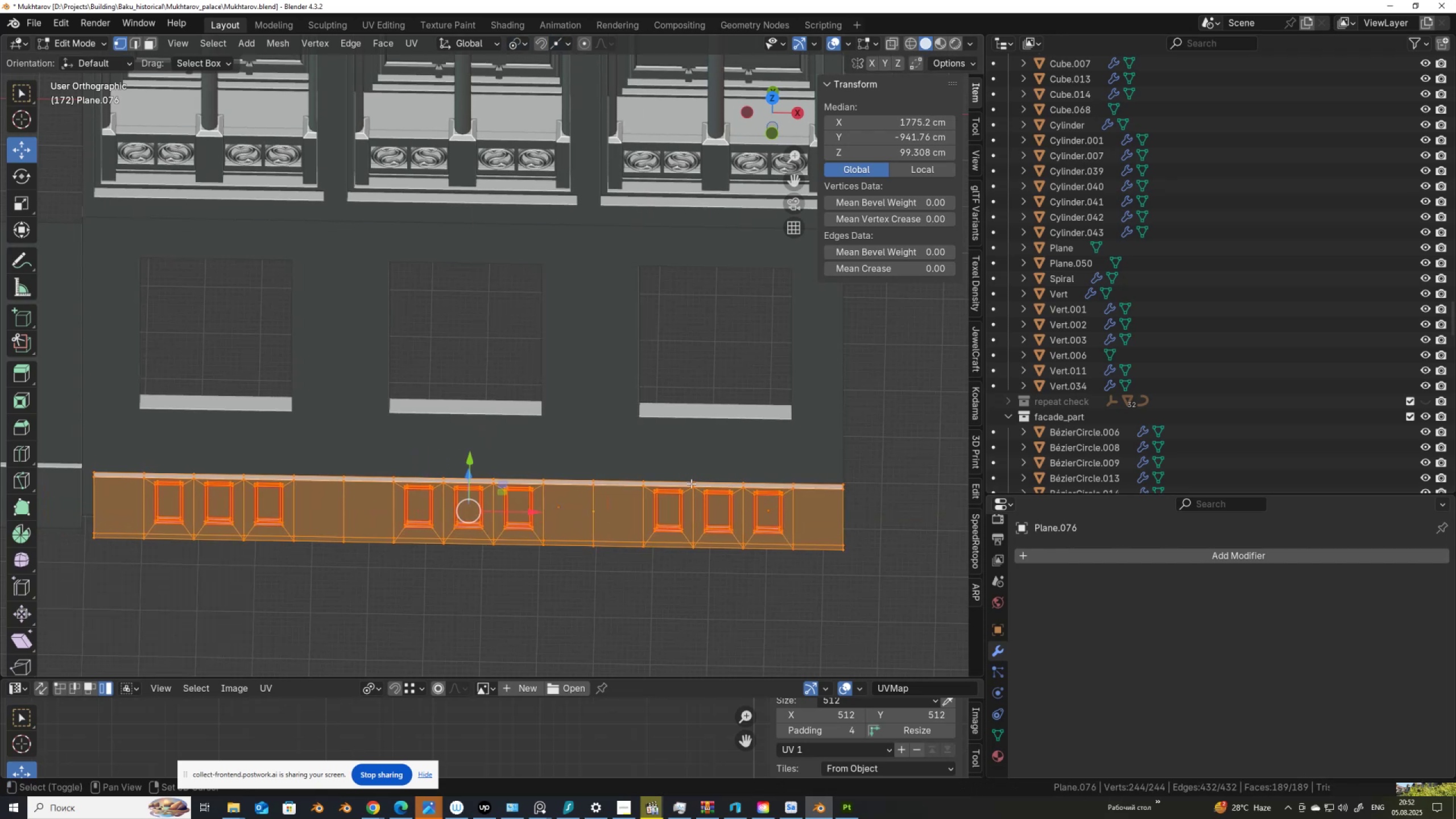 
key(Control+Shift+ControlLeft)
 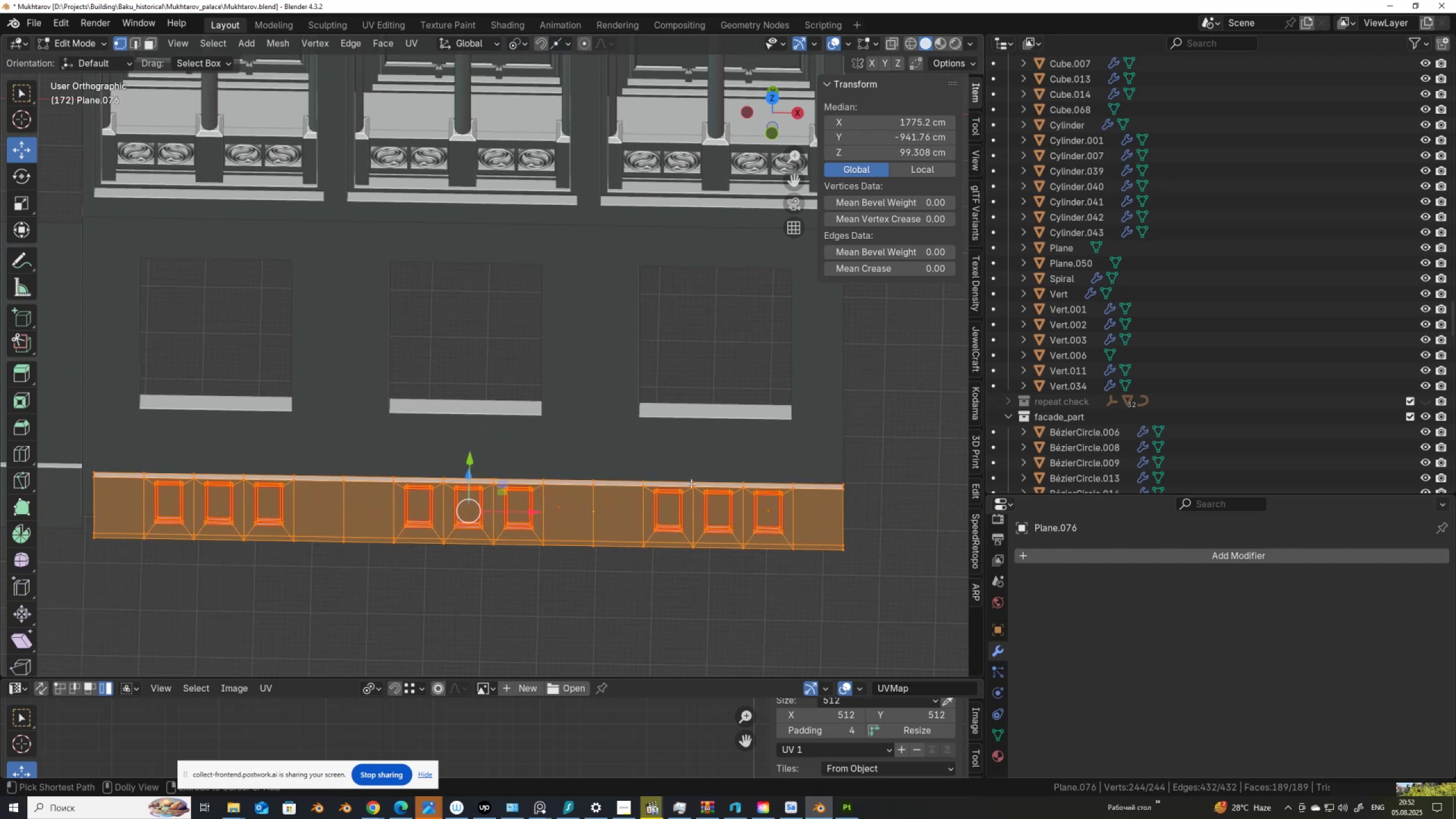 
key(Control+Shift+Z)
 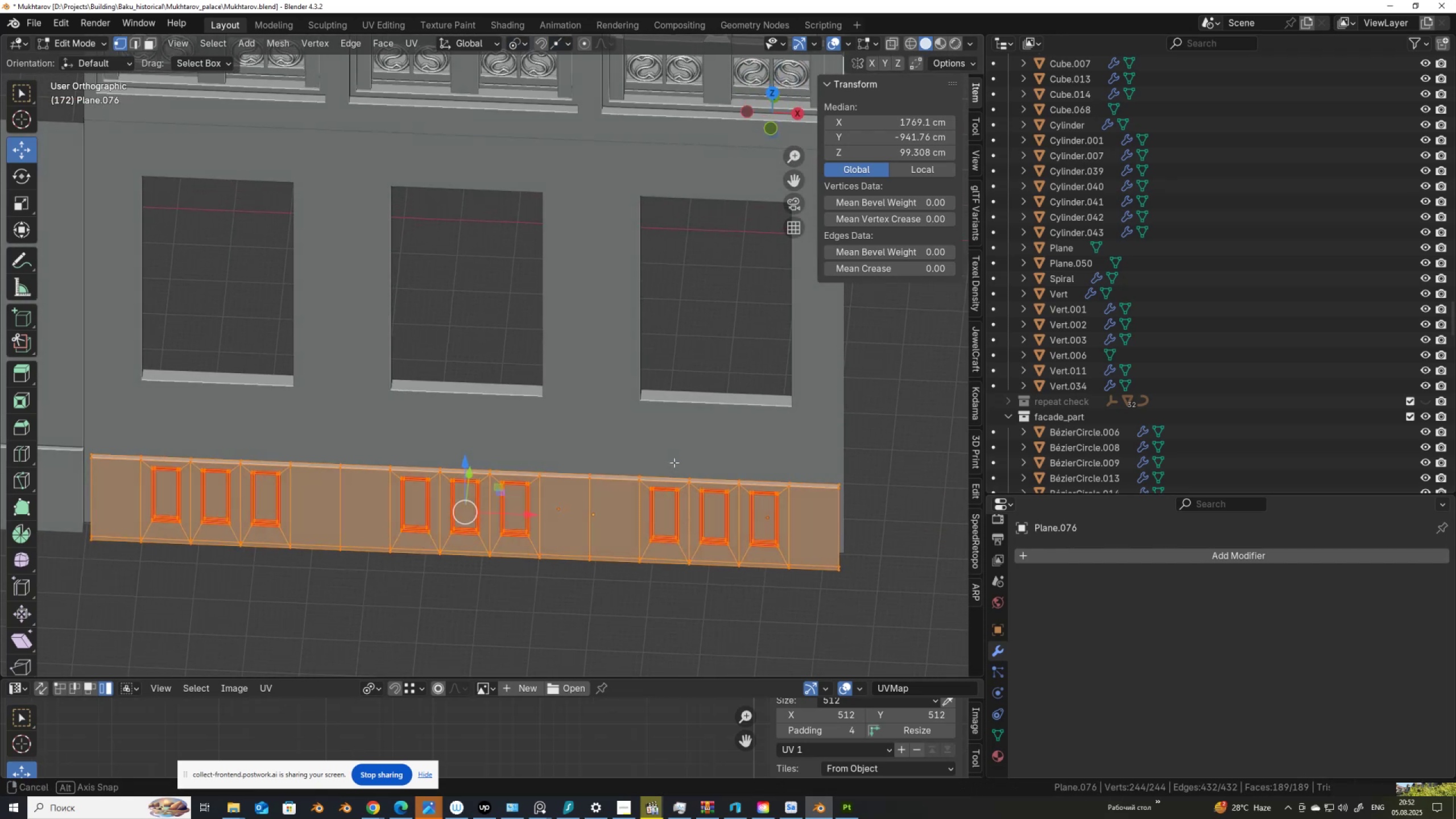 
hold_key(key=AltLeft, duration=0.66)
 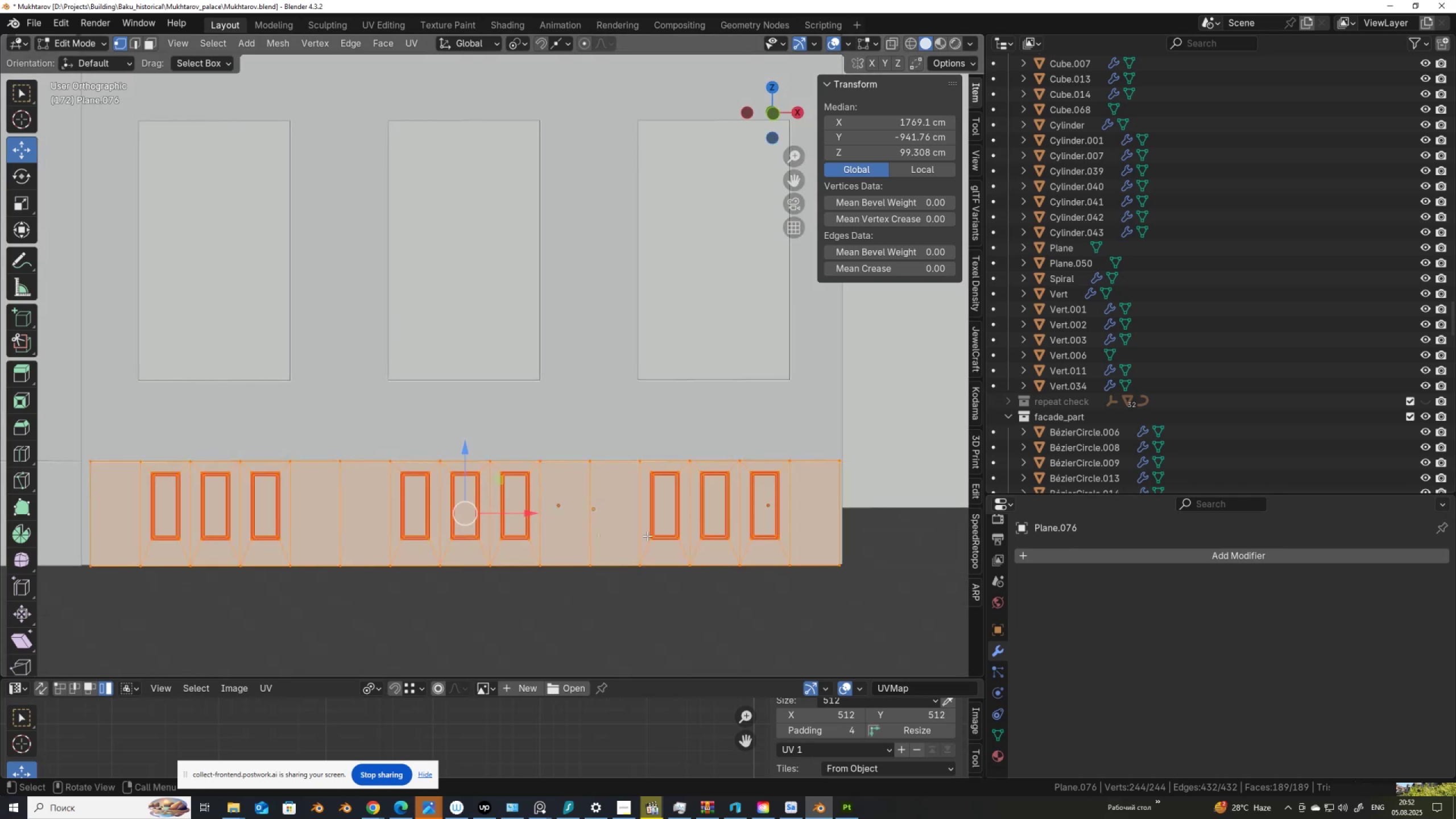 
key(Alt+AltLeft)
 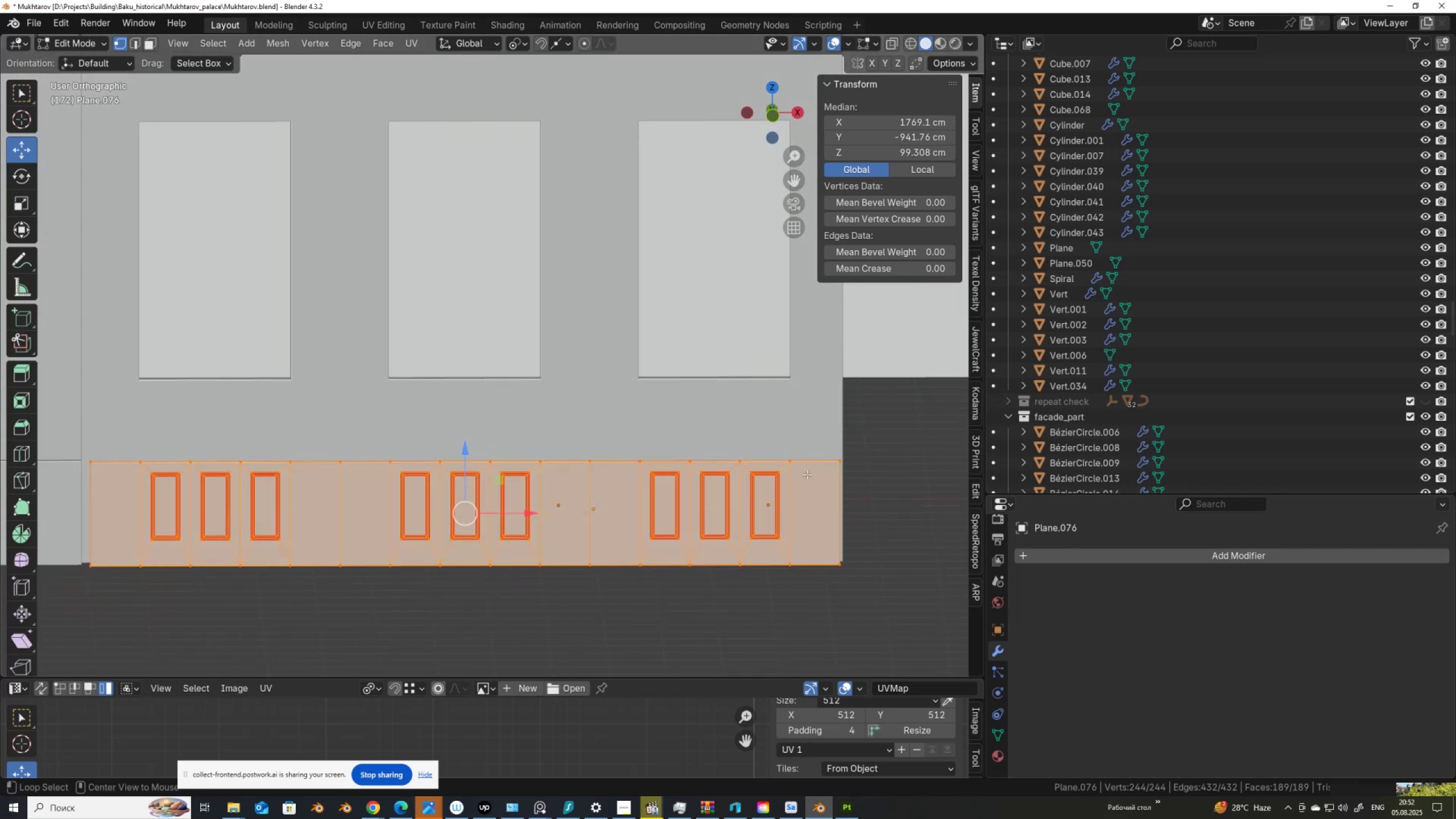 
key(Alt+Z)
 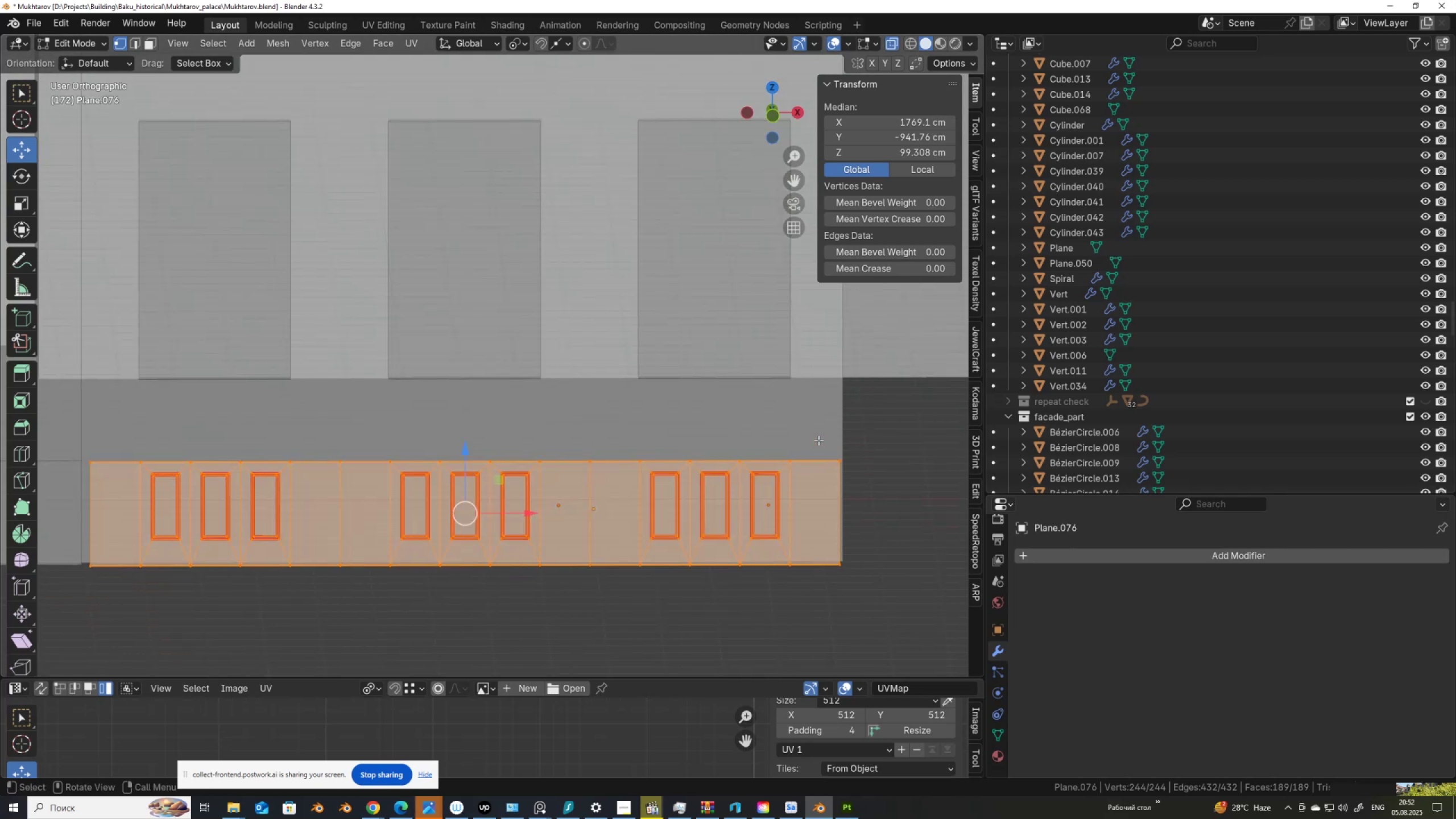 
left_click_drag(start_coordinate=[824, 442], to_coordinate=[863, 557])
 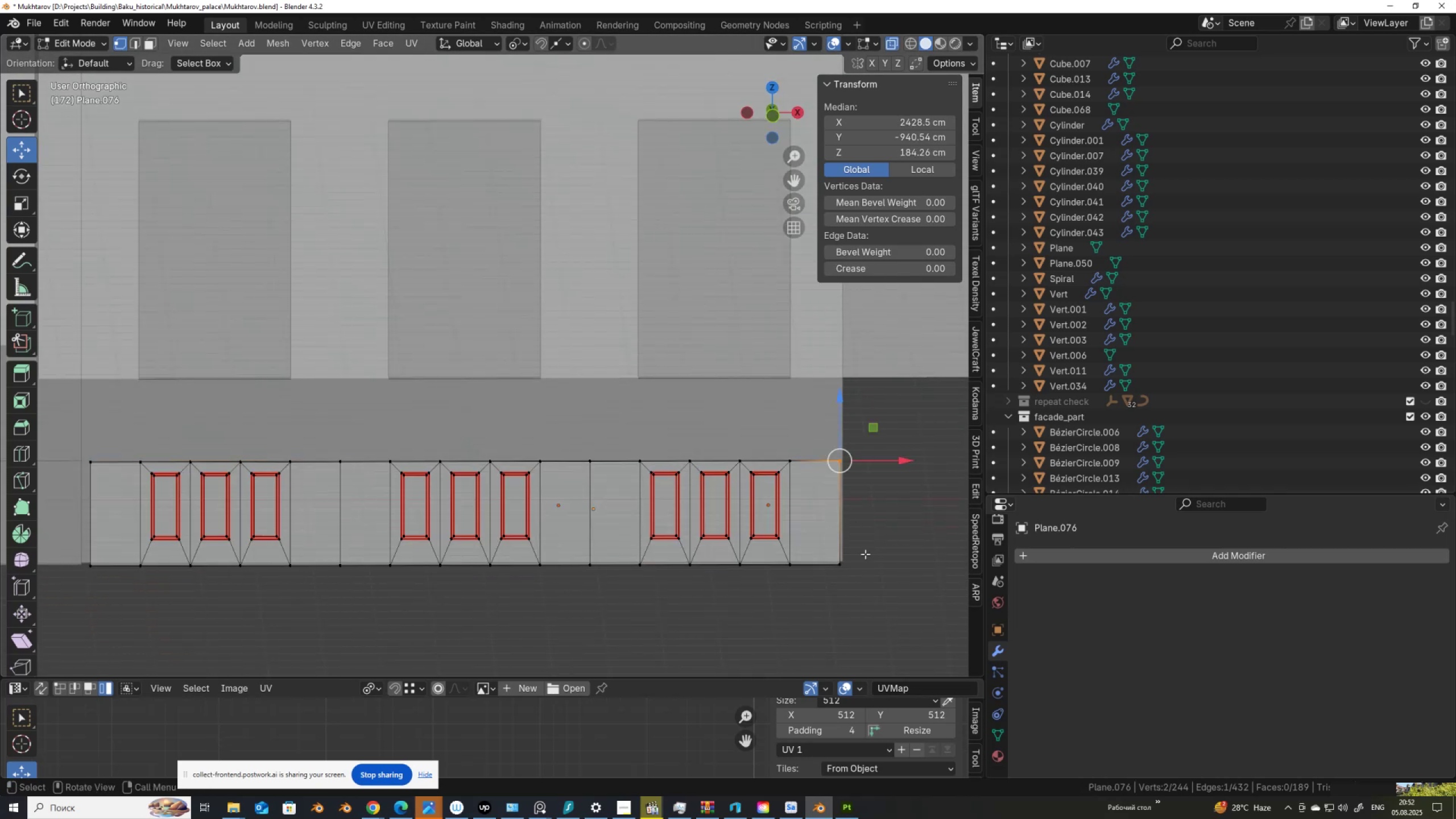 
left_click_drag(start_coordinate=[880, 589], to_coordinate=[814, 433])
 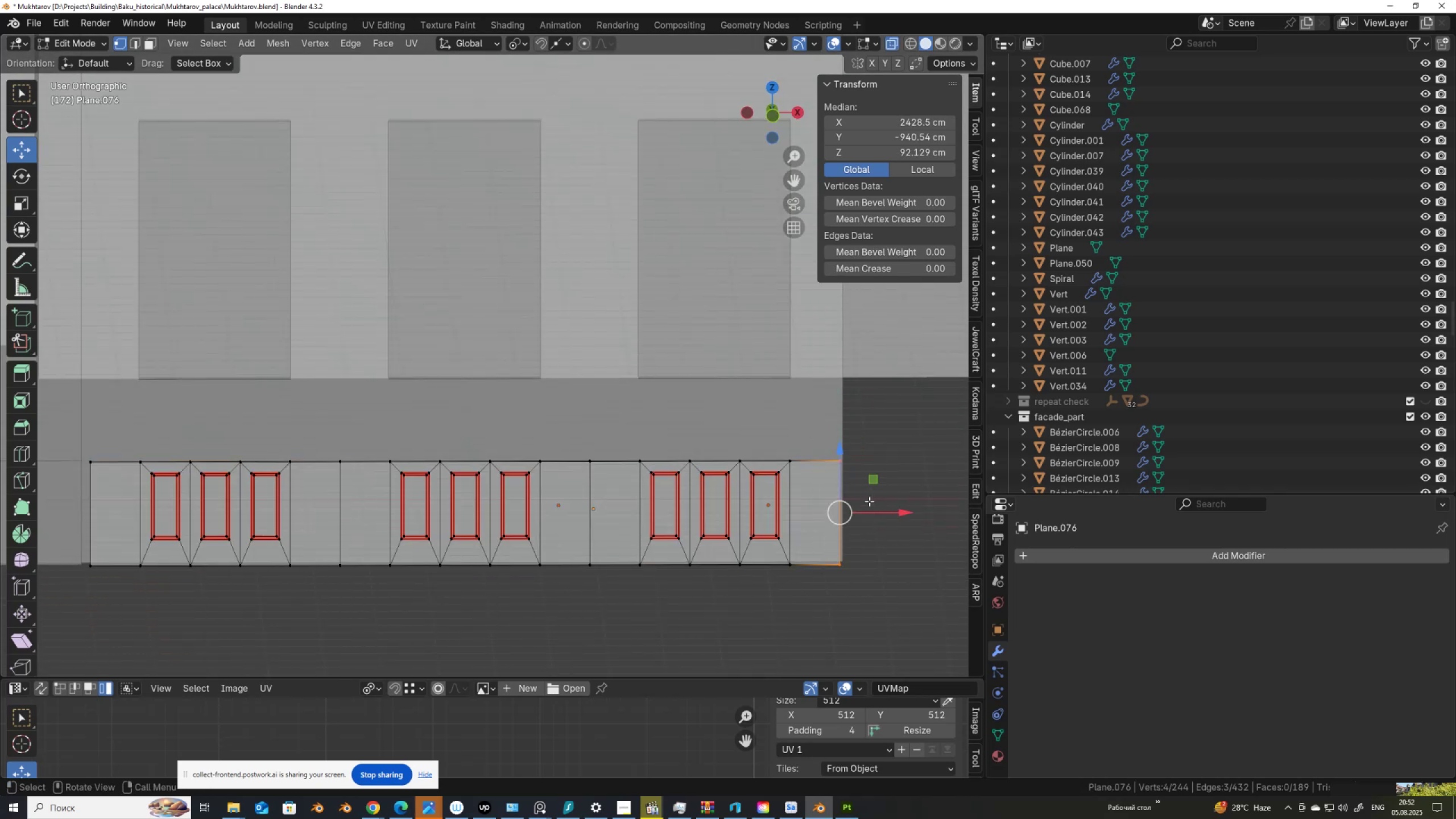 
left_click_drag(start_coordinate=[873, 508], to_coordinate=[843, 568])
 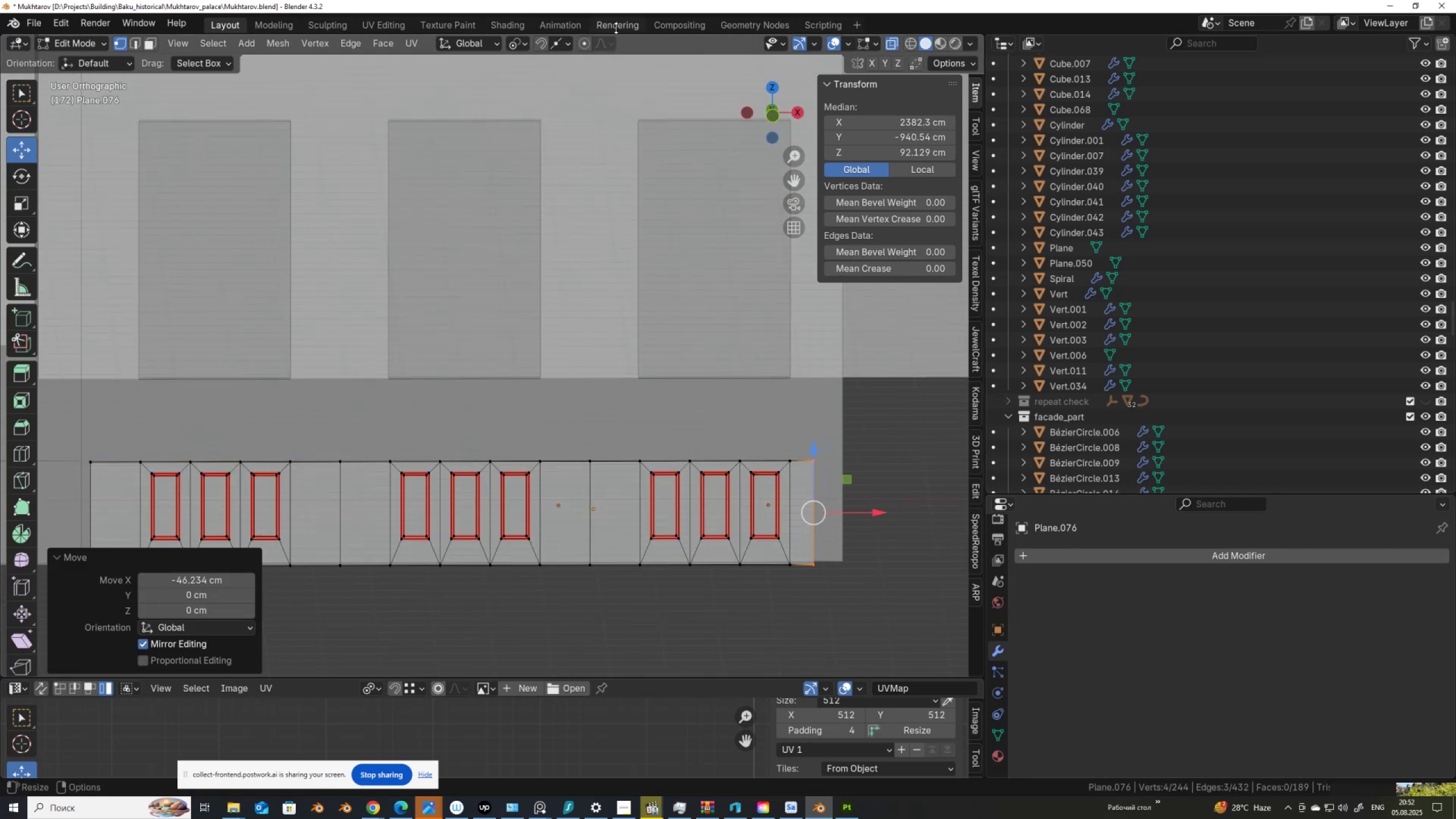 
hold_key(key=ControlLeft, duration=1.54)
 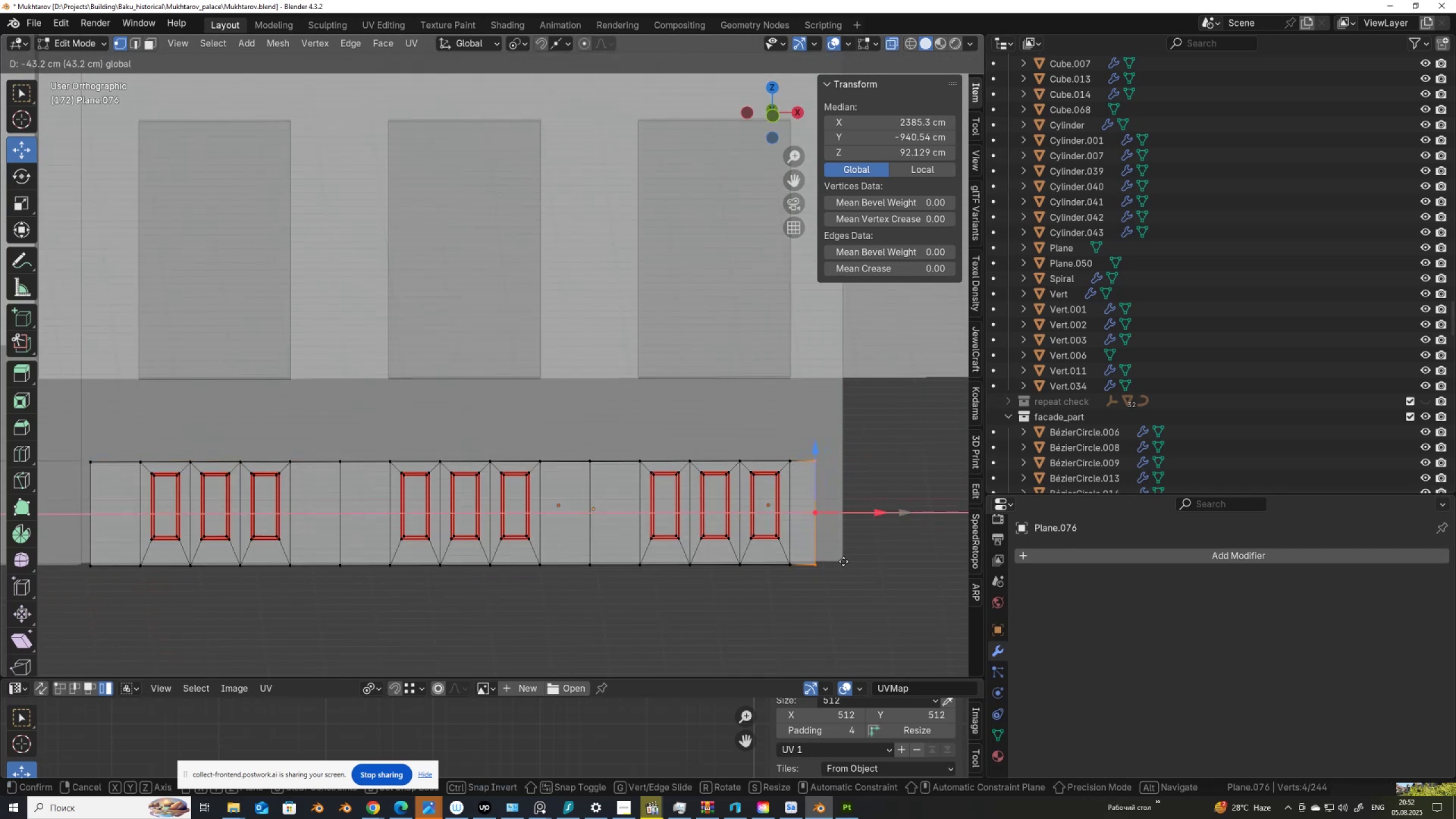 
key(Control+ControlLeft)
 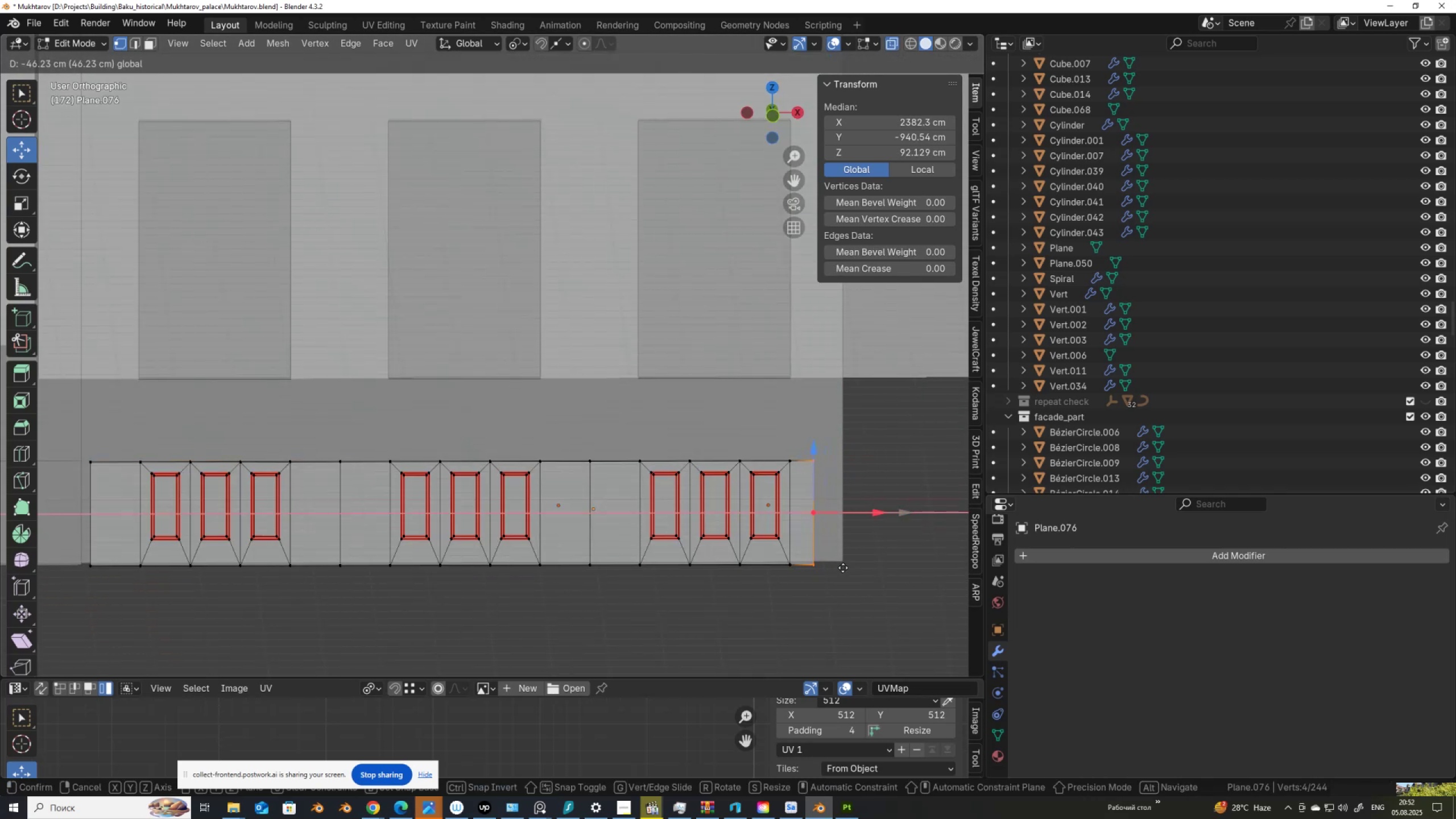 
key(Control+ControlLeft)
 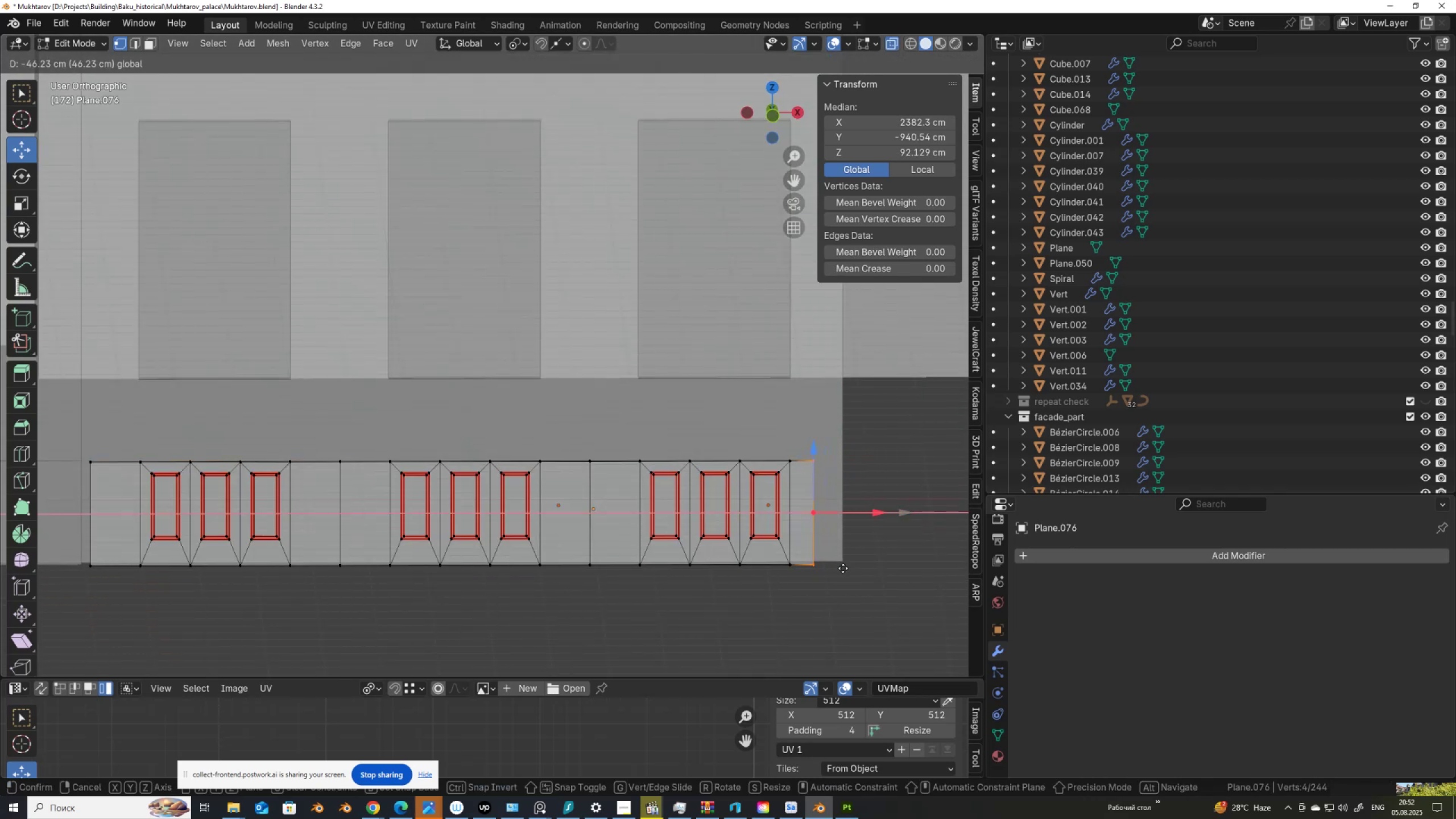 
key(Control+ControlLeft)
 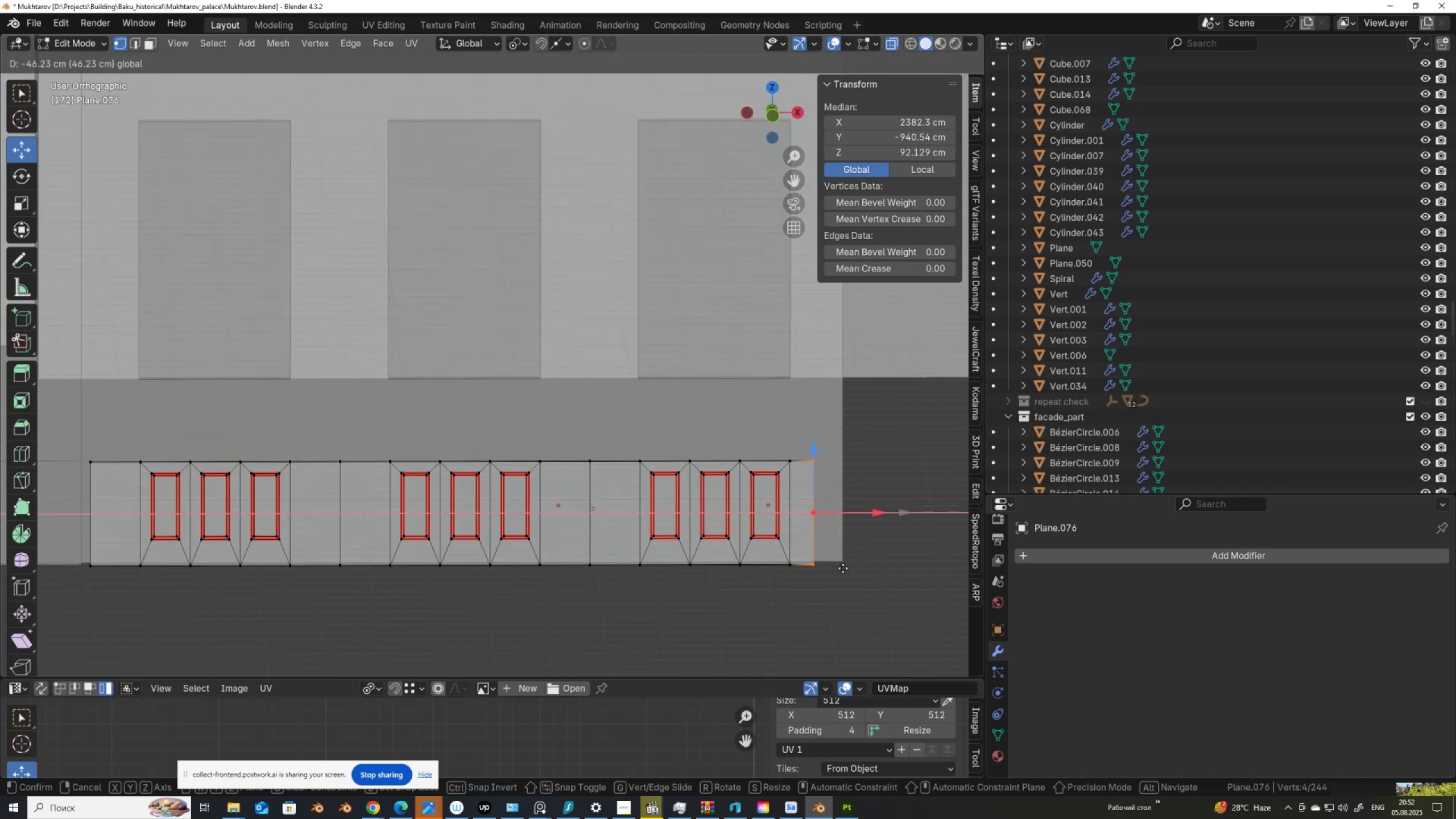 
key(Control+ControlLeft)
 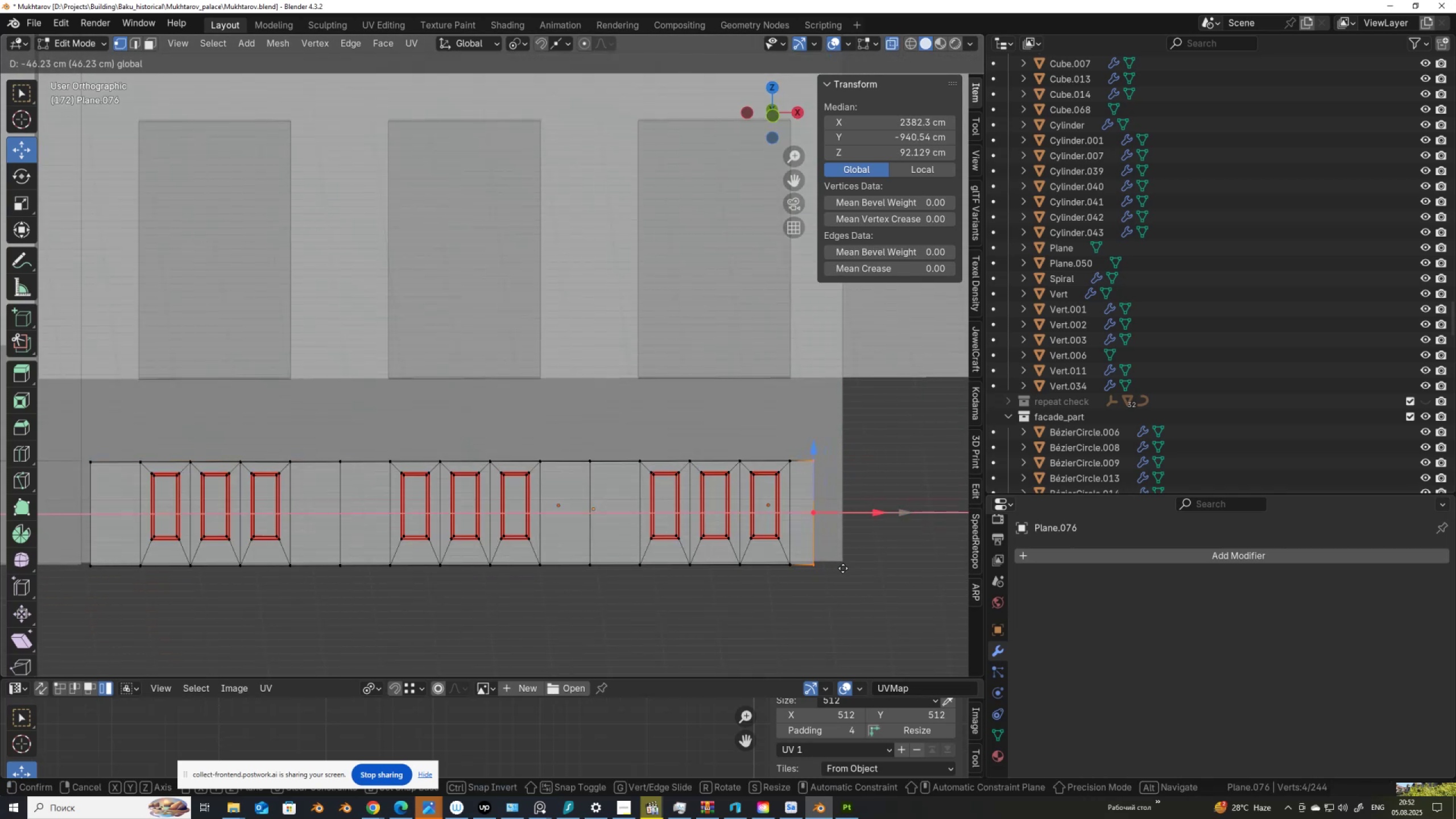 
key(Control+ControlLeft)
 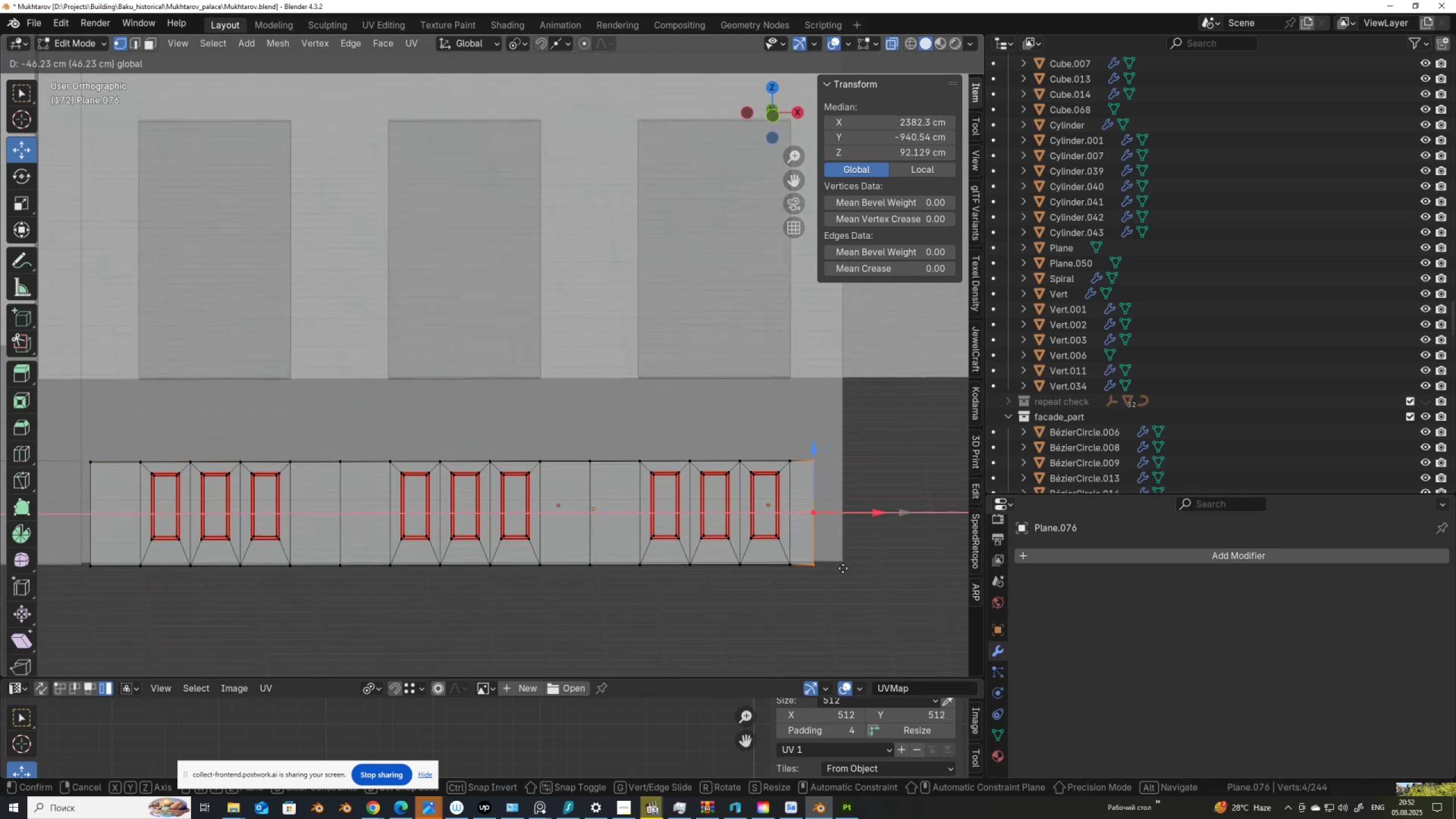 
key(Control+ControlLeft)
 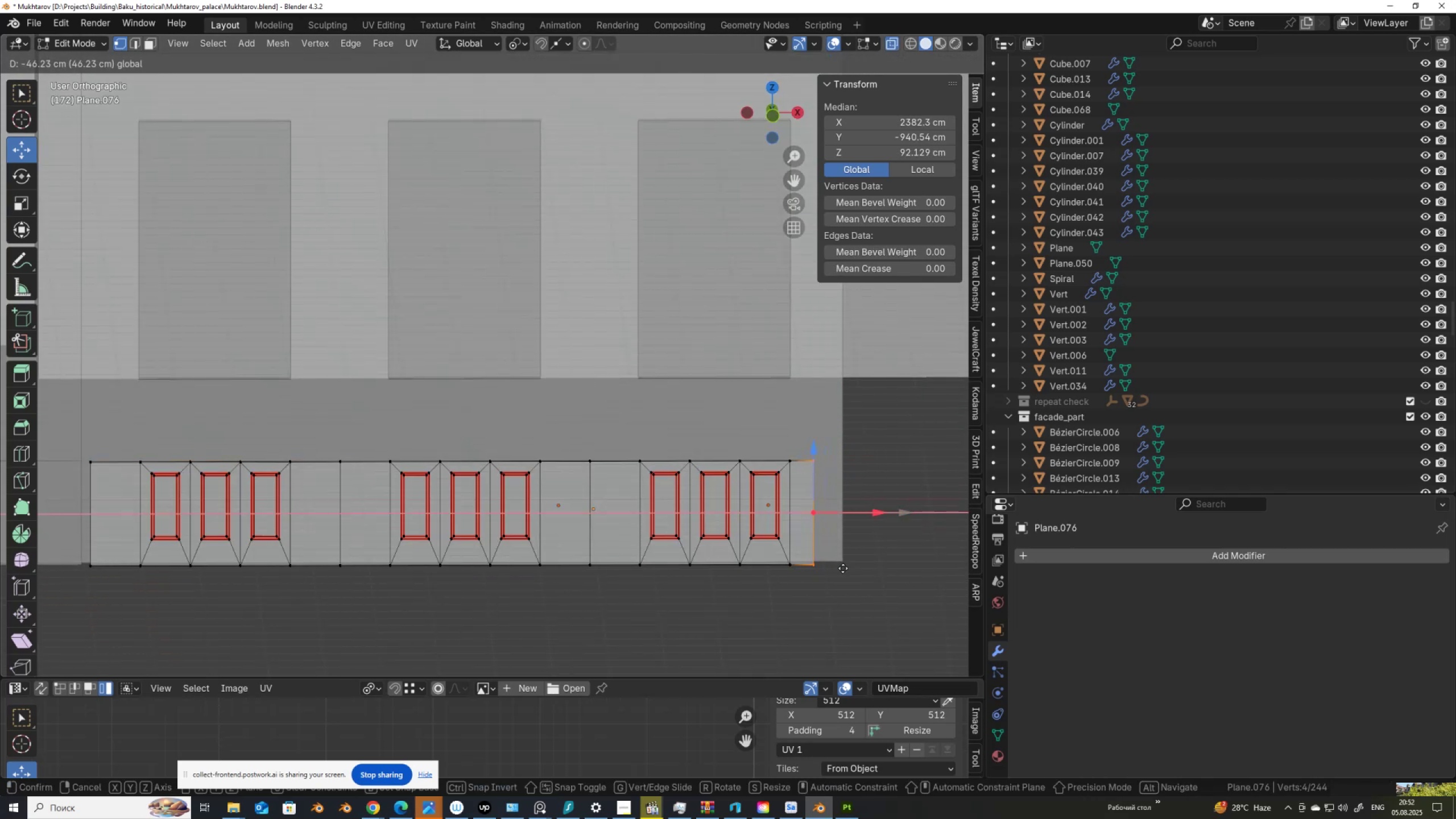 
key(Control+ControlLeft)
 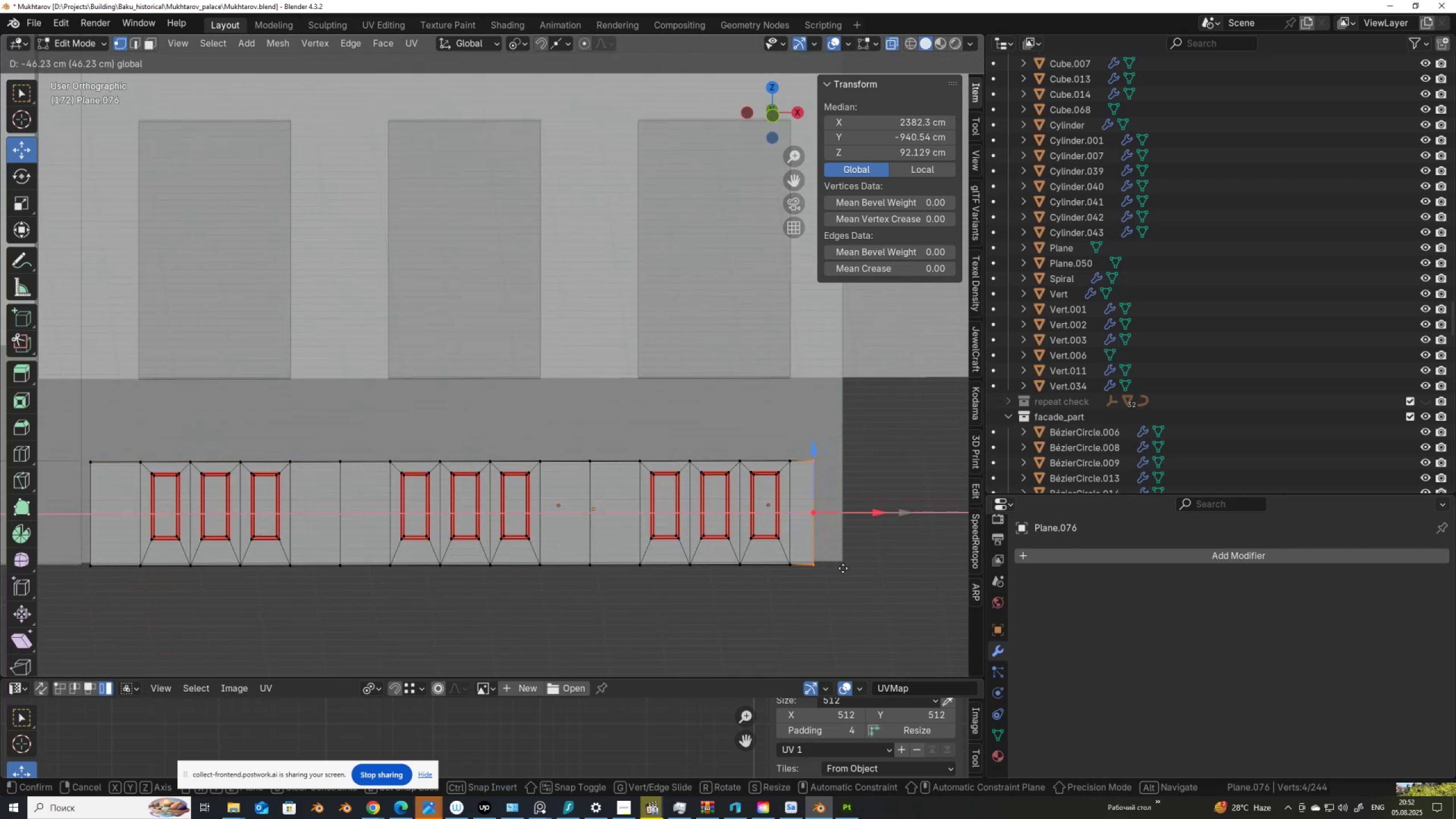 
key(Control+ControlLeft)
 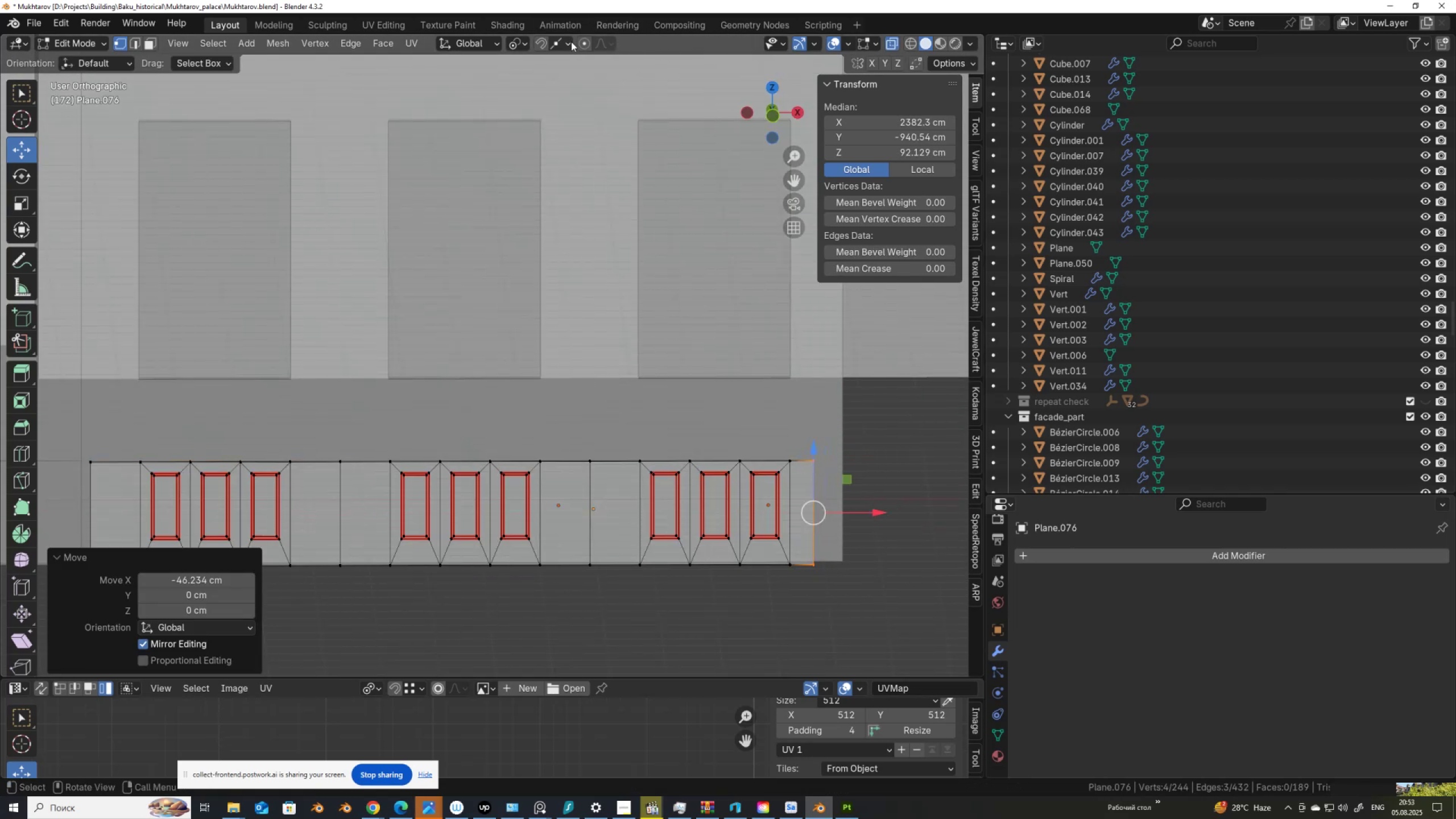 
left_click([565, 43])
 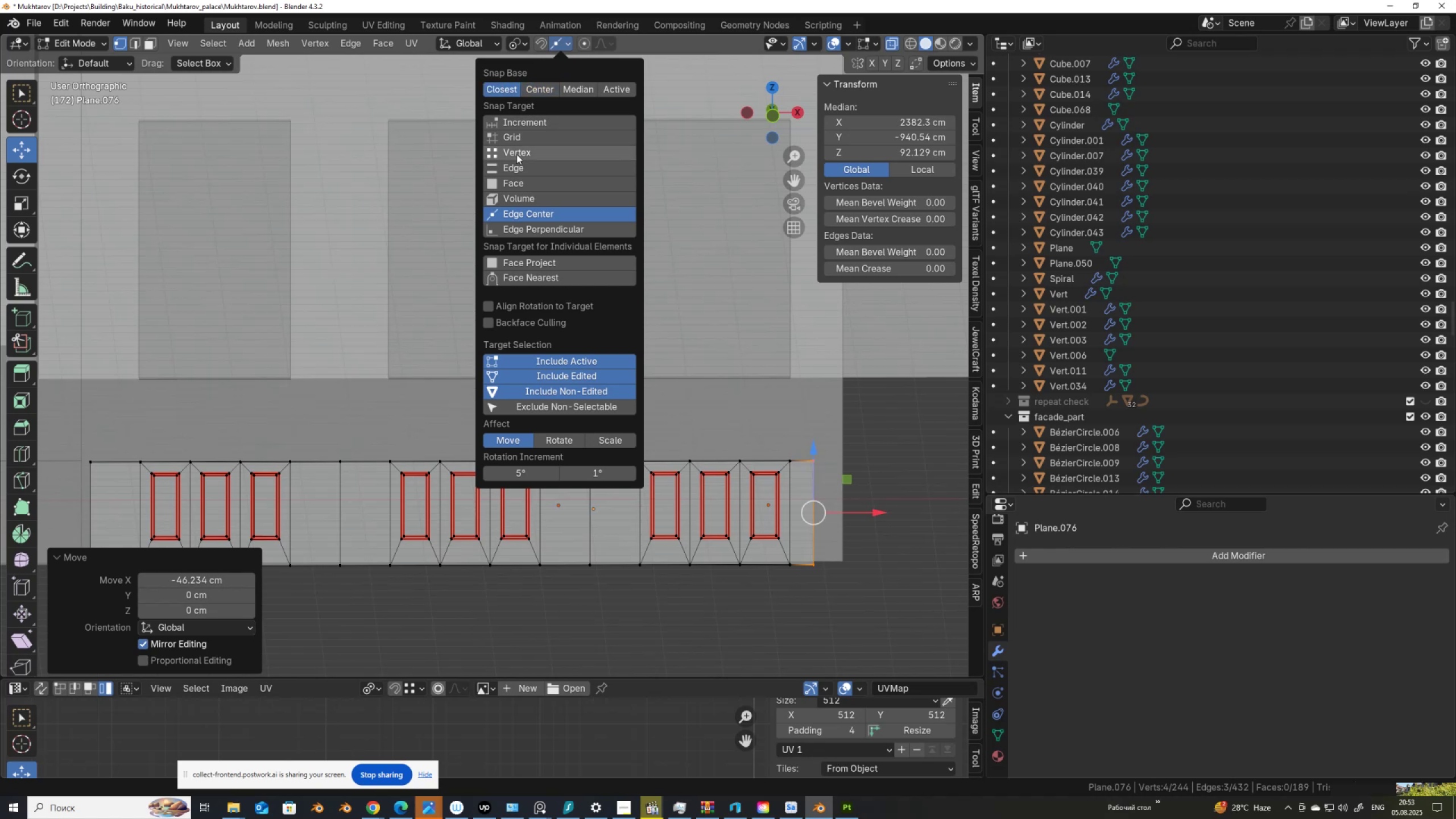 
left_click([515, 152])
 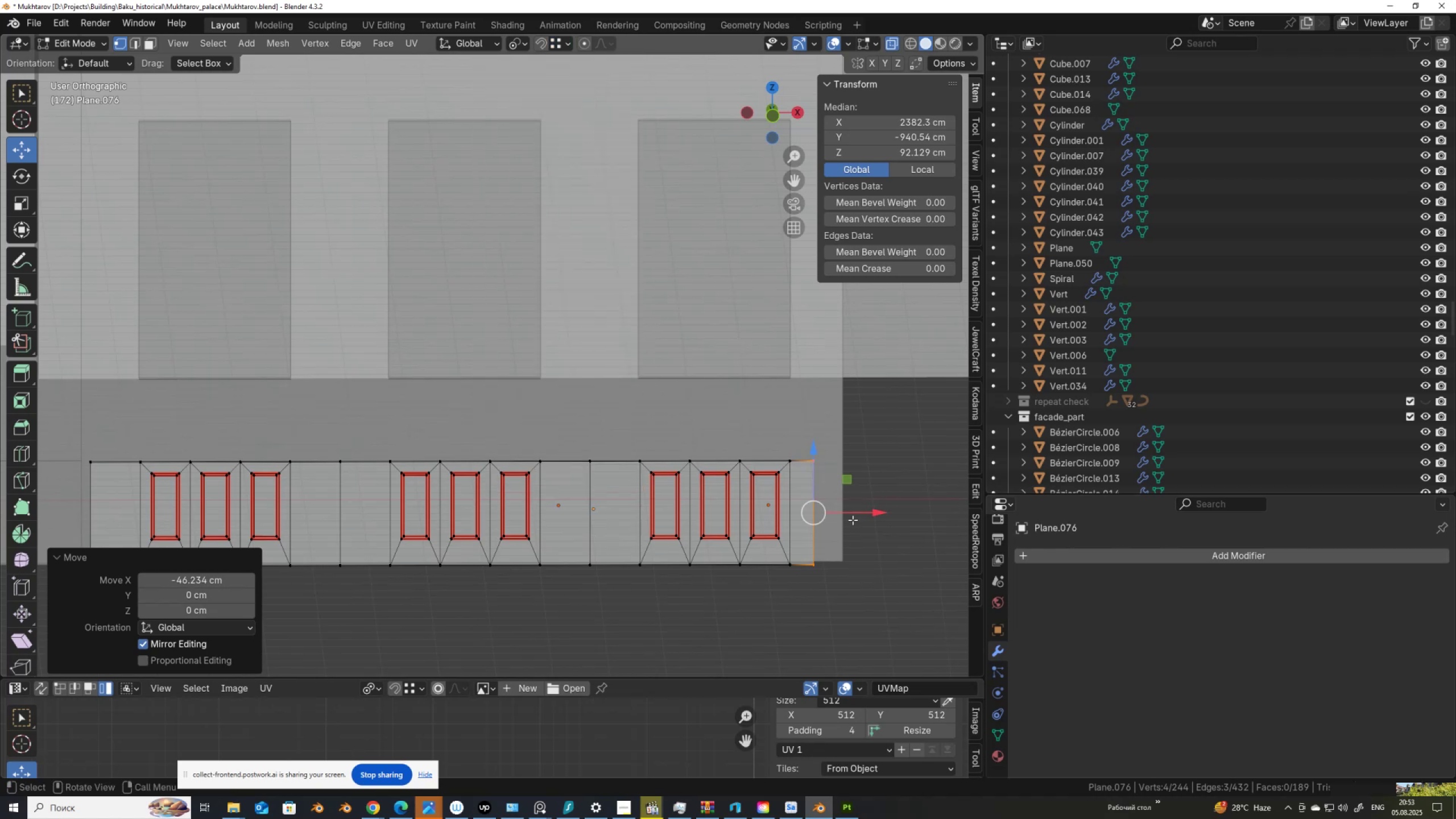 
left_click_drag(start_coordinate=[855, 513], to_coordinate=[840, 554])
 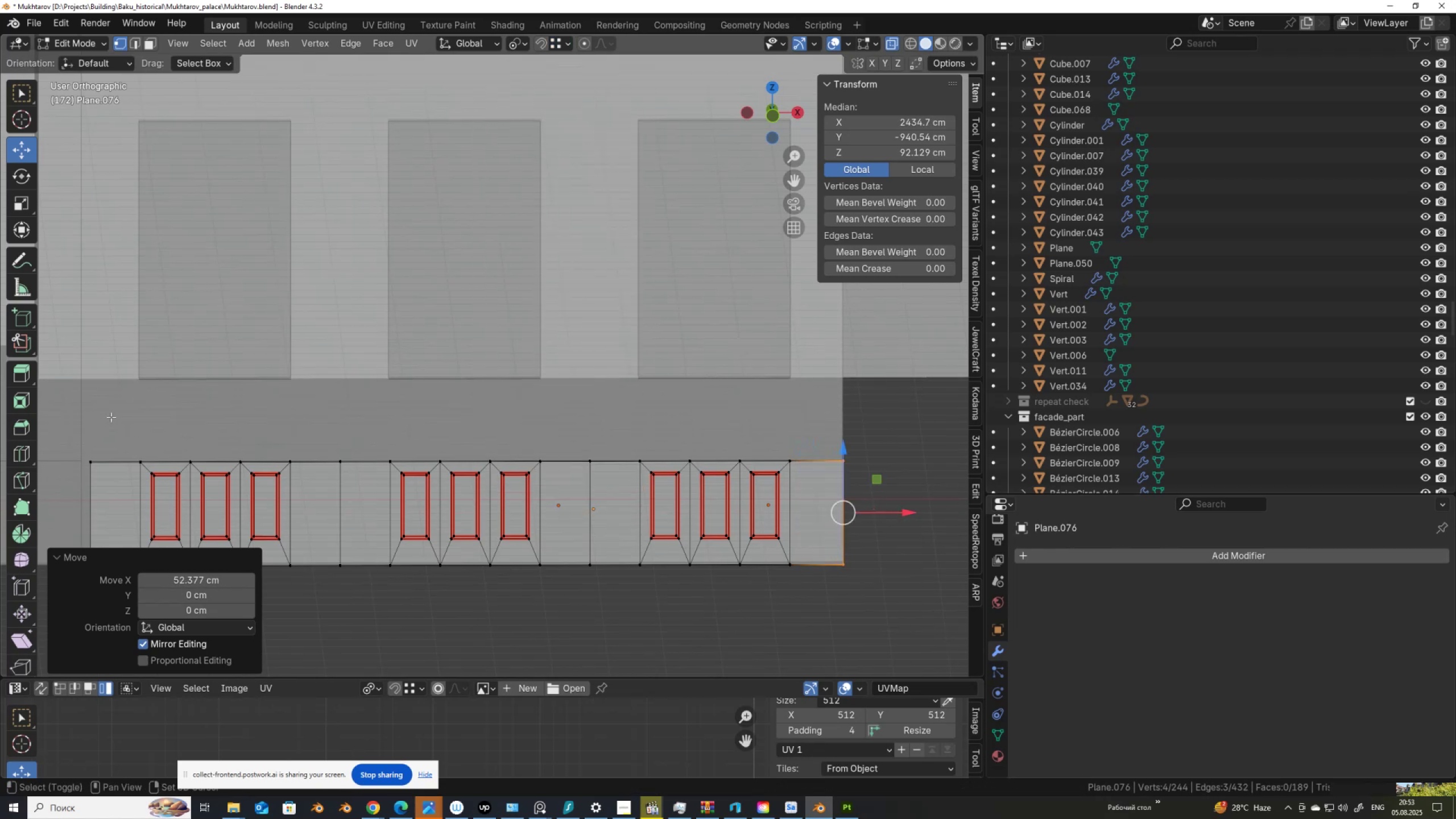 
hold_key(key=ControlLeft, duration=0.65)
 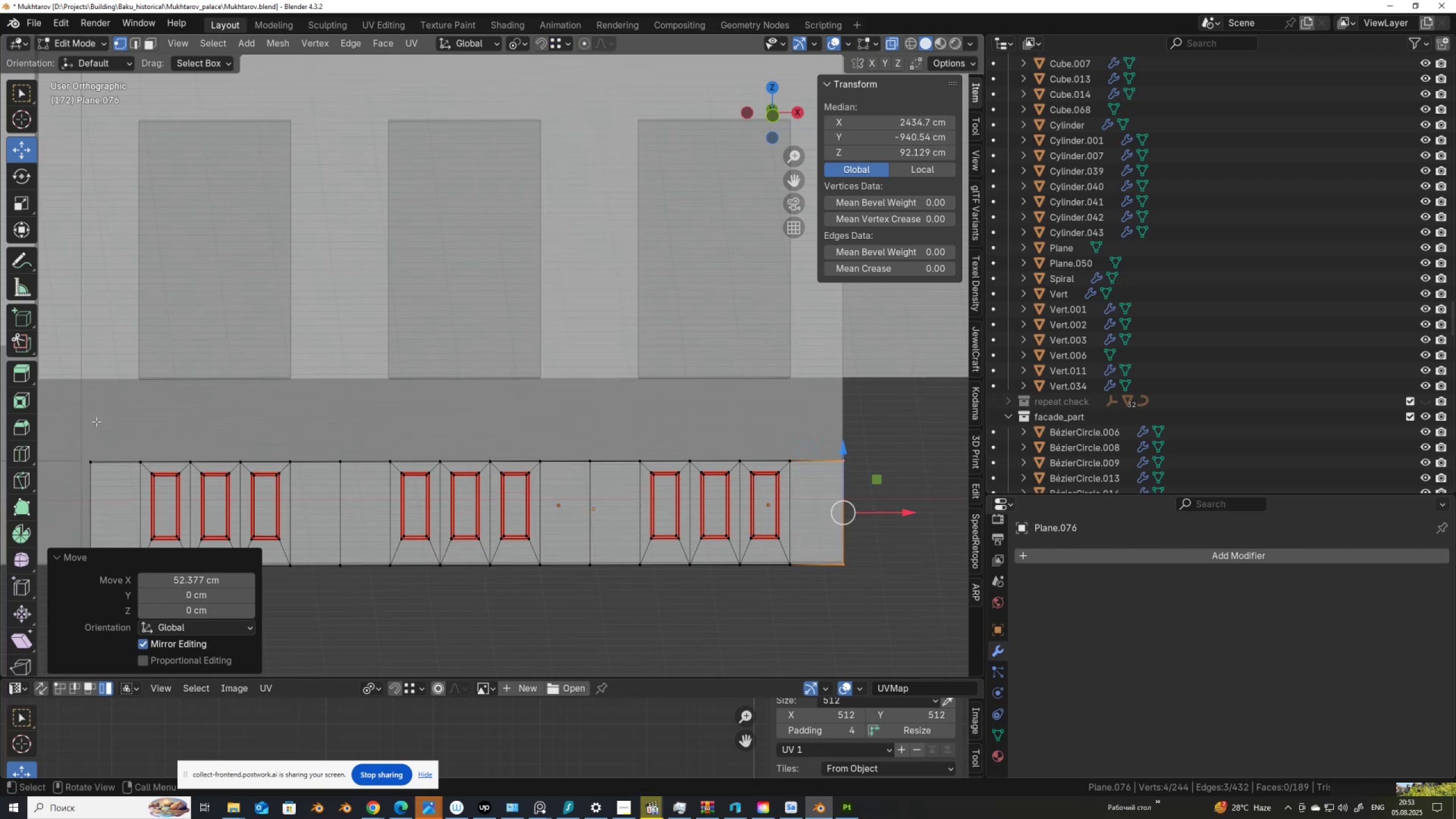 
hold_key(key=ShiftLeft, duration=0.42)
 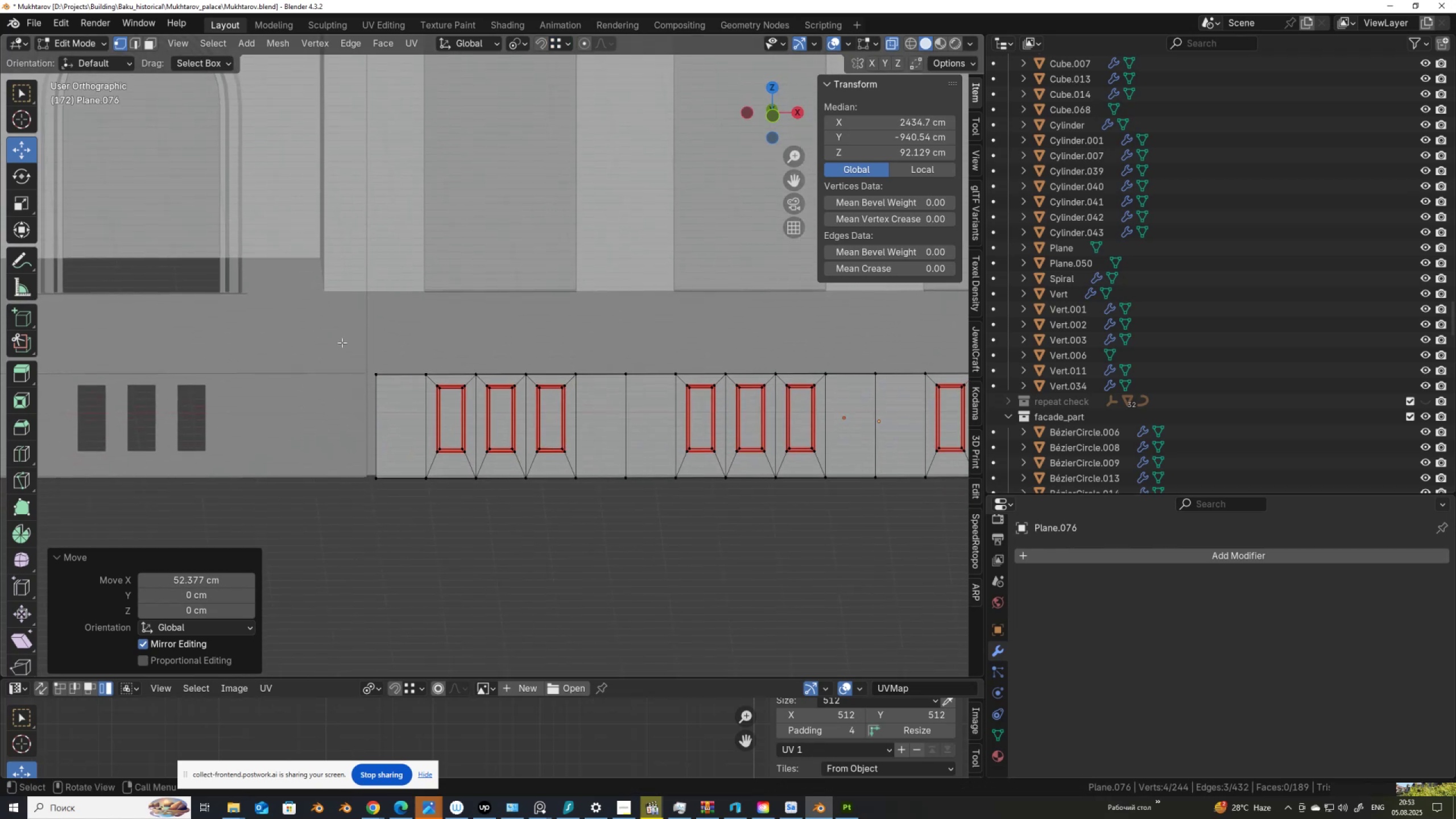 
left_click_drag(start_coordinate=[344, 344], to_coordinate=[419, 506])
 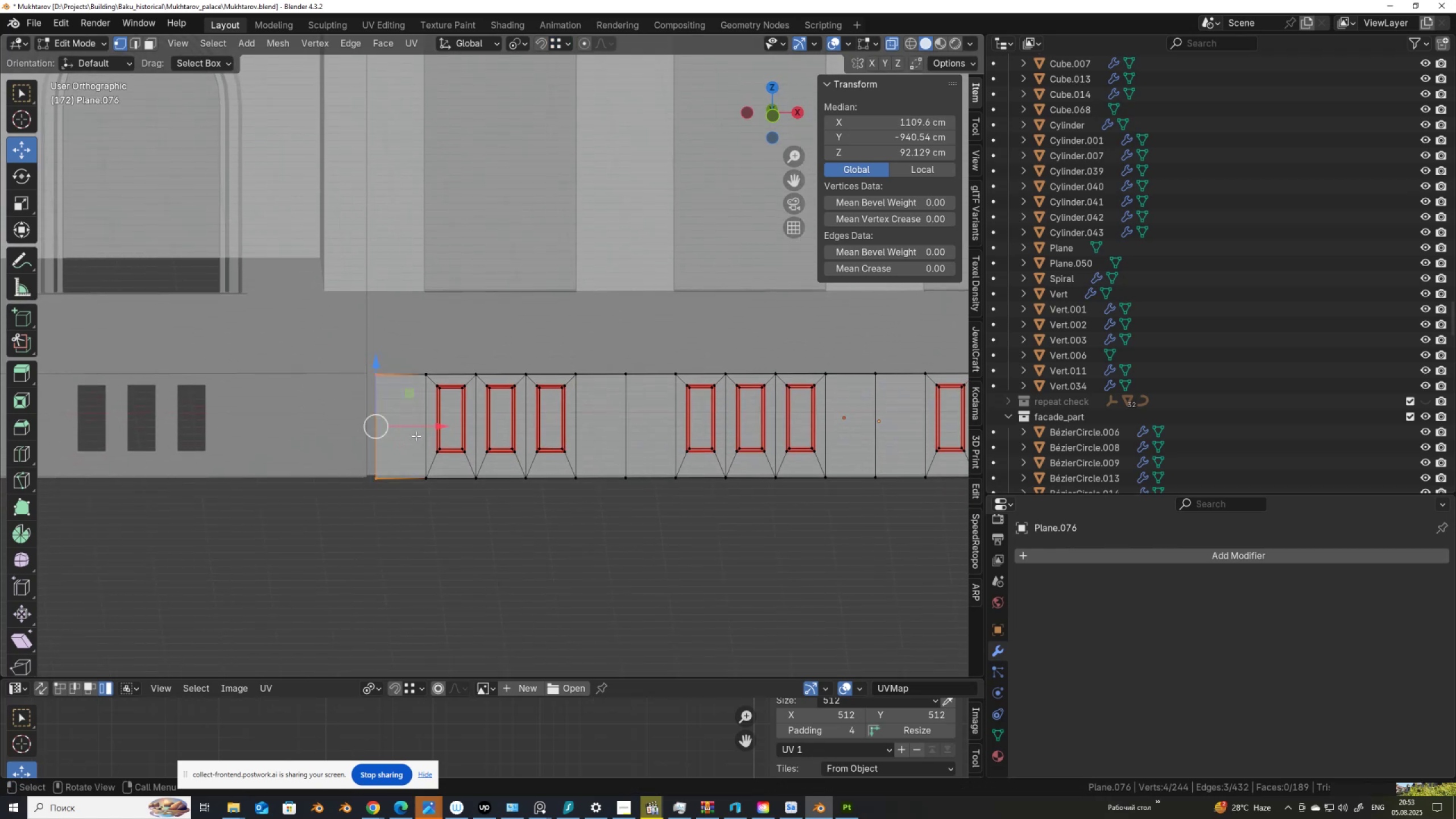 
left_click_drag(start_coordinate=[416, 428], to_coordinate=[377, 472])
 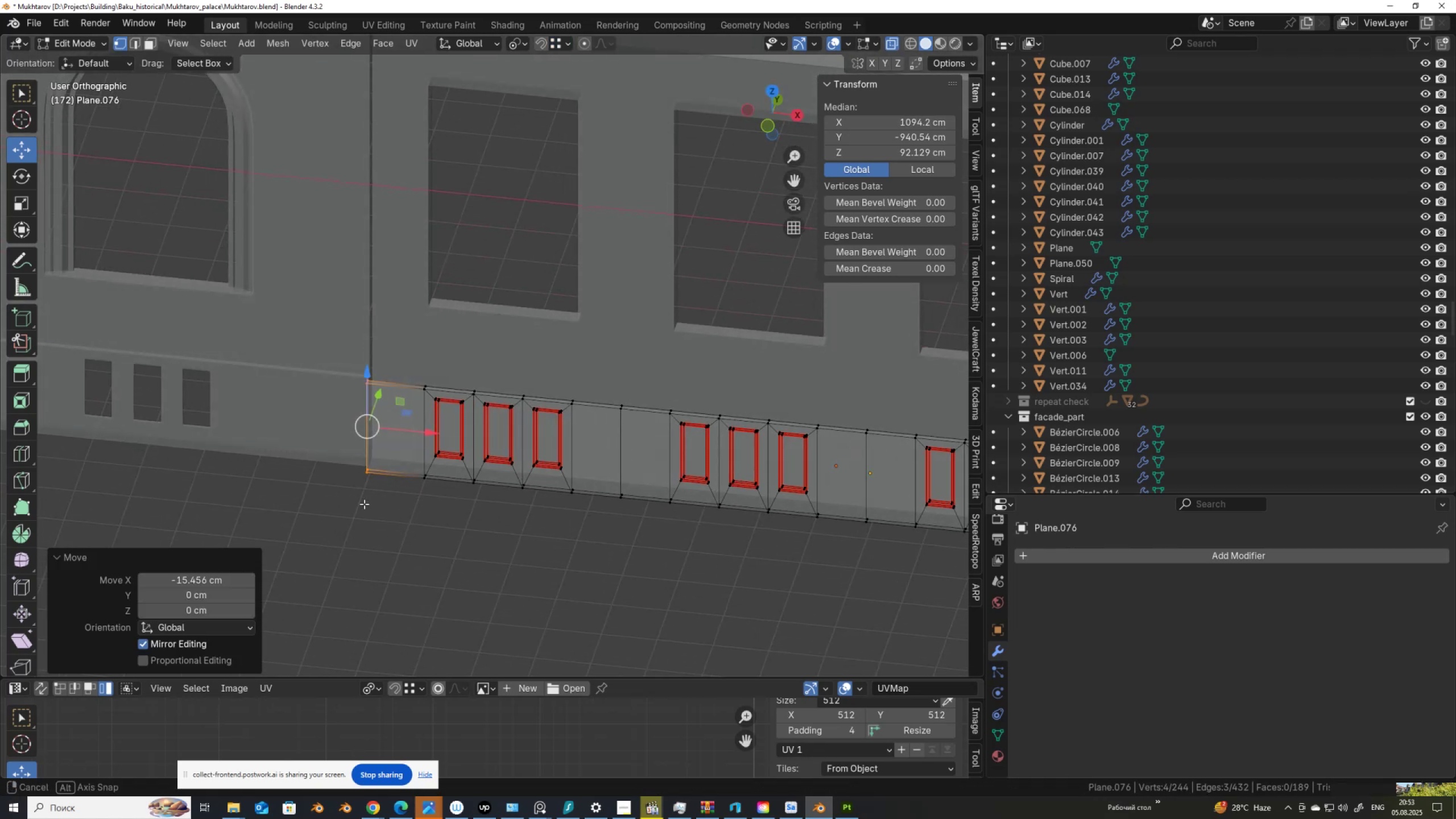 
hold_key(key=ControlLeft, duration=0.5)
 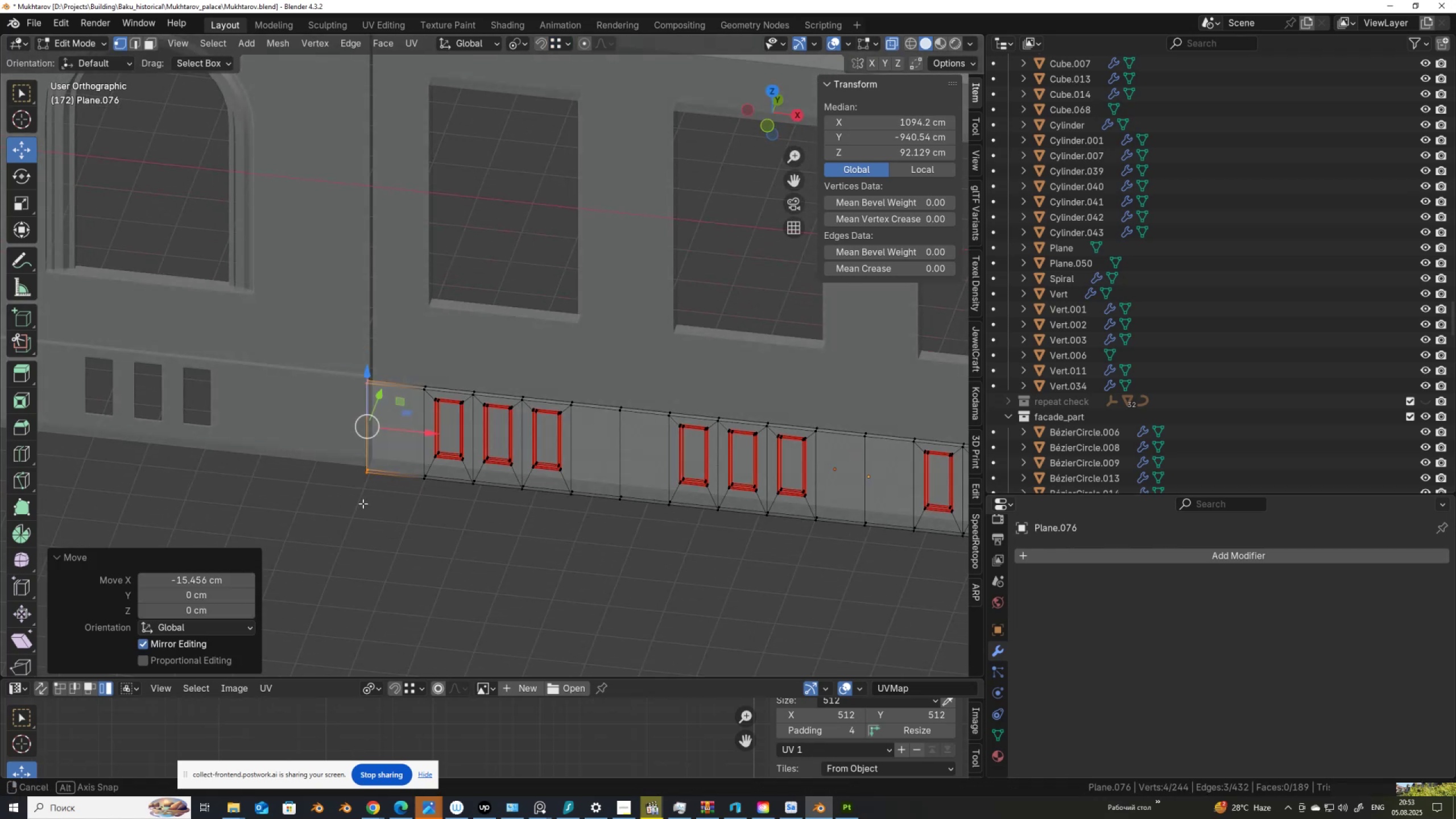 
key(Alt+AltLeft)
 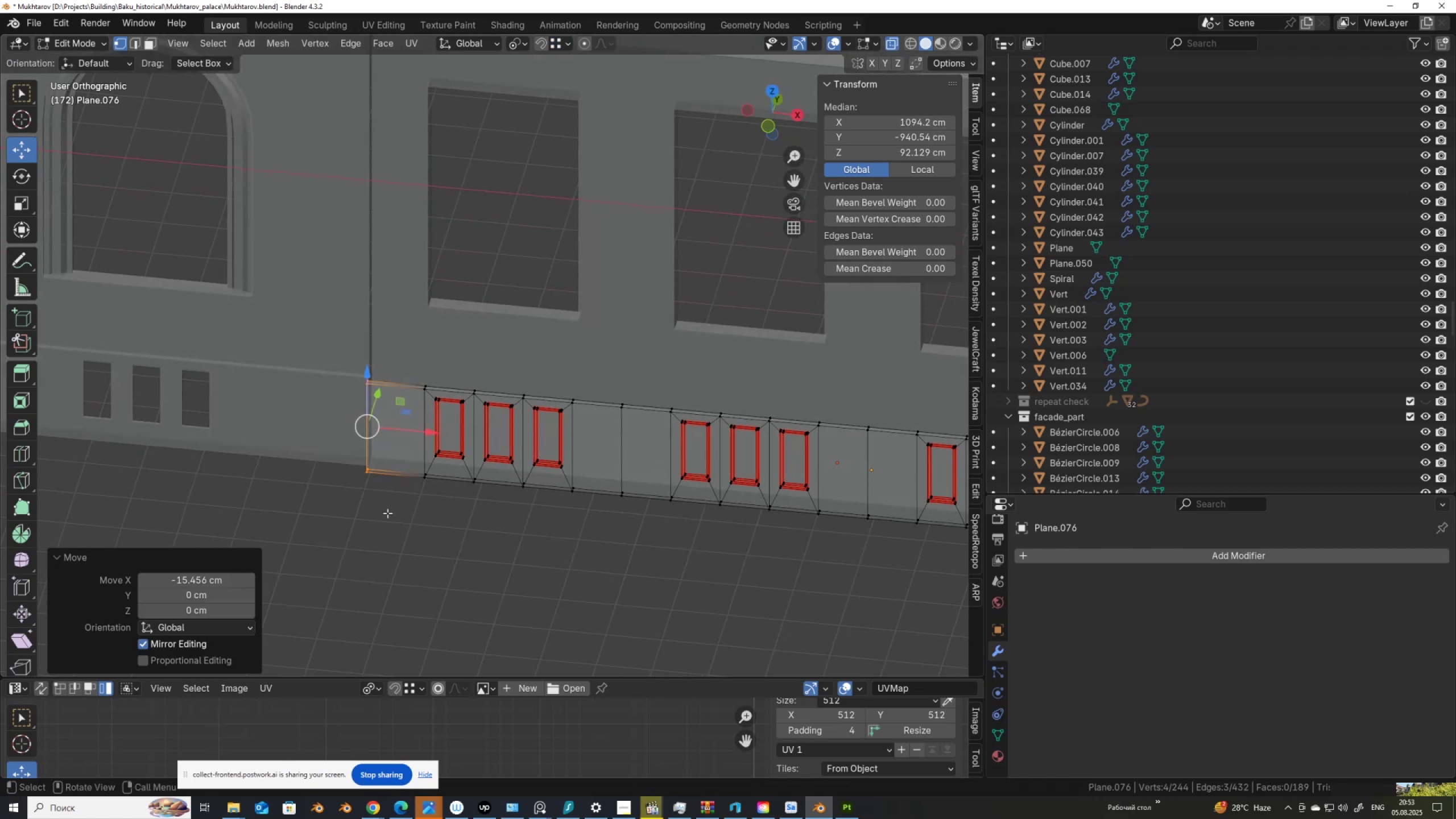 
key(Alt+Z)
 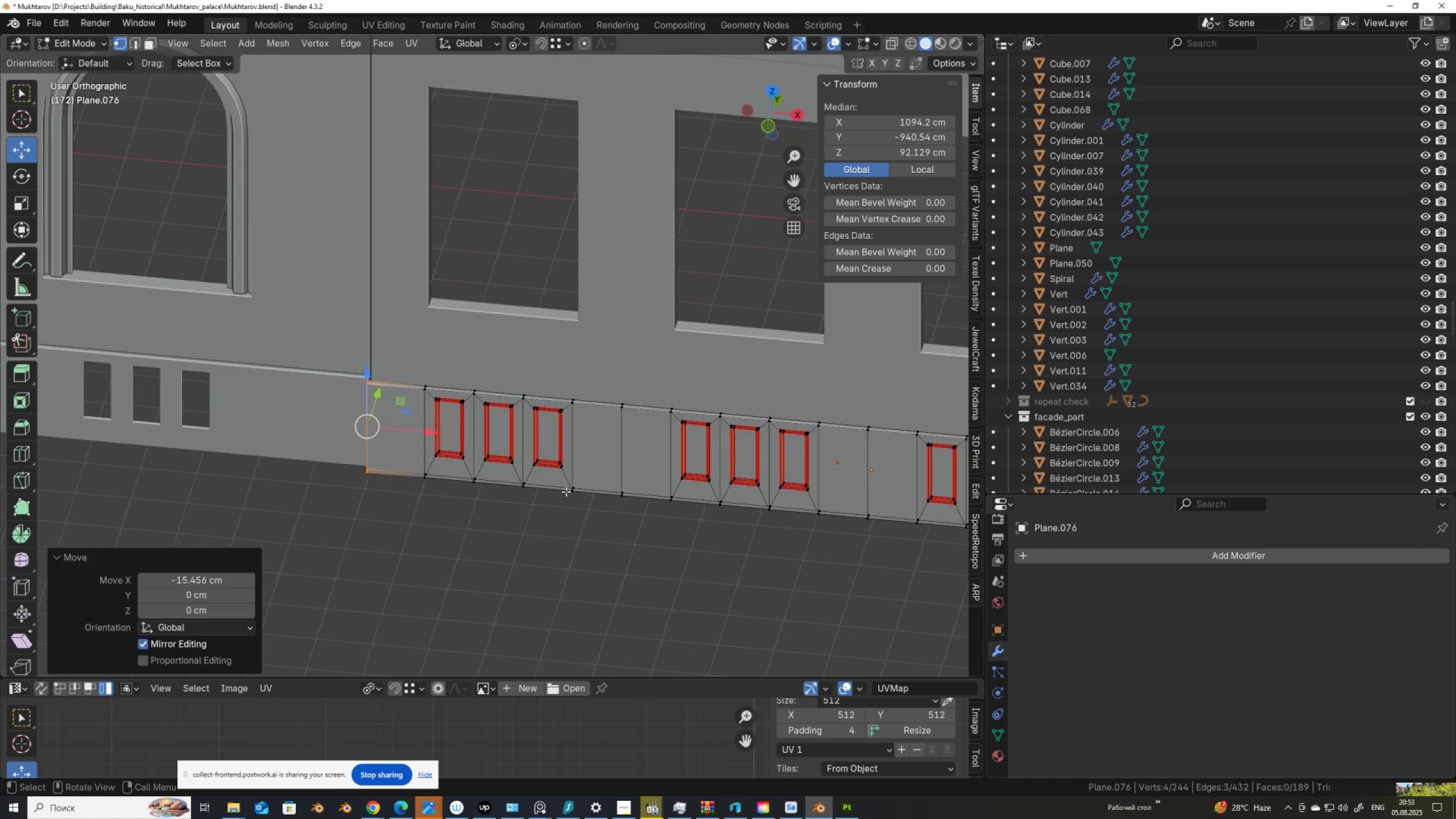 
hold_key(key=ShiftLeft, duration=0.4)
 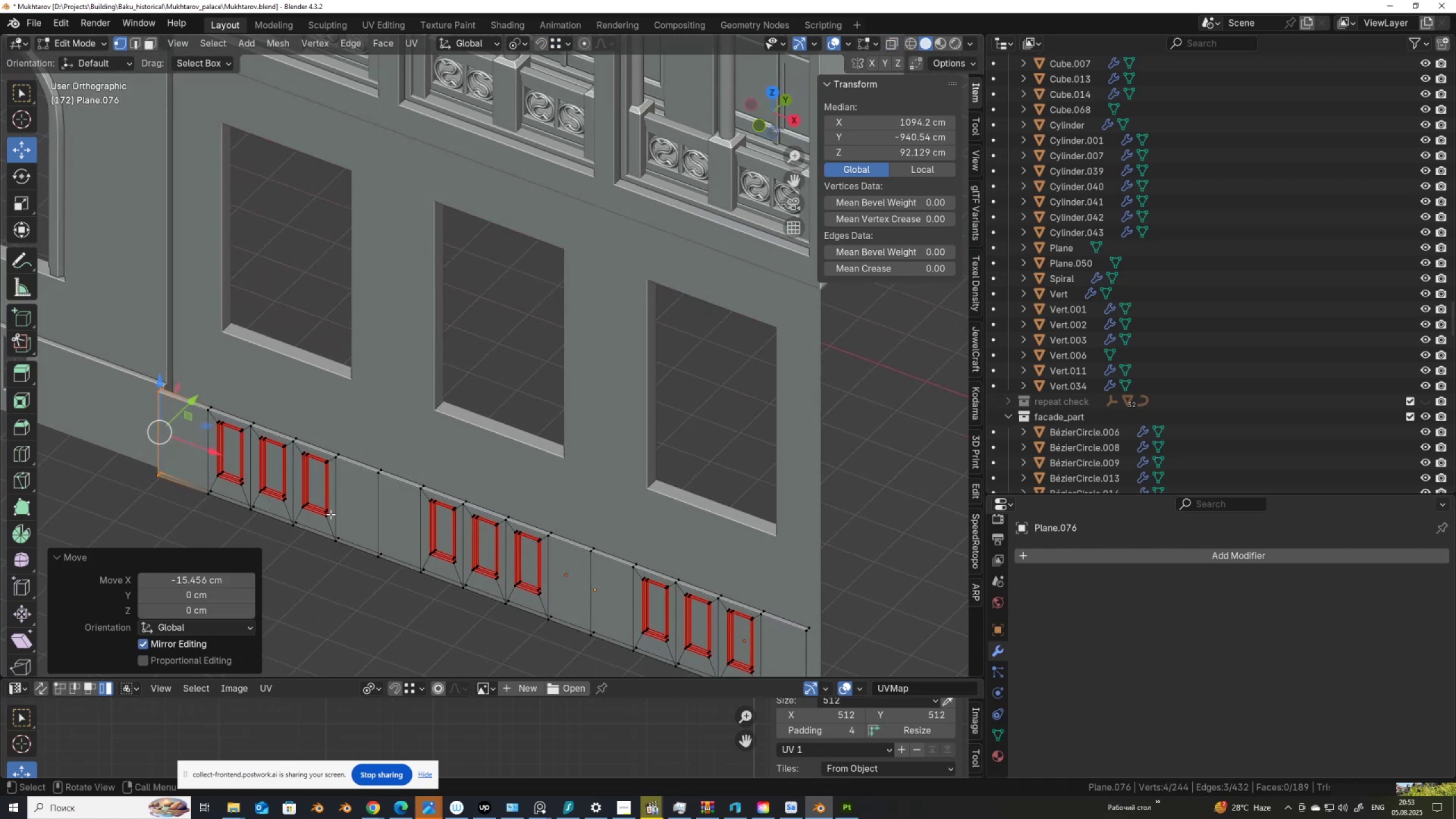 
key(A)
 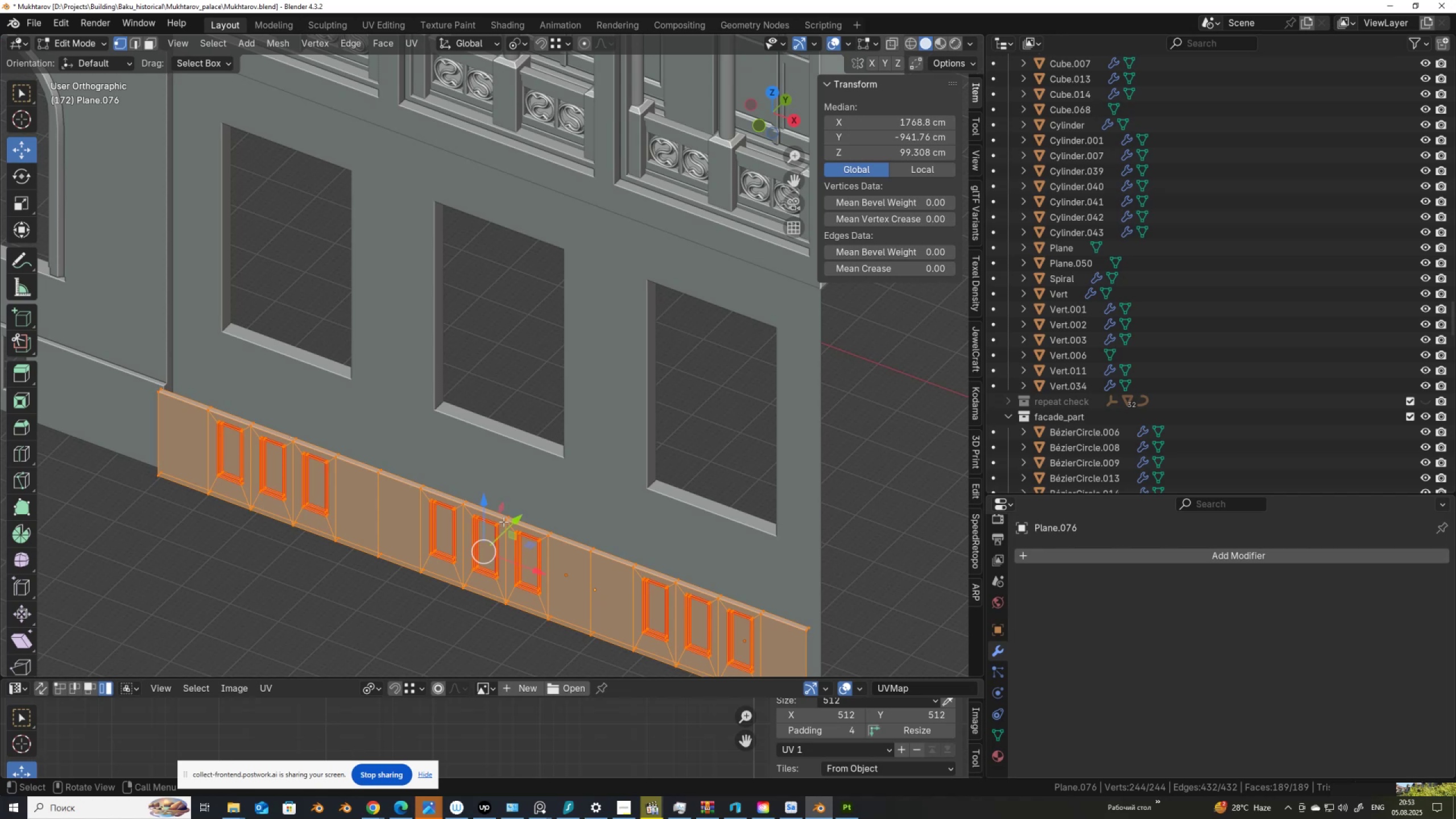 
left_click_drag(start_coordinate=[514, 522], to_coordinate=[590, 434])
 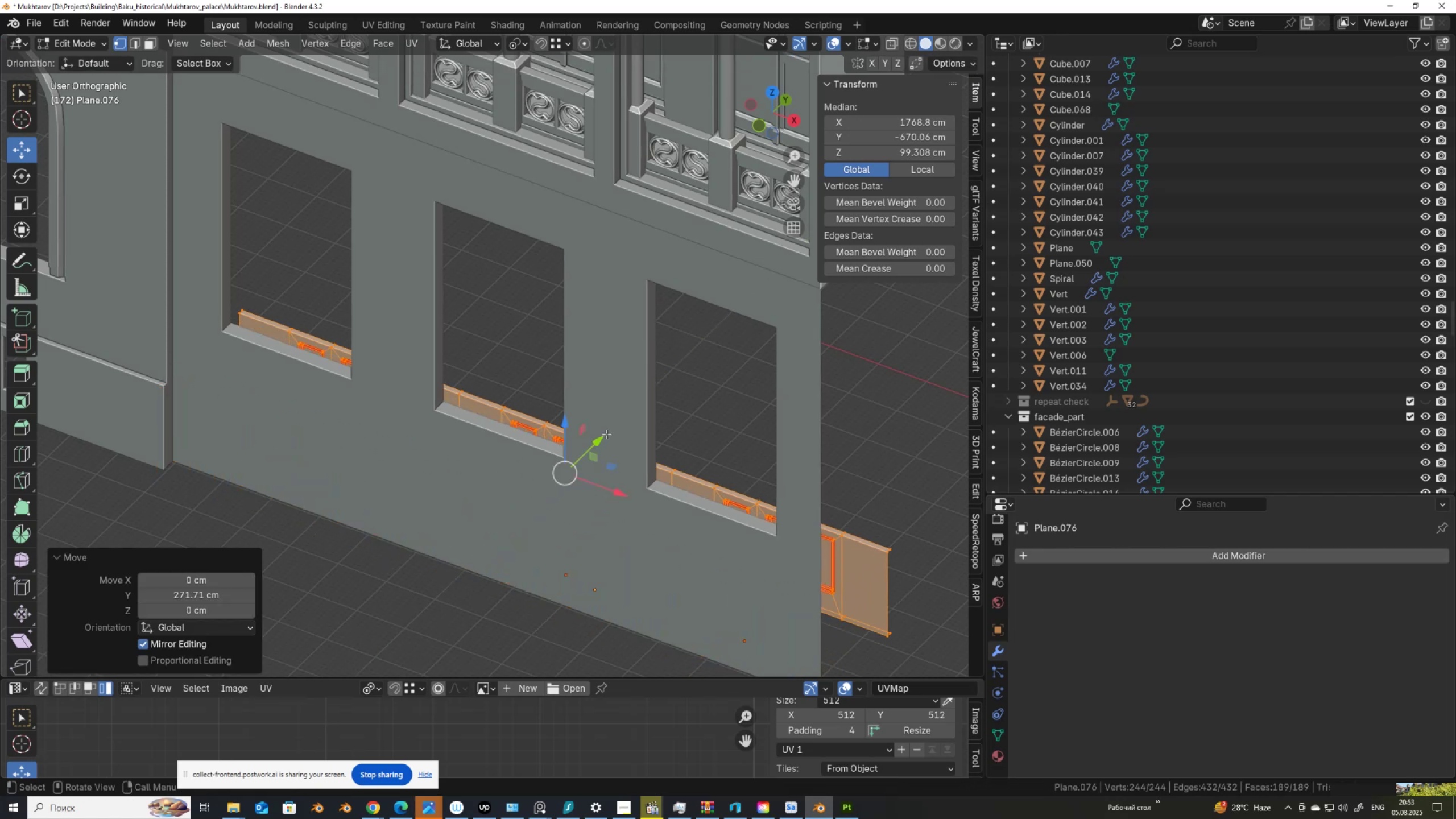 
left_click_drag(start_coordinate=[599, 440], to_coordinate=[701, 673])
 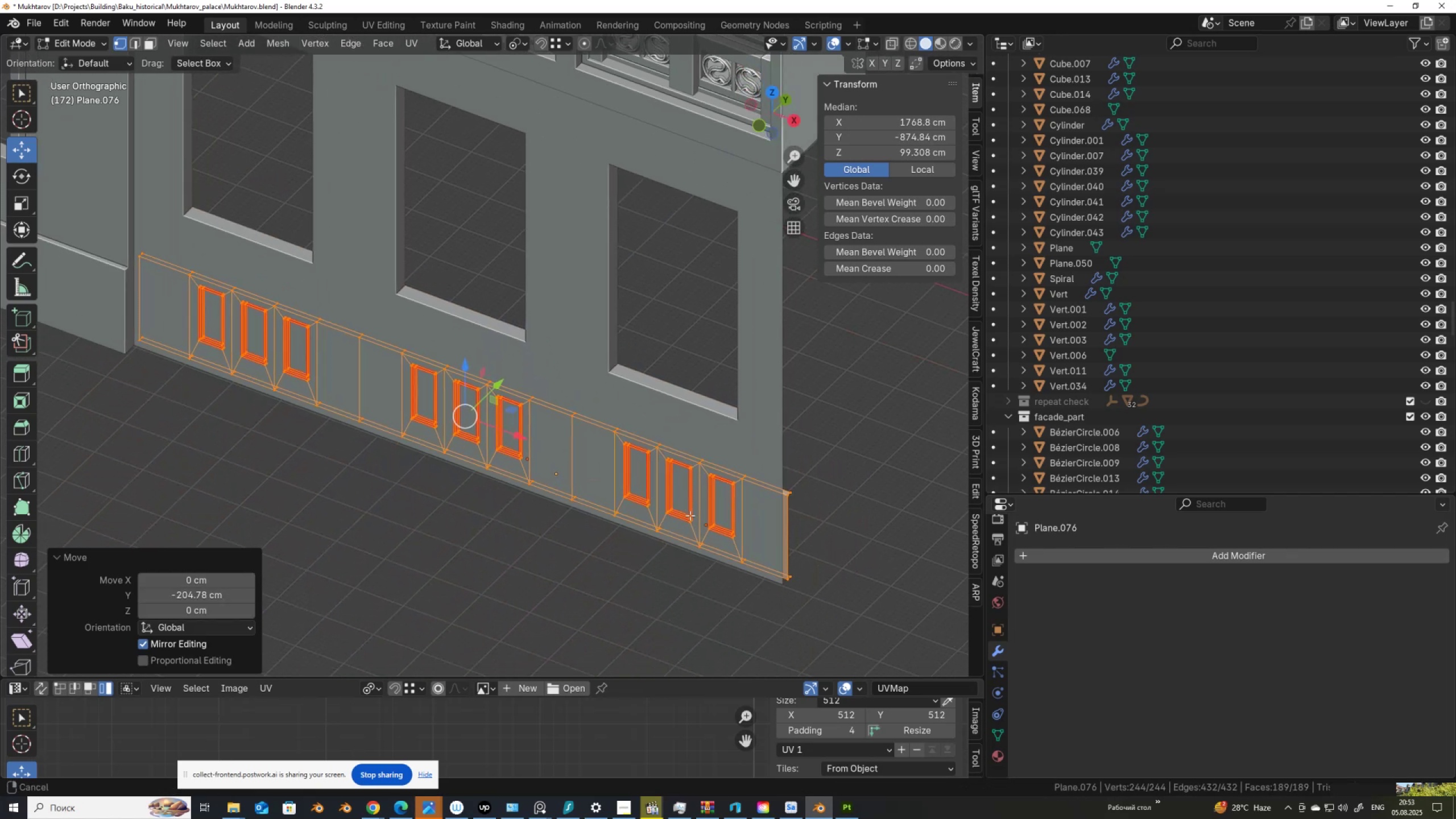 
hold_key(key=ControlLeft, duration=1.5)
 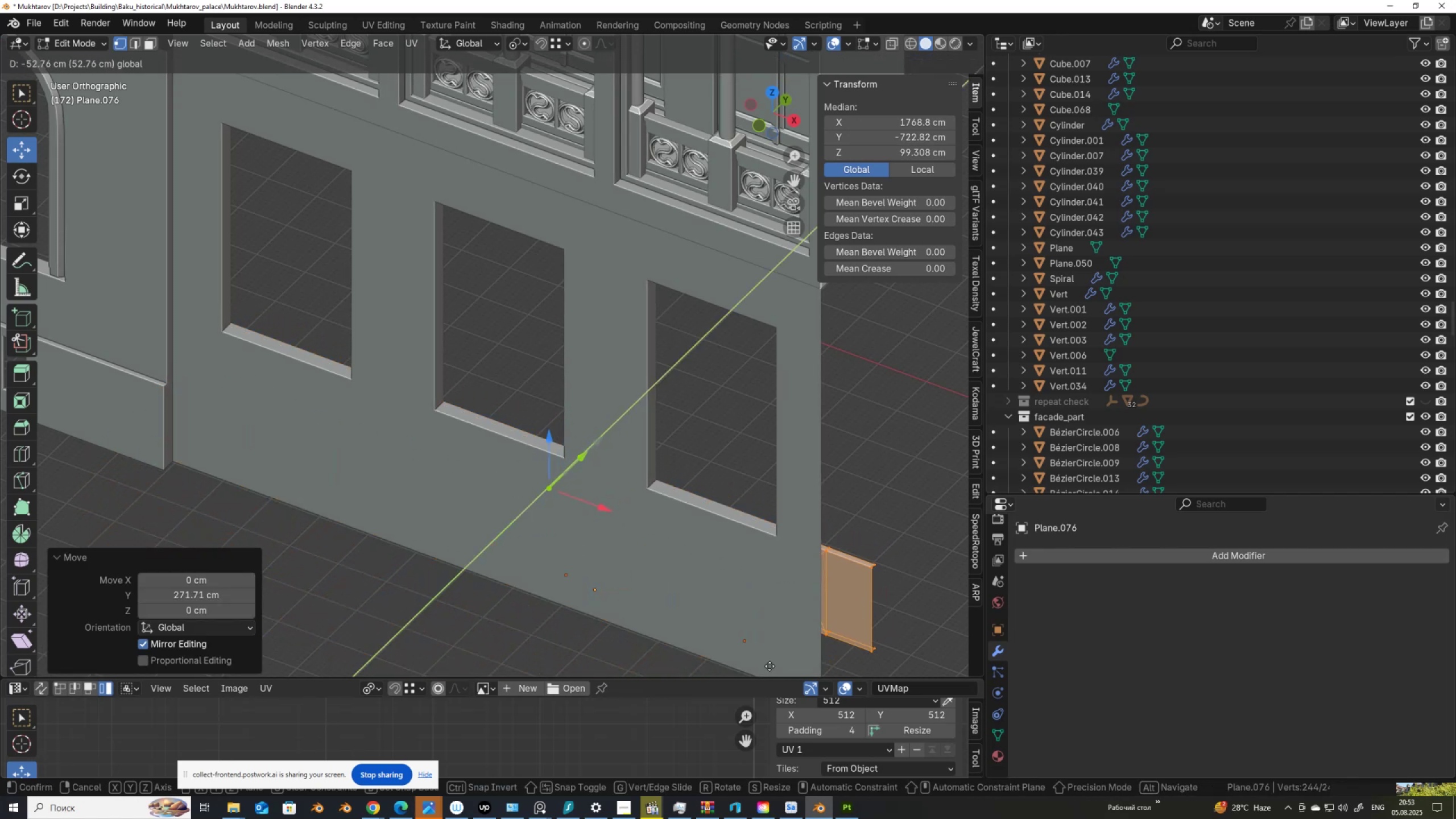 
hold_key(key=ControlLeft, duration=1.51)
 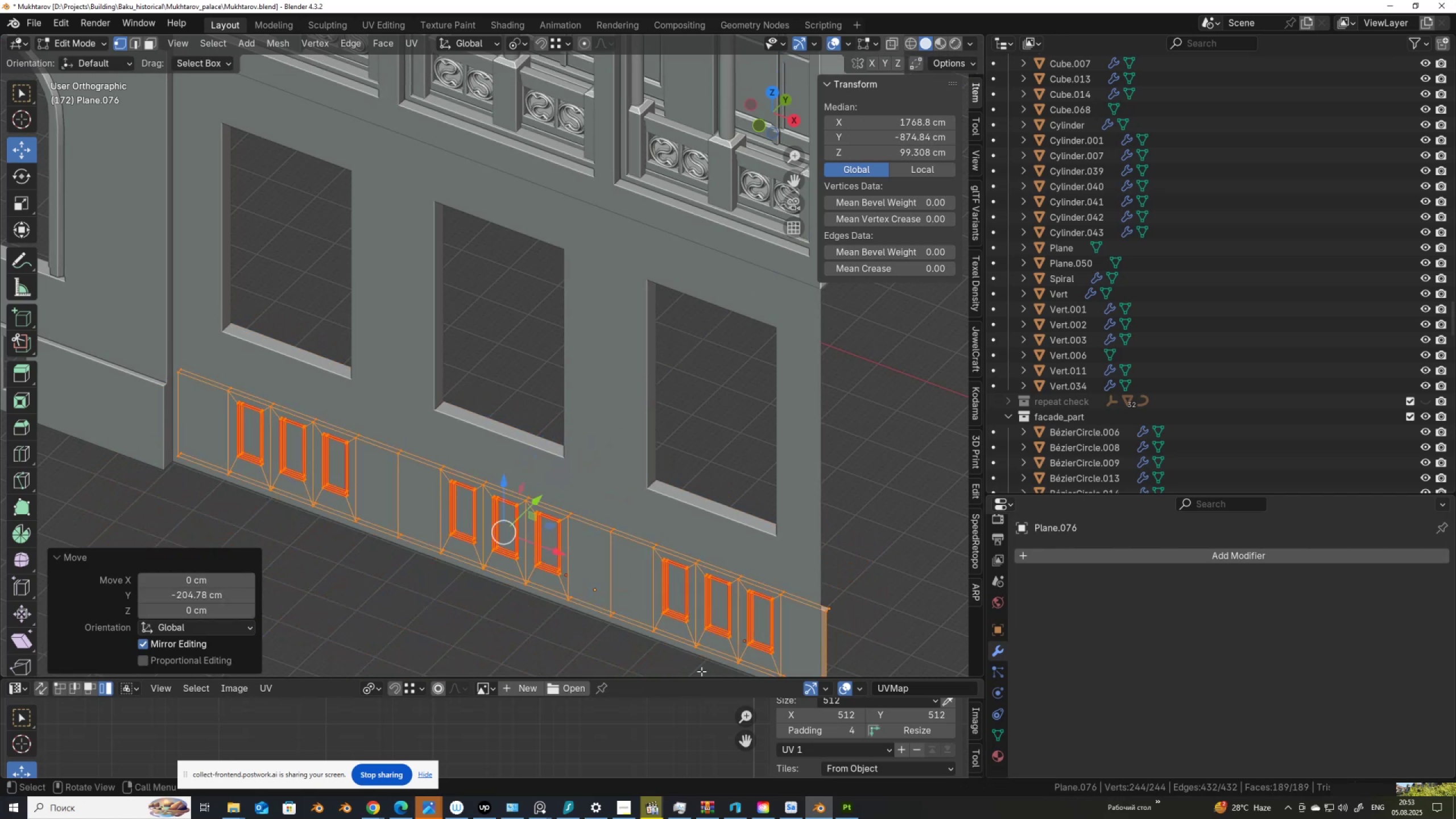 
hold_key(key=ControlLeft, duration=0.37)
 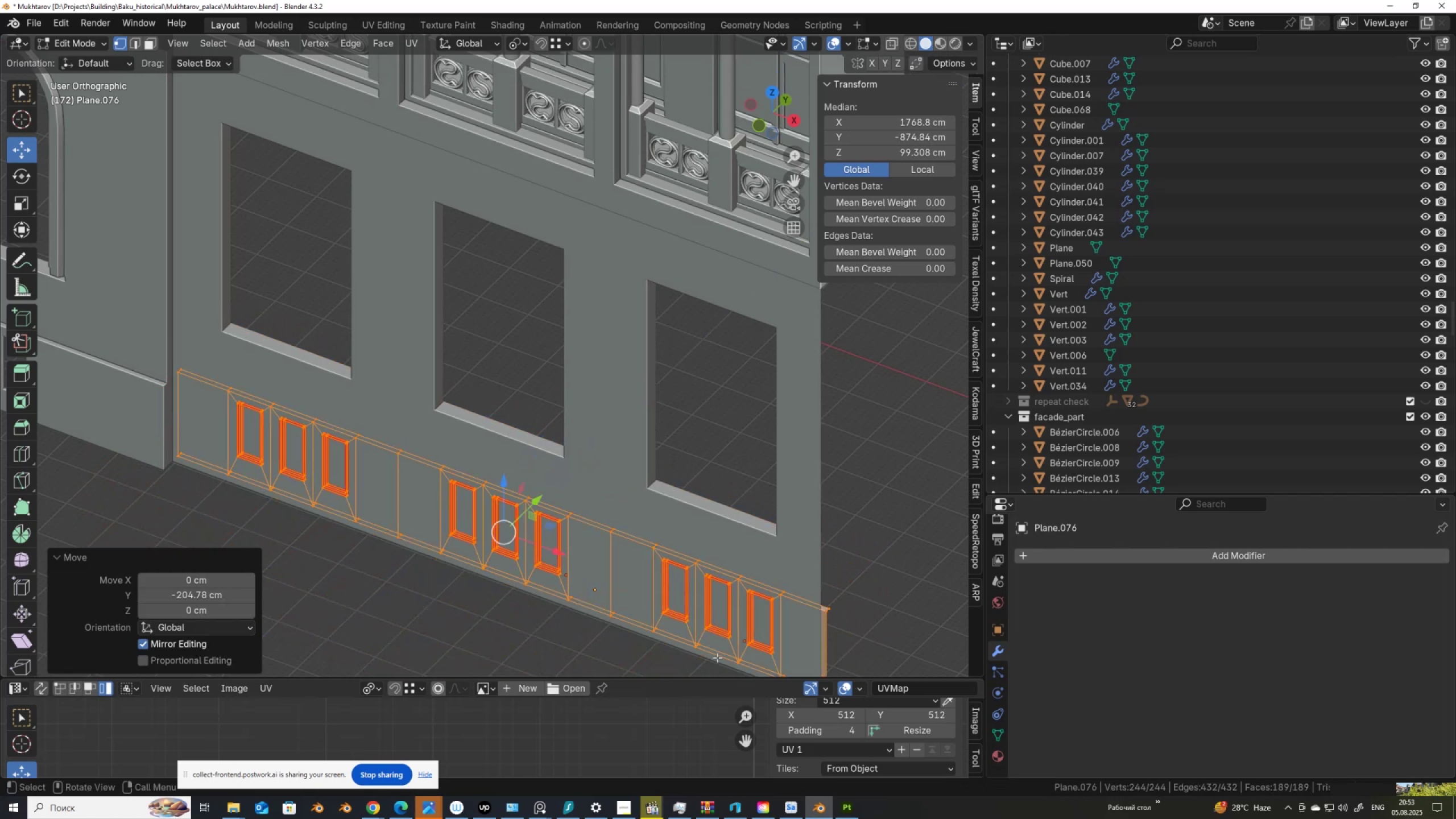 
hold_key(key=ShiftLeft, duration=0.5)
 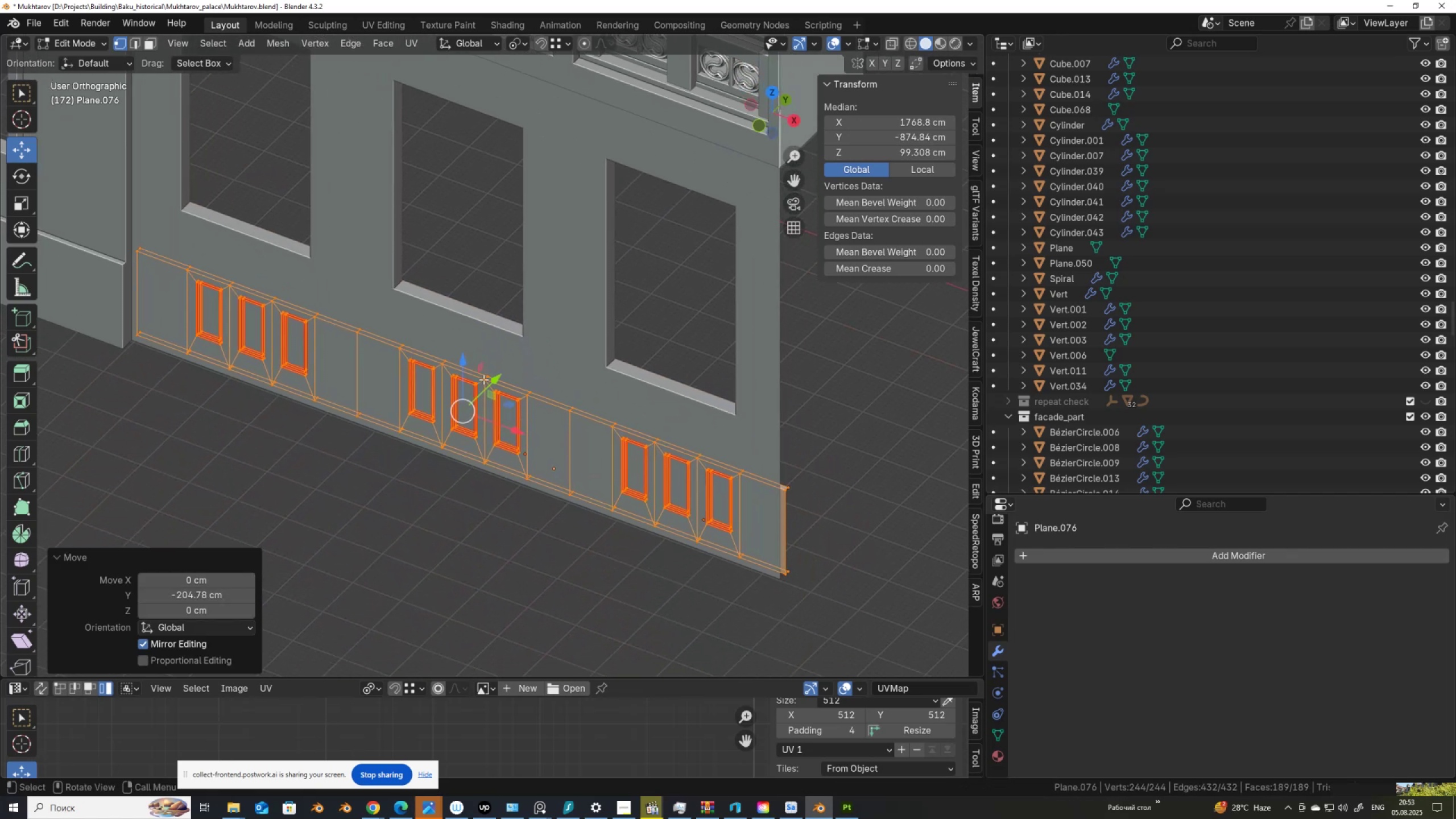 
left_click_drag(start_coordinate=[500, 374], to_coordinate=[774, 581])
 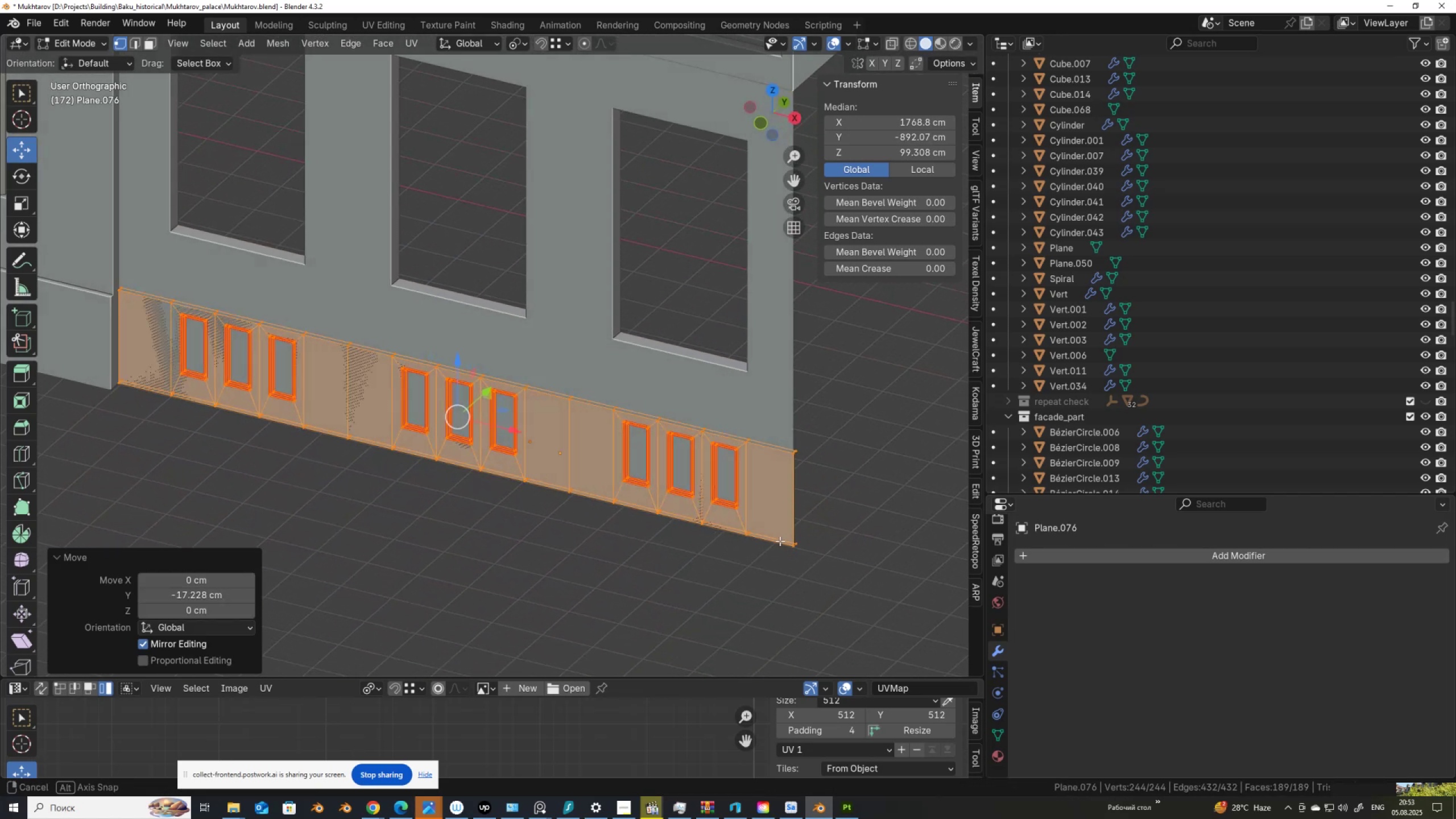 
hold_key(key=ControlLeft, duration=0.93)
 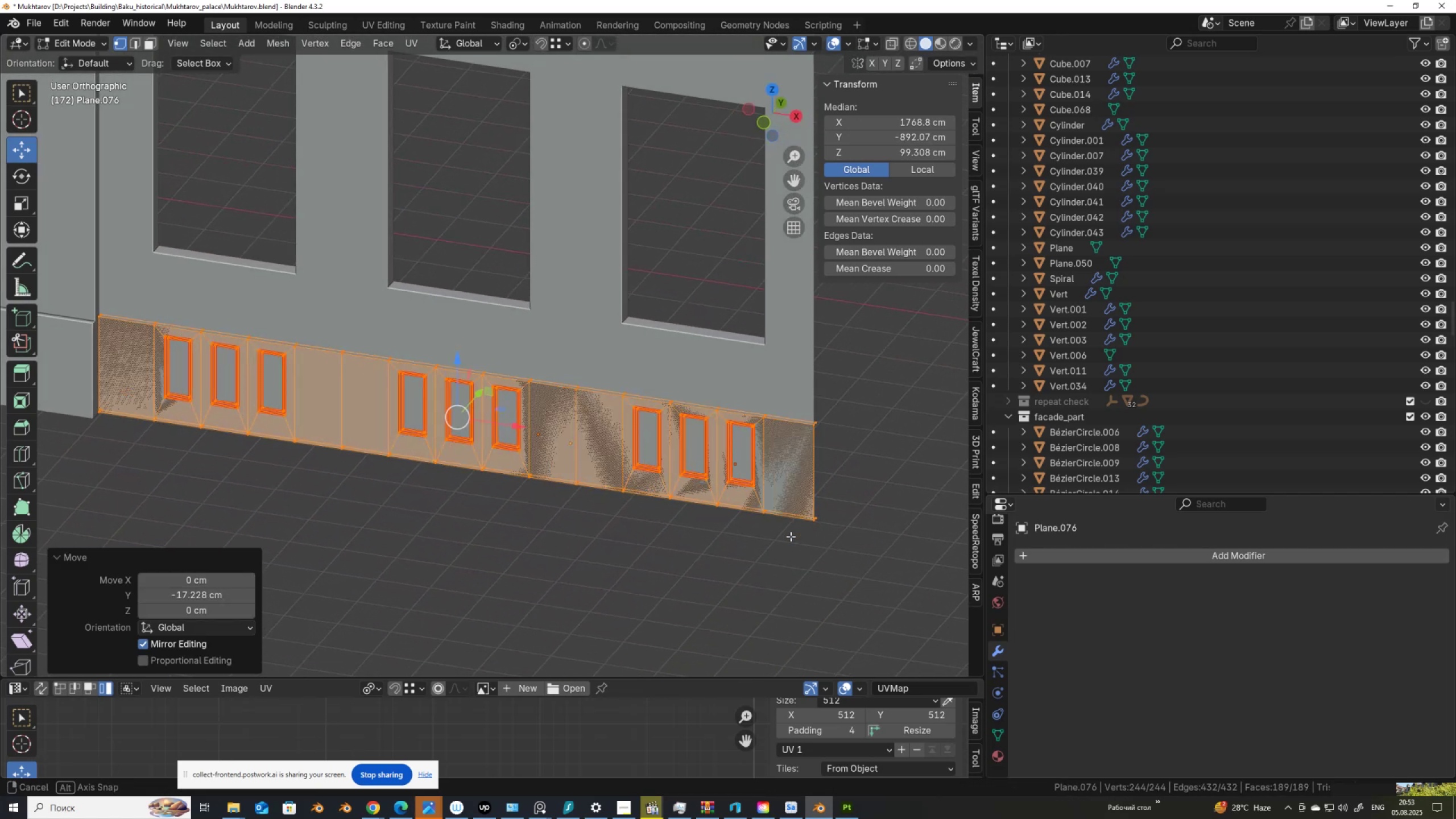 
hold_key(key=ShiftLeft, duration=0.66)
 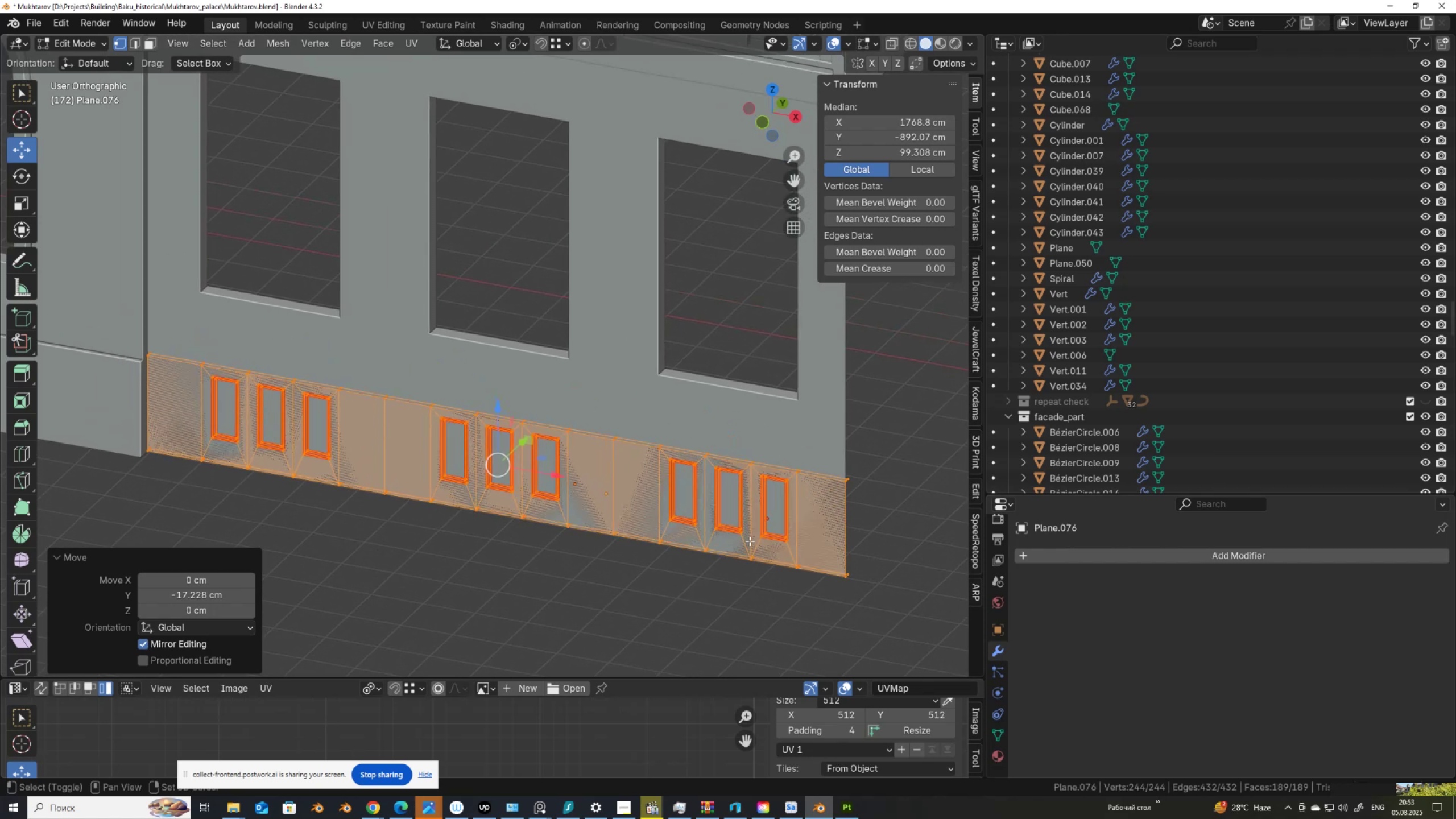 
scroll: coordinate [750, 541], scroll_direction: down, amount: 1.0
 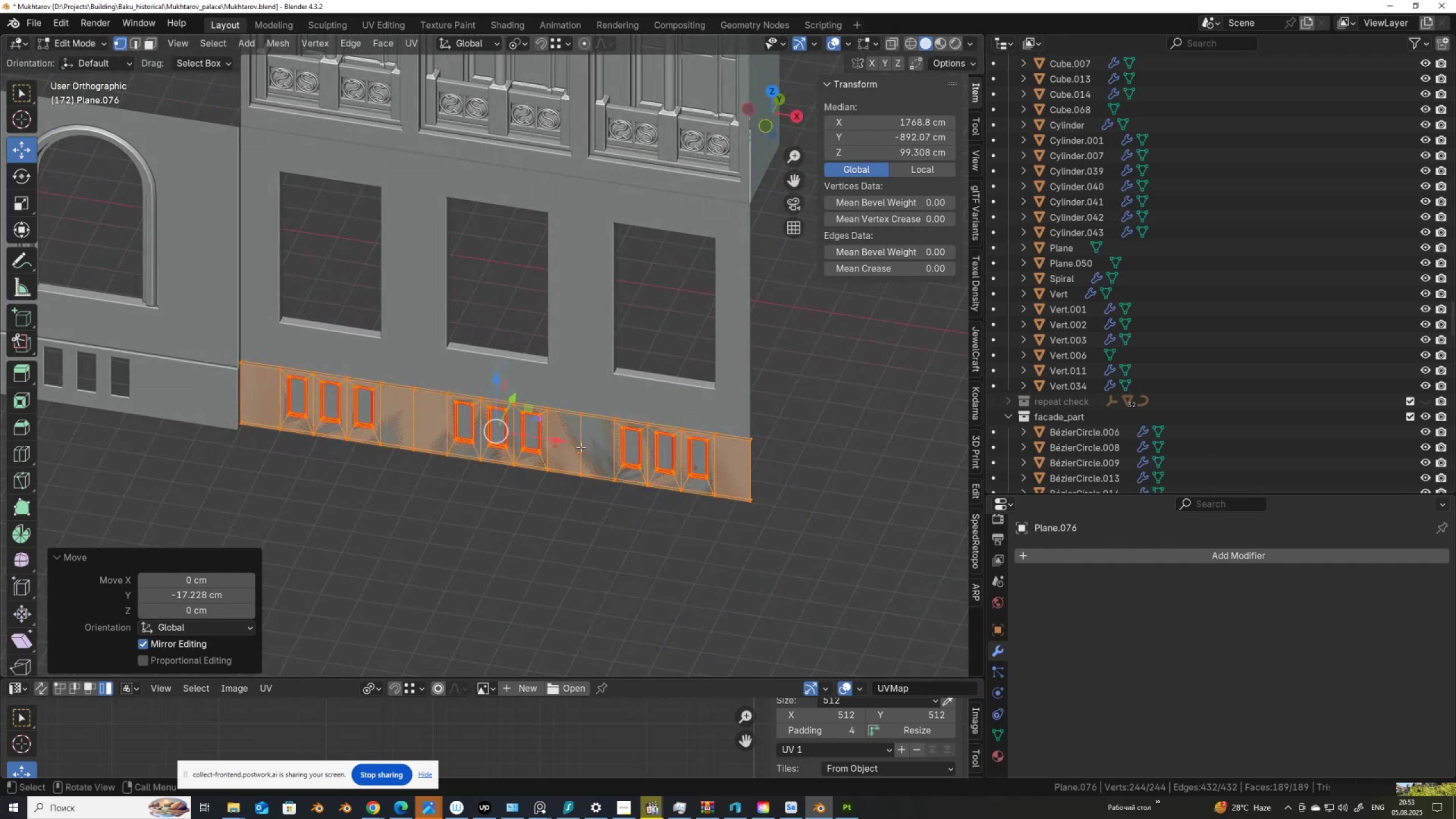 
wait(7.28)
 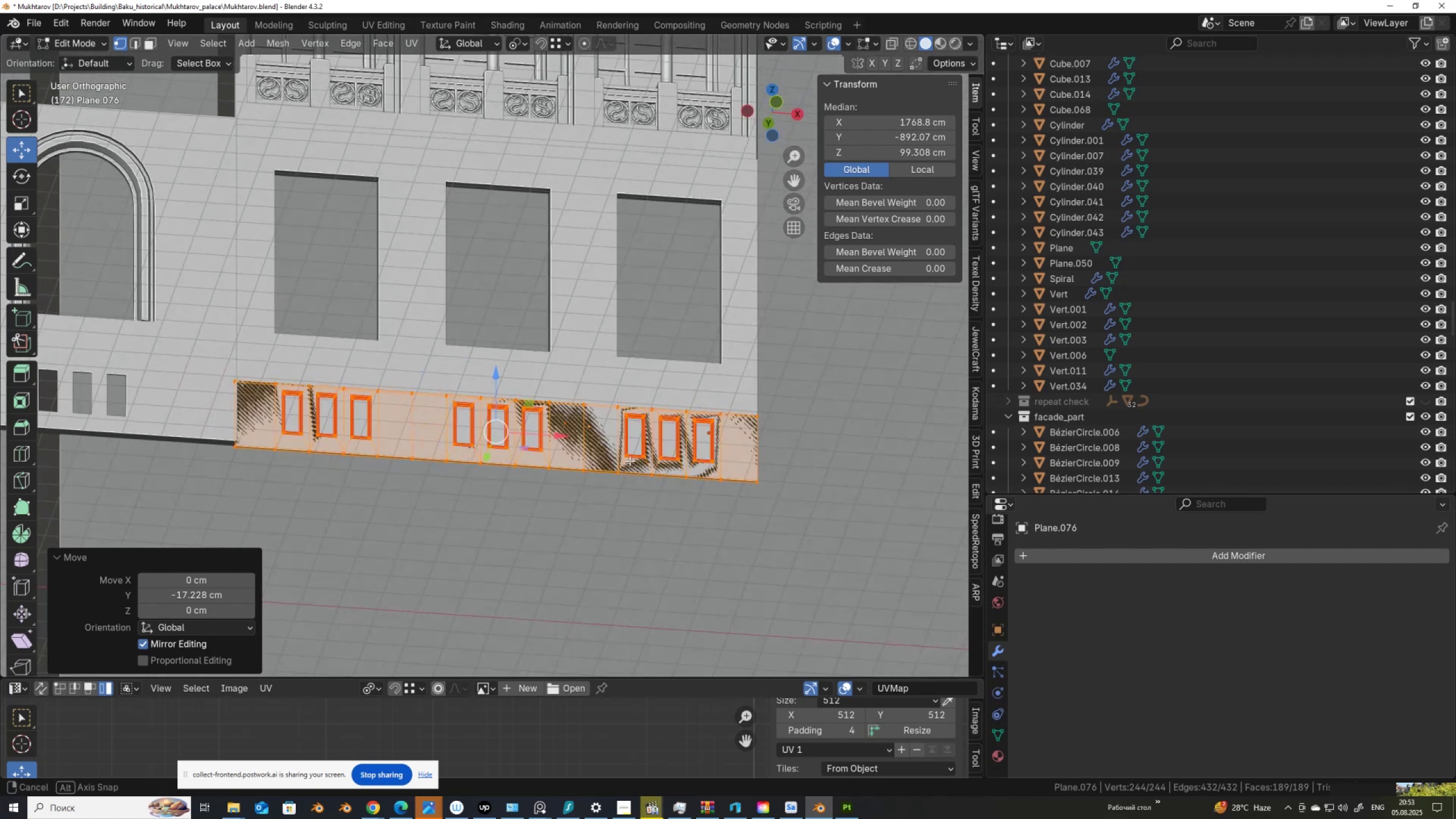 
key(Tab)
 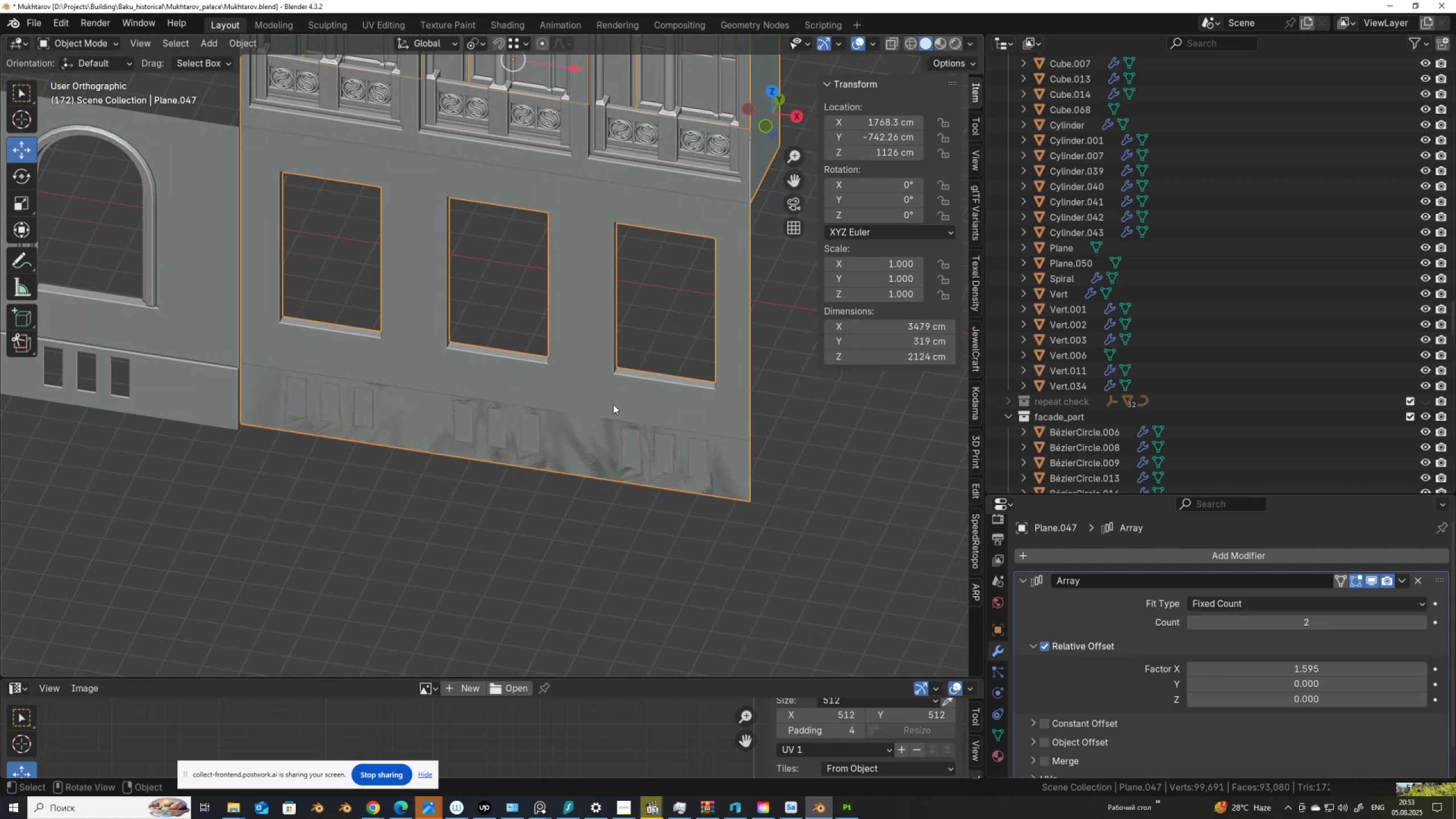 
key(Tab)
 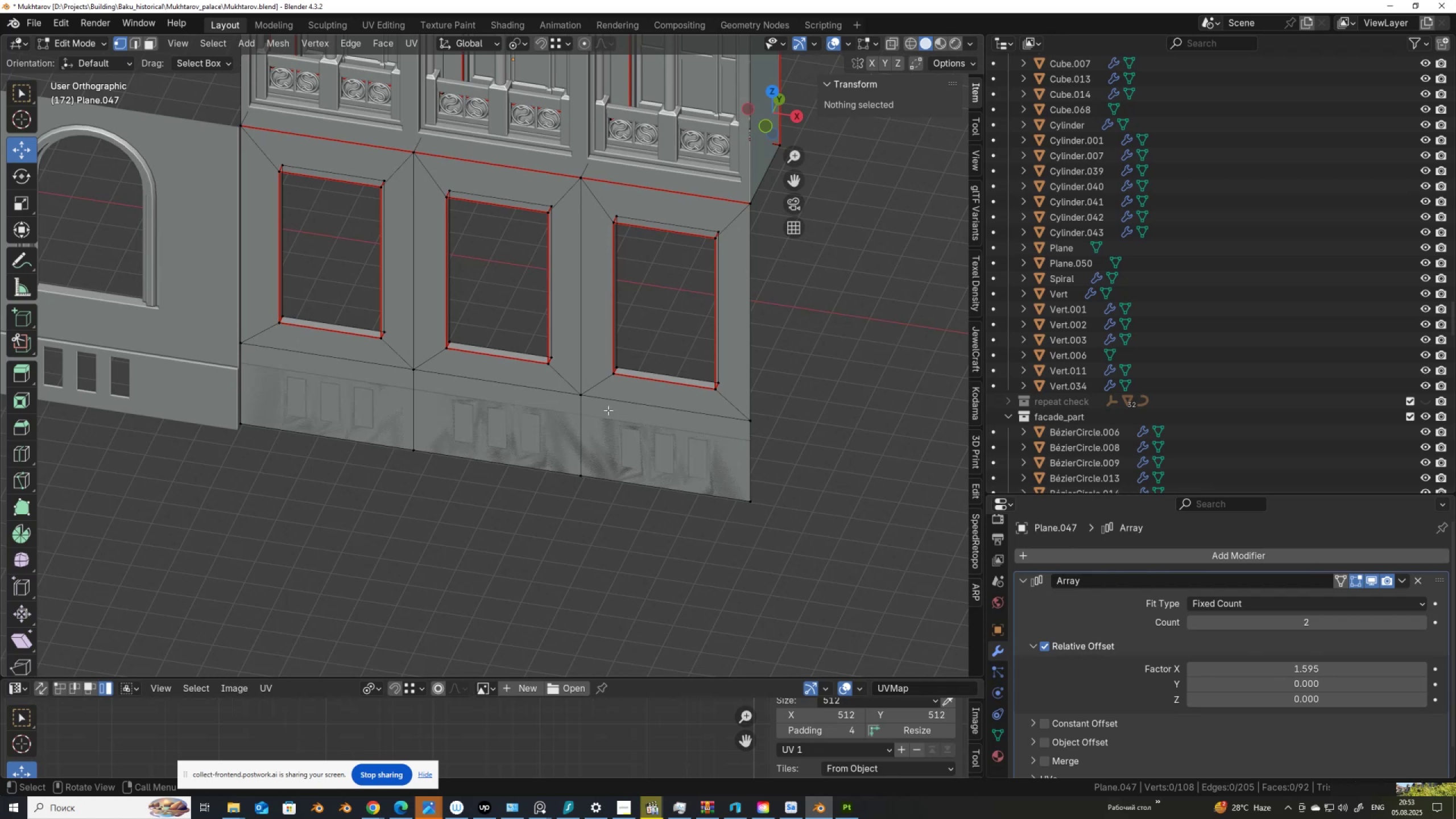 
hold_key(key=AltLeft, duration=0.33)
 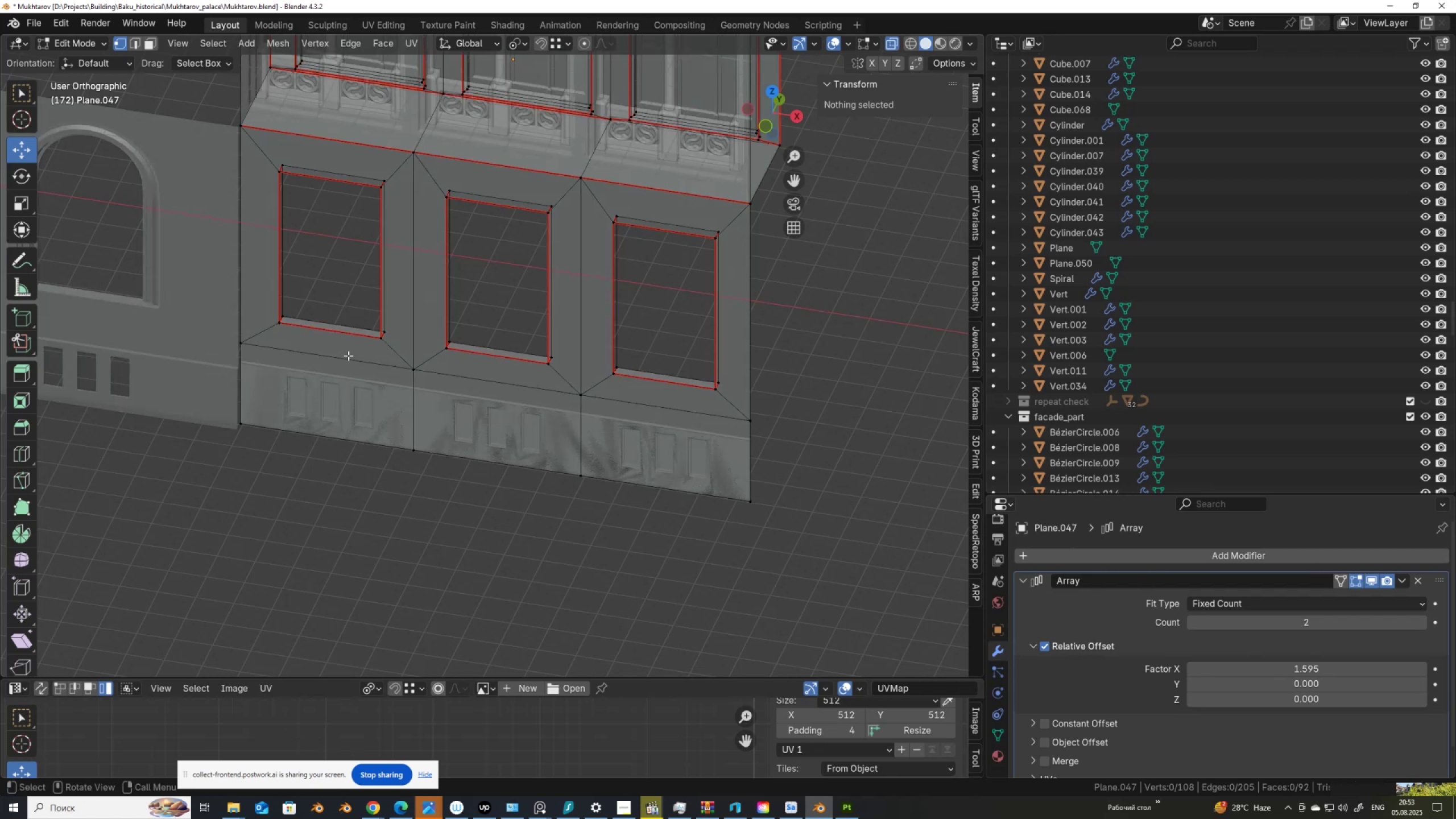 
key(Z)
 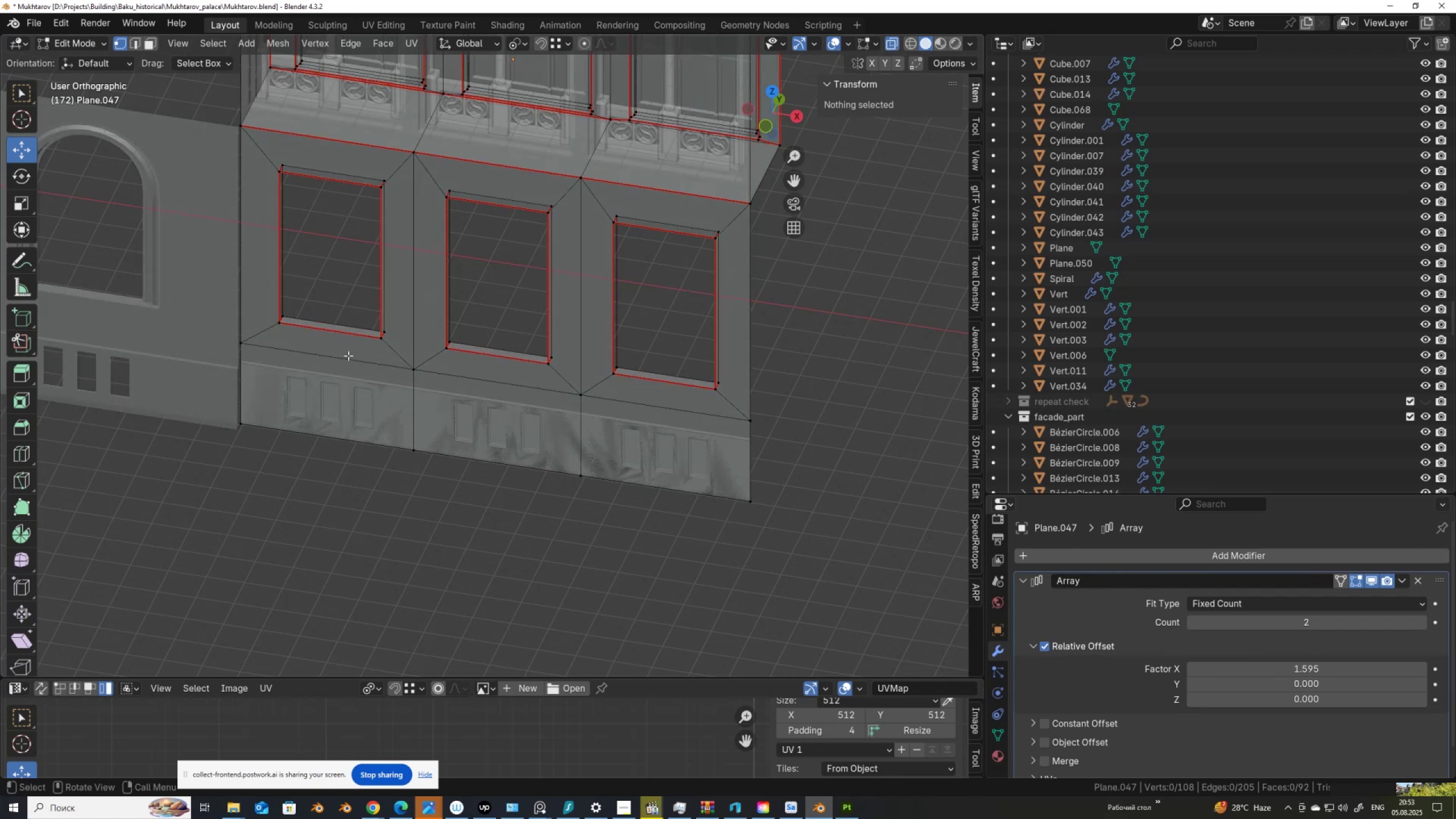 
key(Alt+AltLeft)
 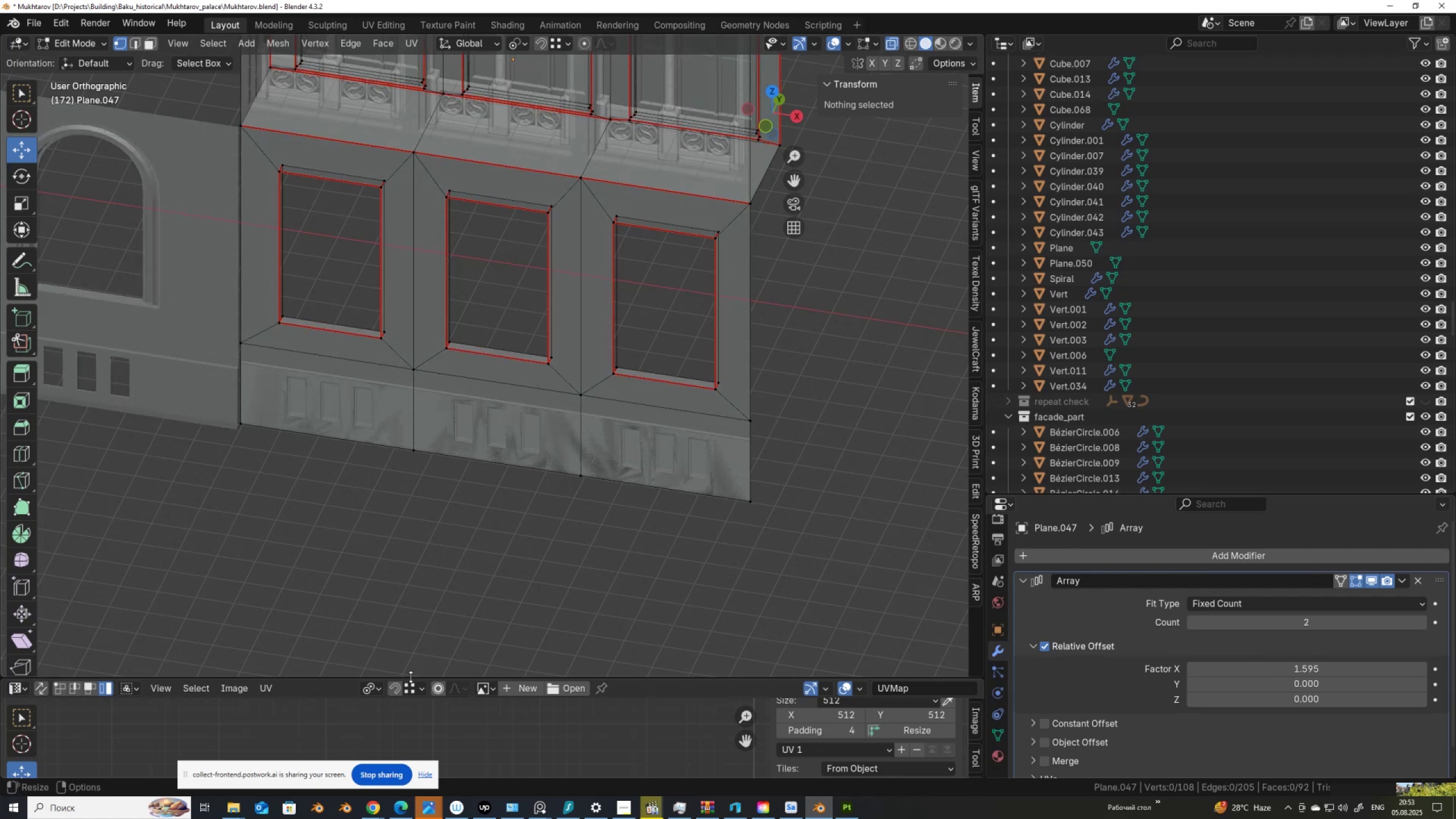 
left_click_drag(start_coordinate=[411, 679], to_coordinate=[444, 413])
 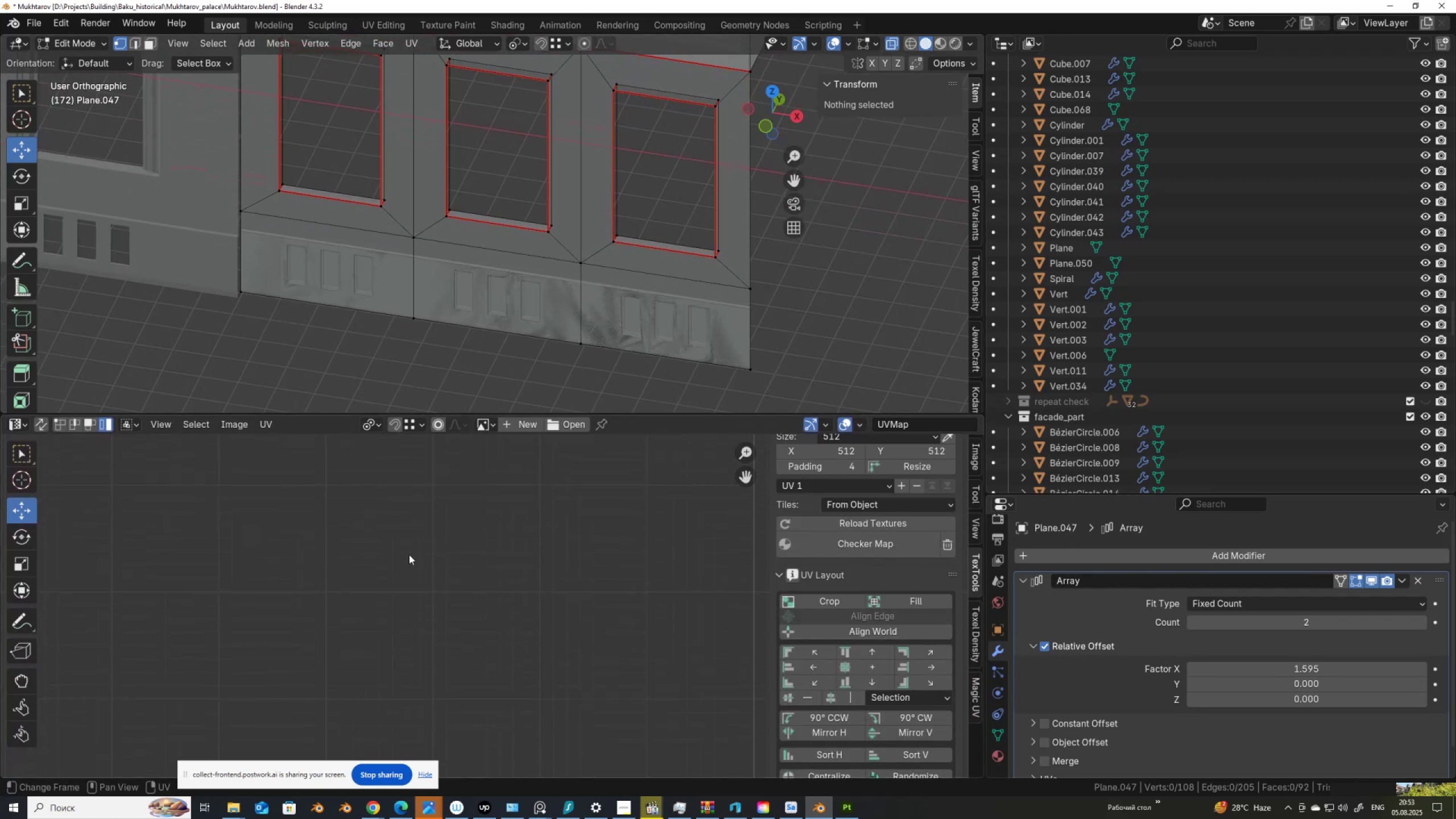 
scroll: coordinate [399, 588], scroll_direction: down, amount: 7.0
 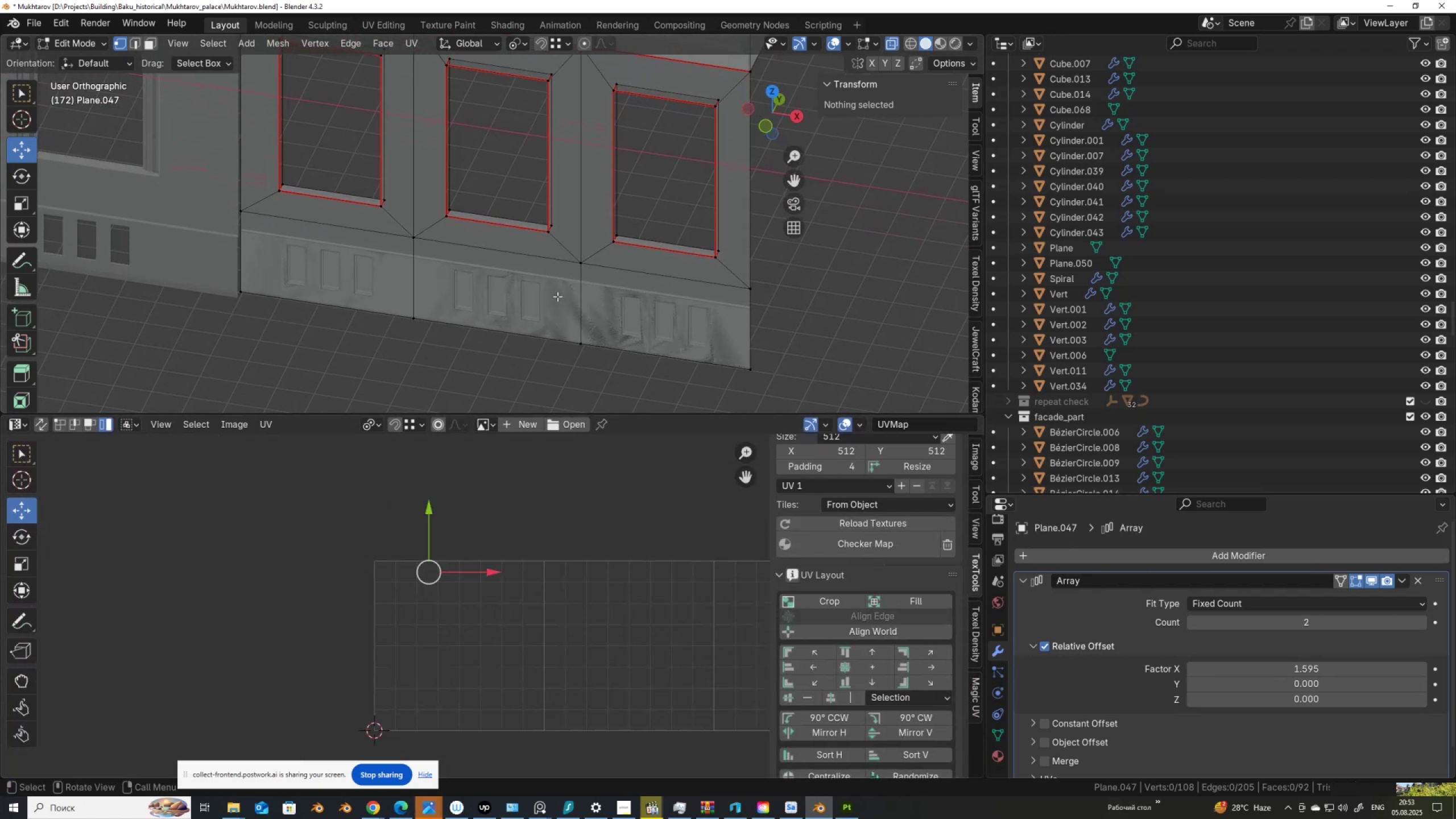 
key(A)
 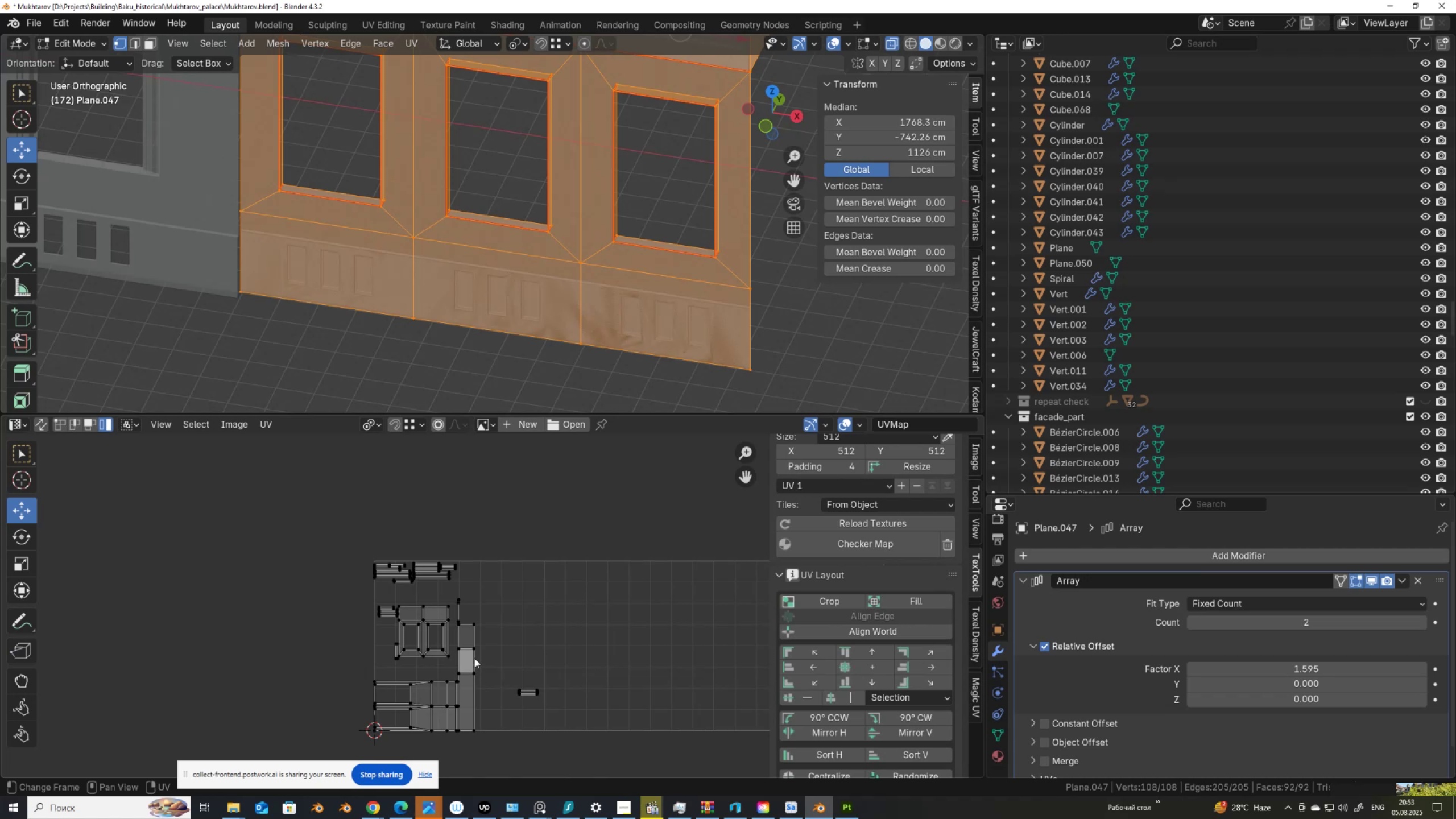 
wait(6.23)
 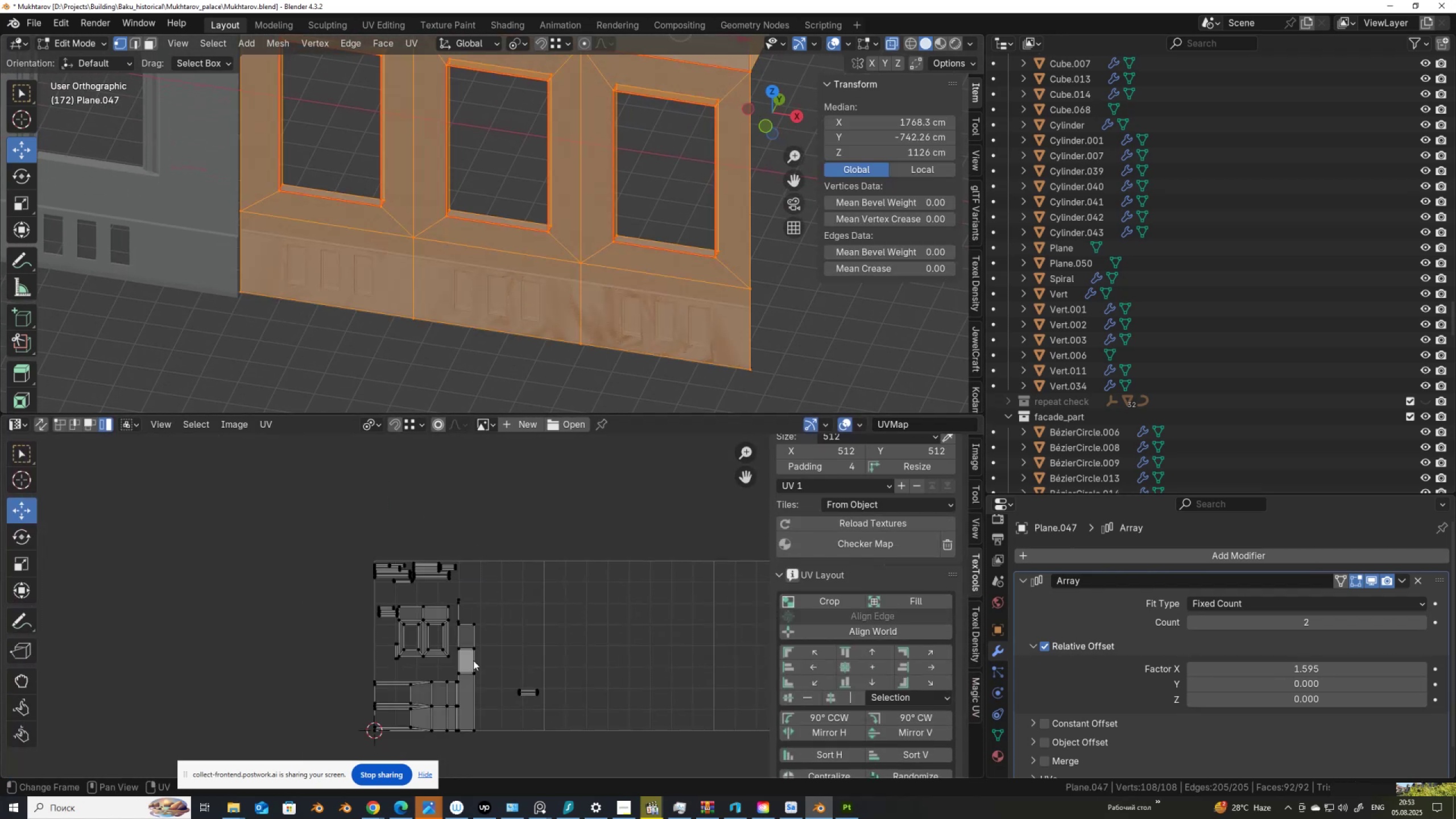 
key(2)
 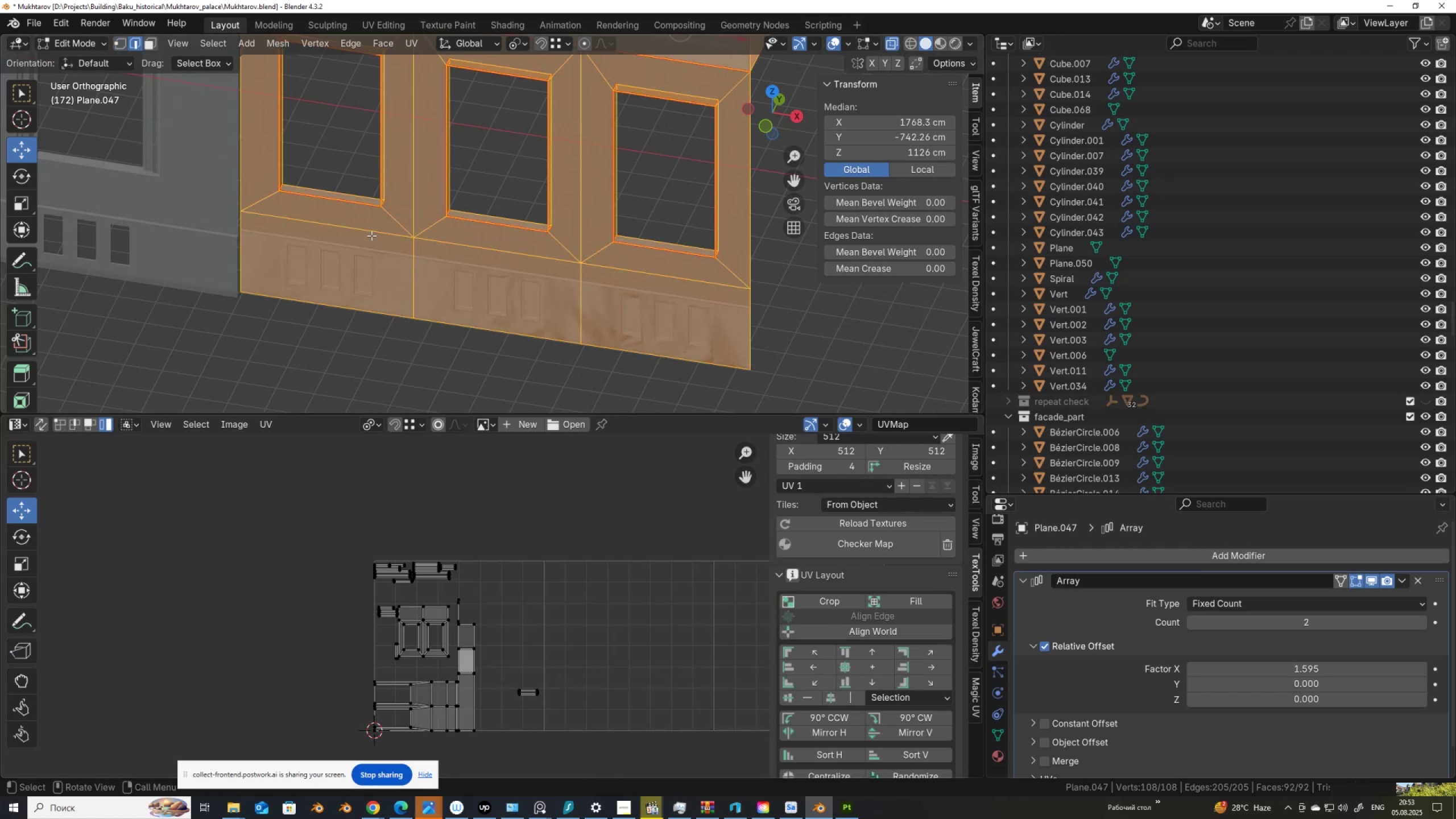 
hold_key(key=ShiftLeft, duration=1.06)
left_click([486, 247])
 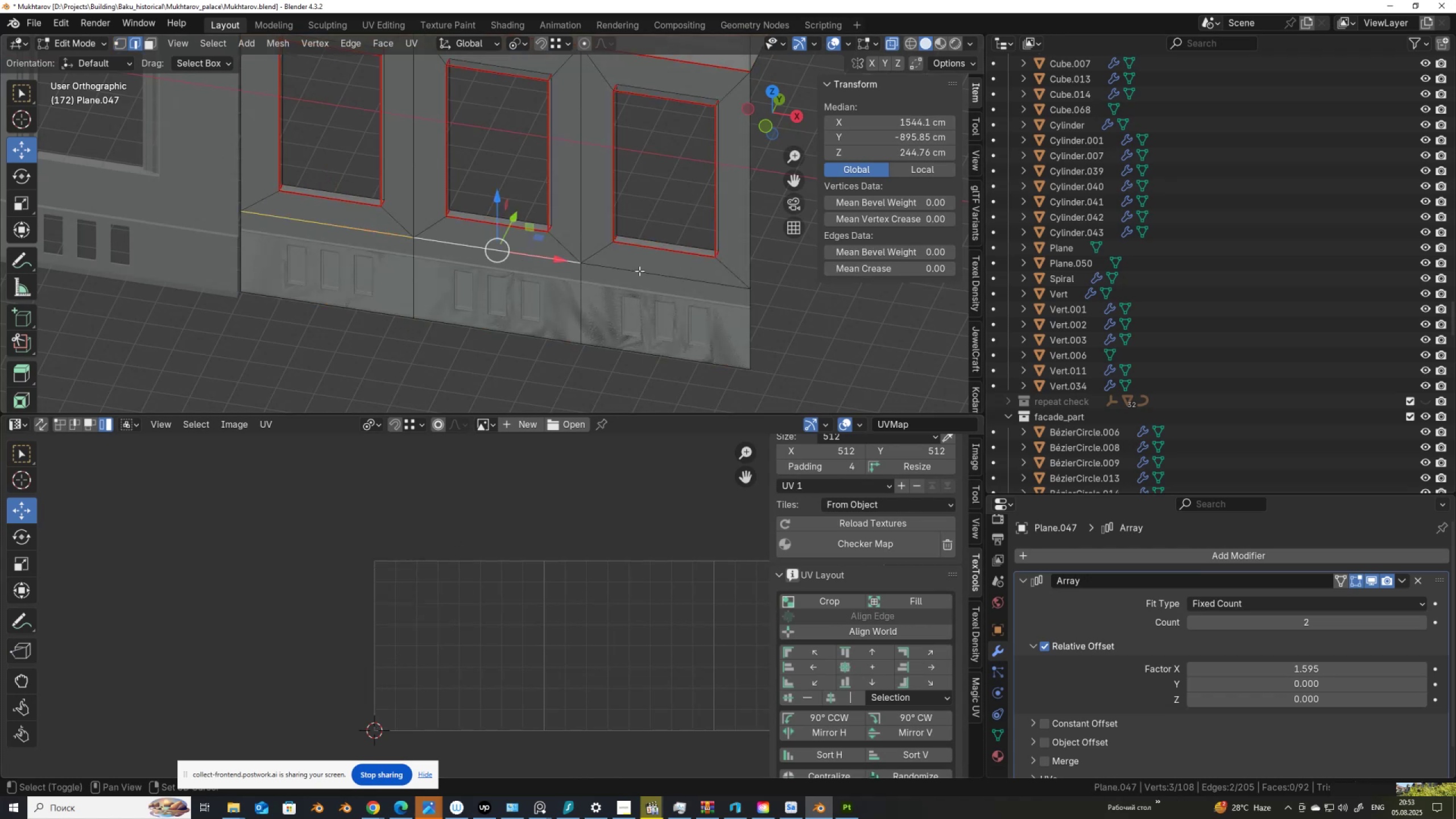 
left_click([639, 271])
 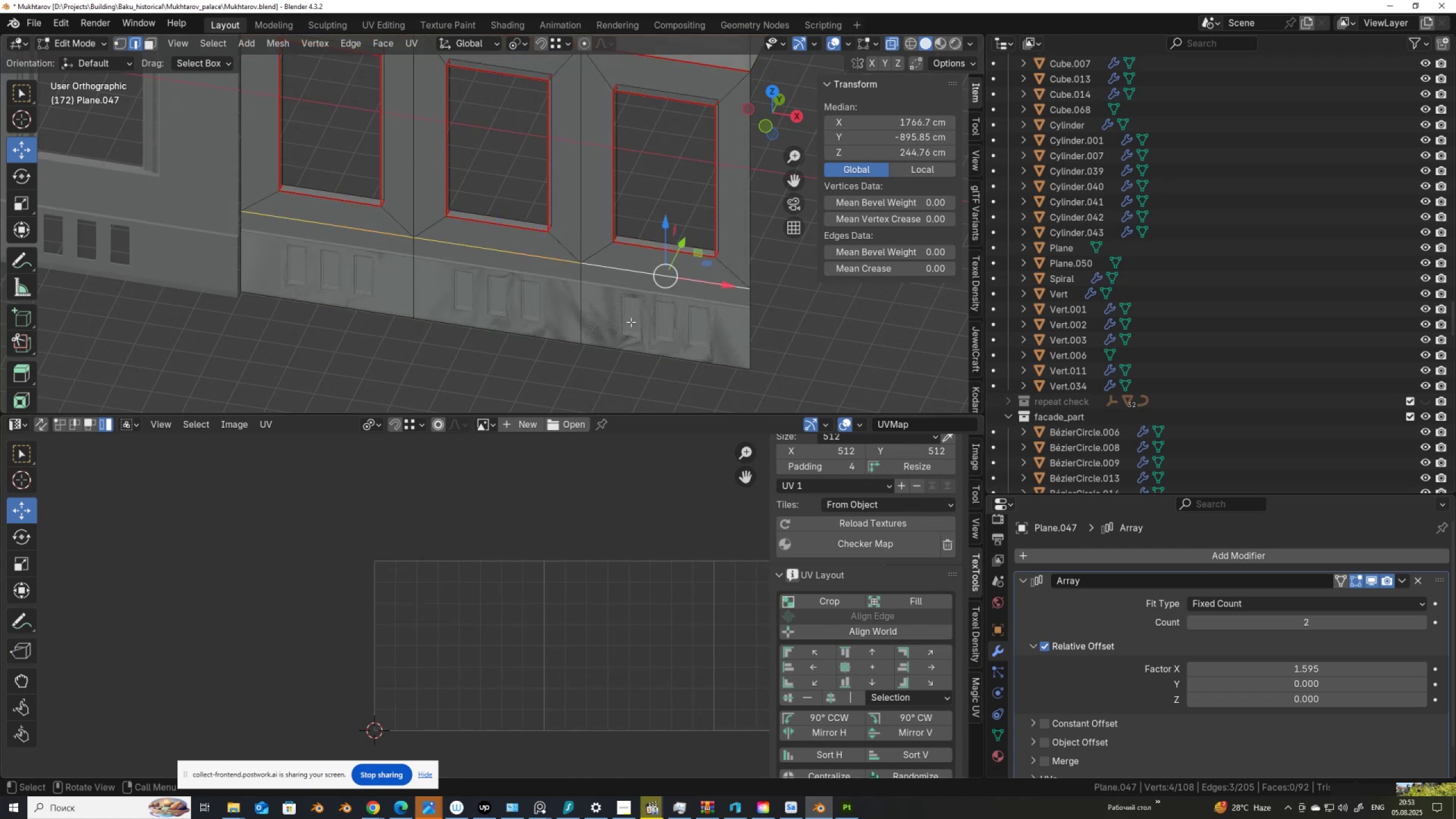 
type(gg)
 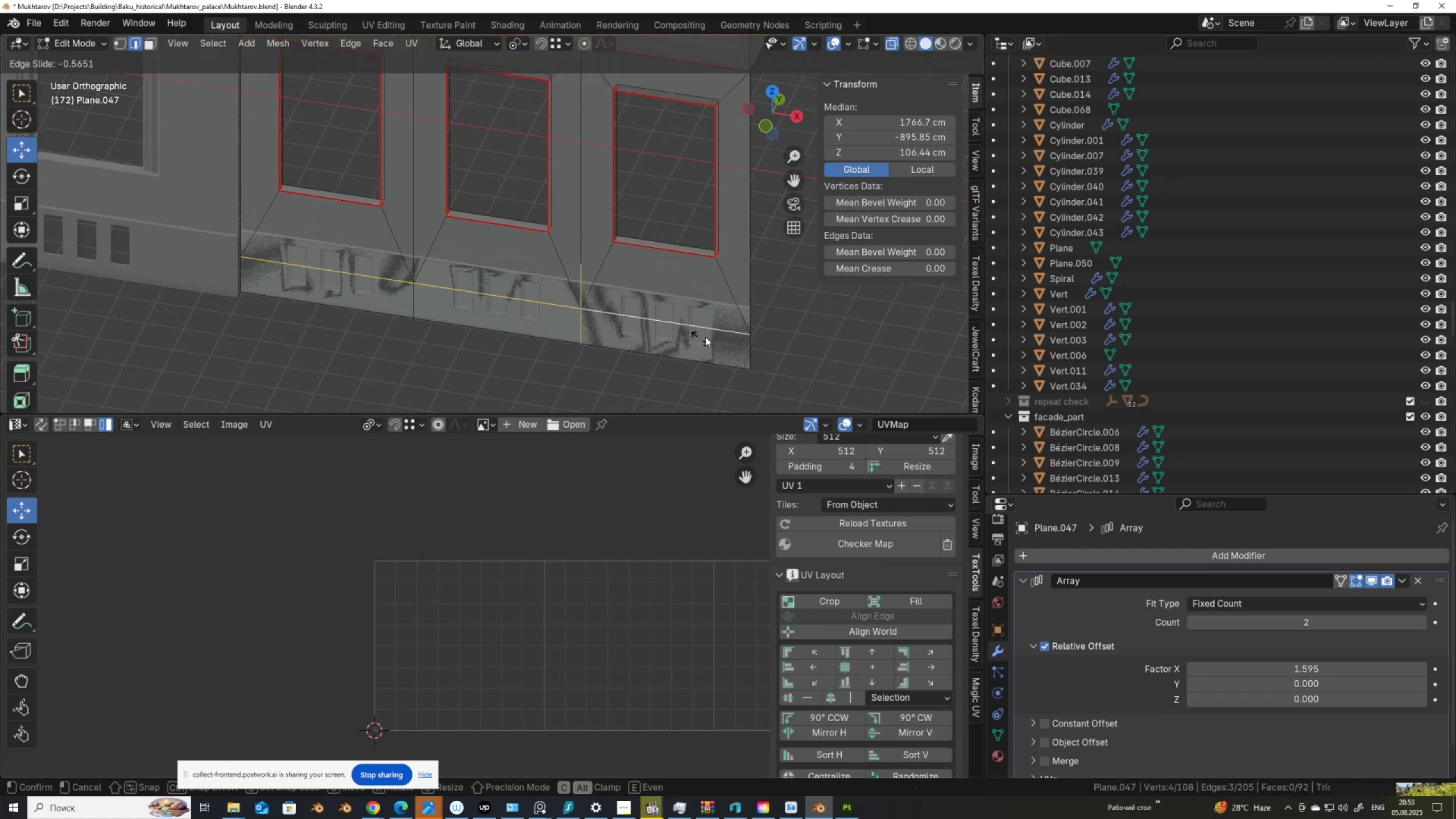 
hold_key(key=ControlLeft, duration=1.51)
left_click([742, 303])
 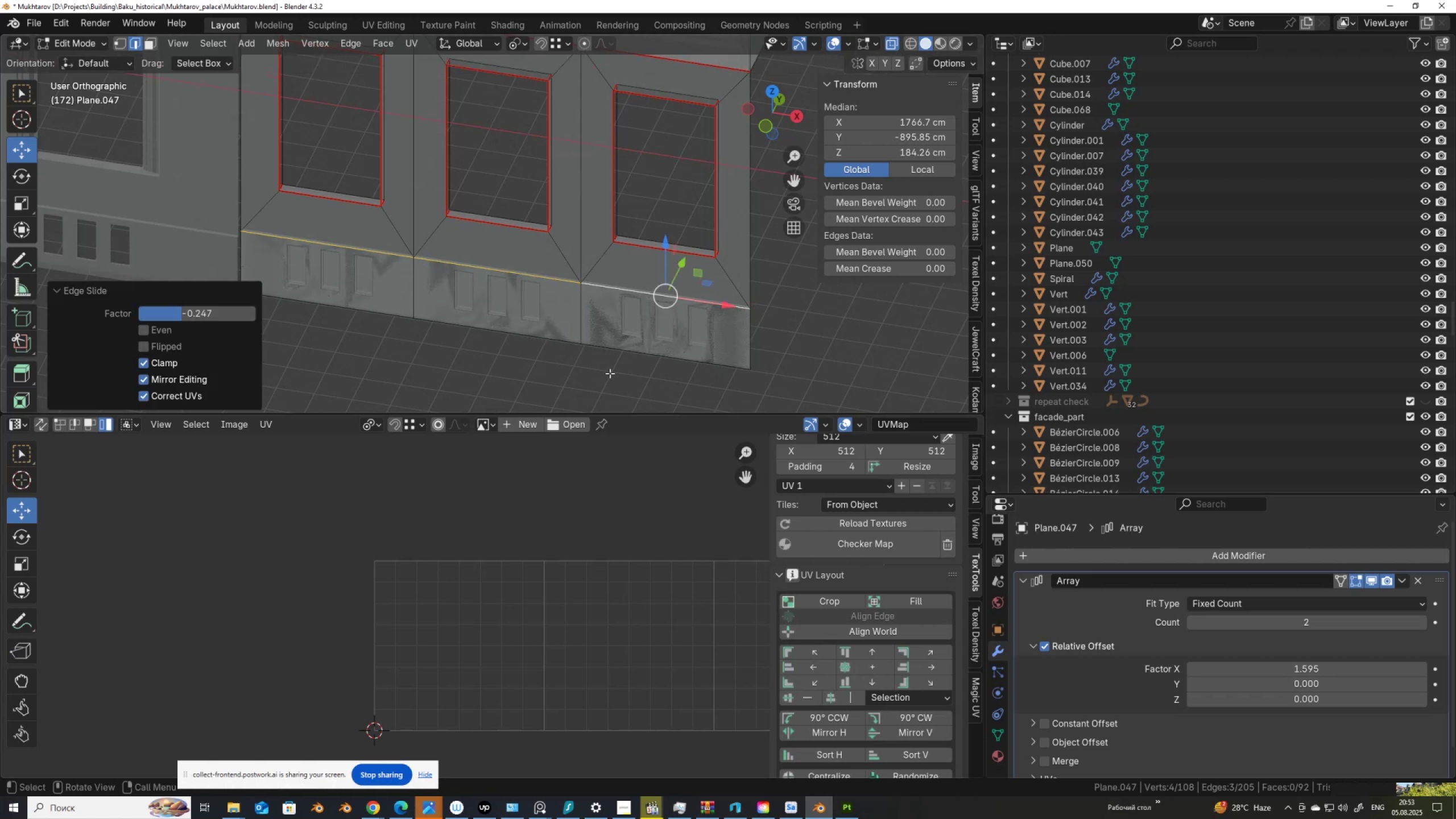 
key(A)
 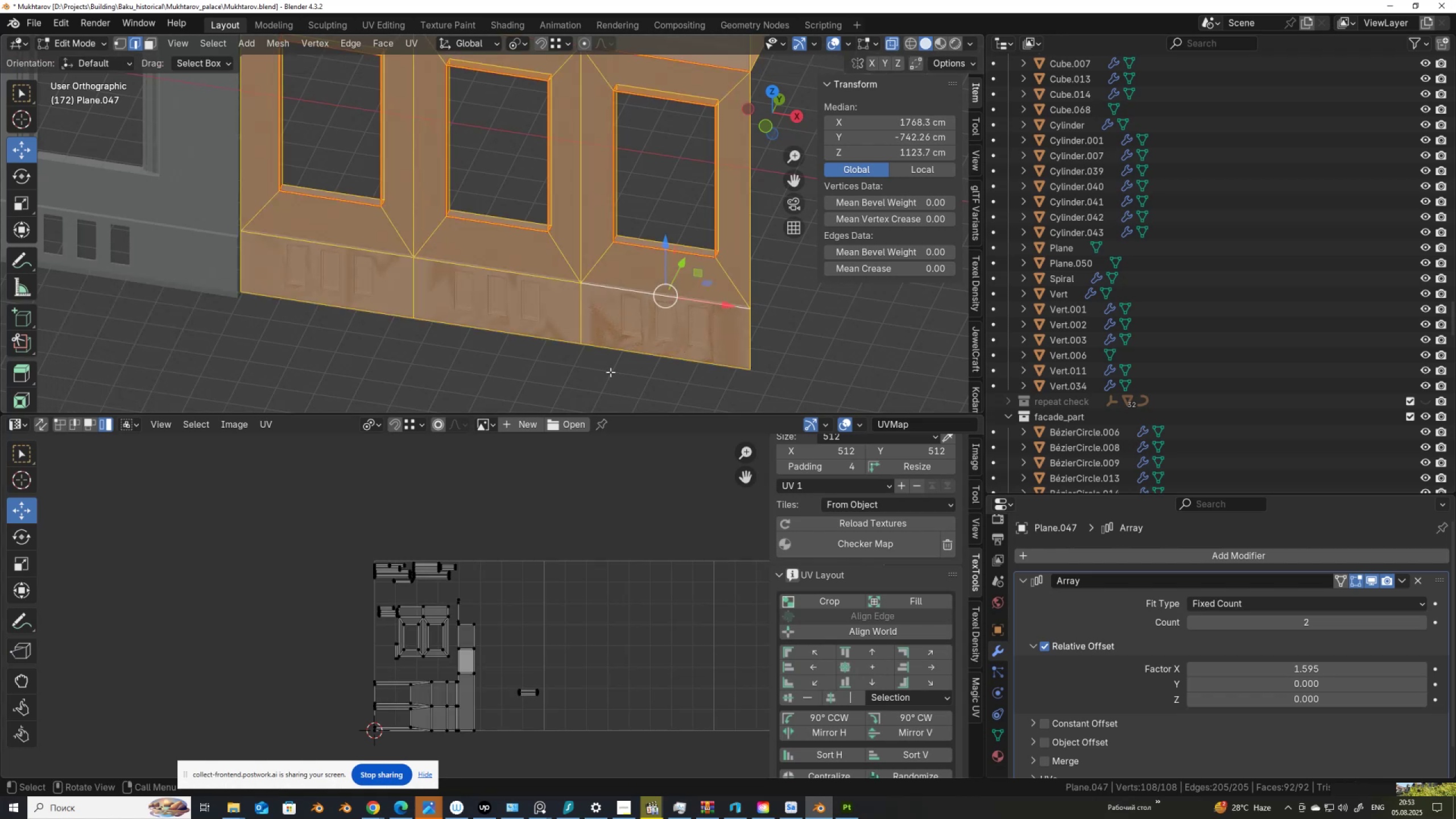 
scroll: coordinate [425, 669], scroll_direction: up, amount: 4.0
 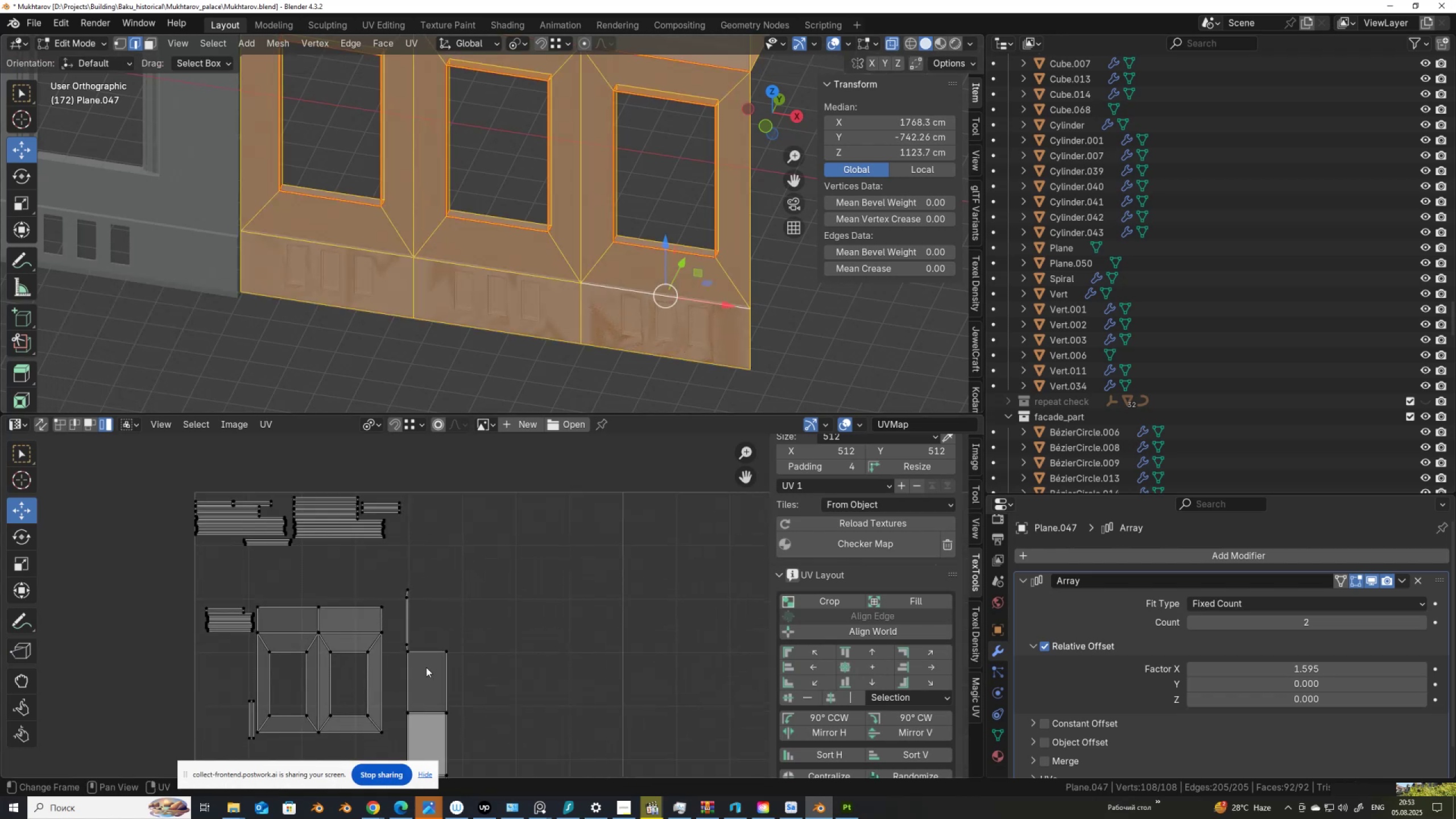 
key(Control+Z)
 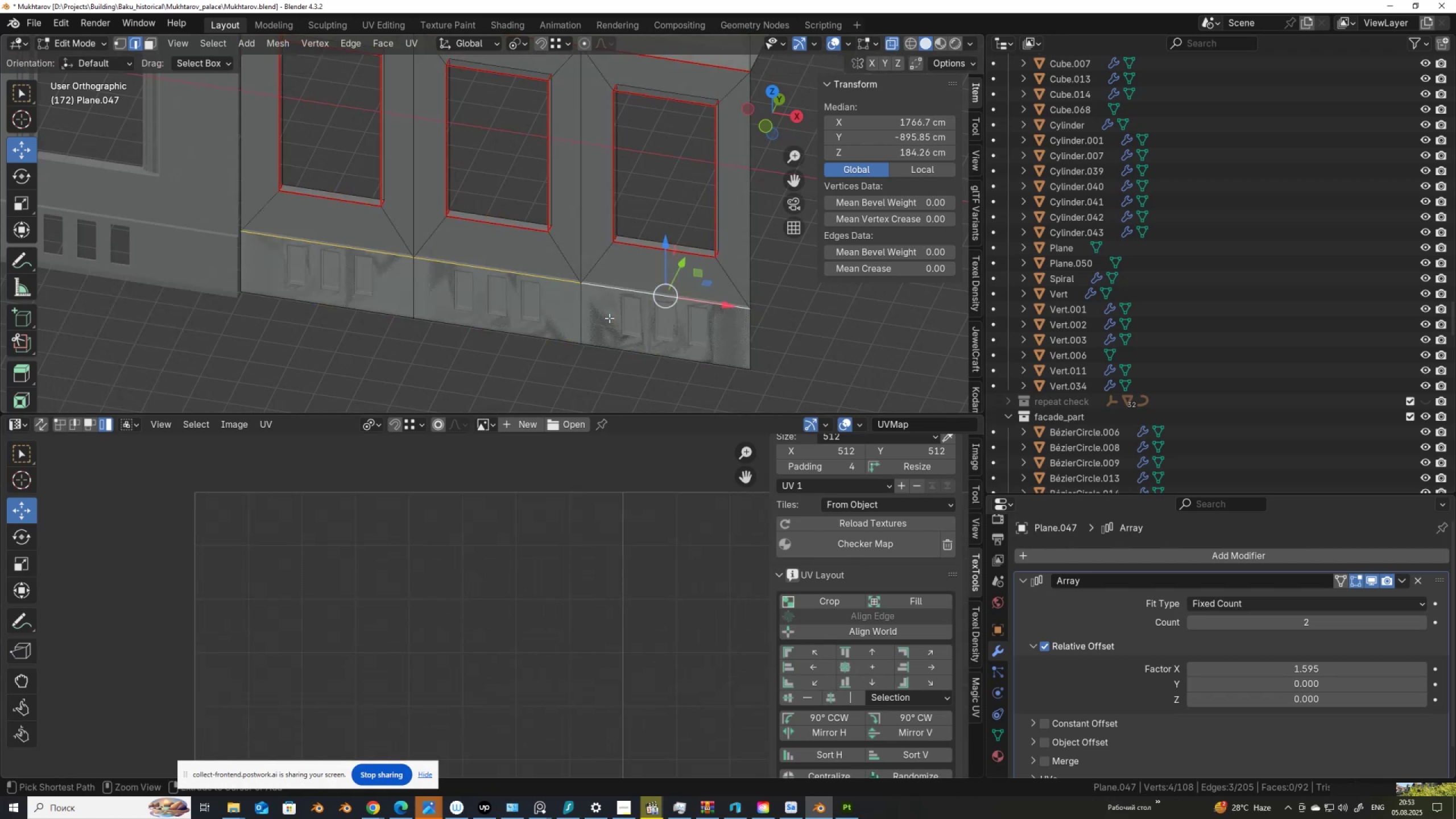 
key(Control+Z)
 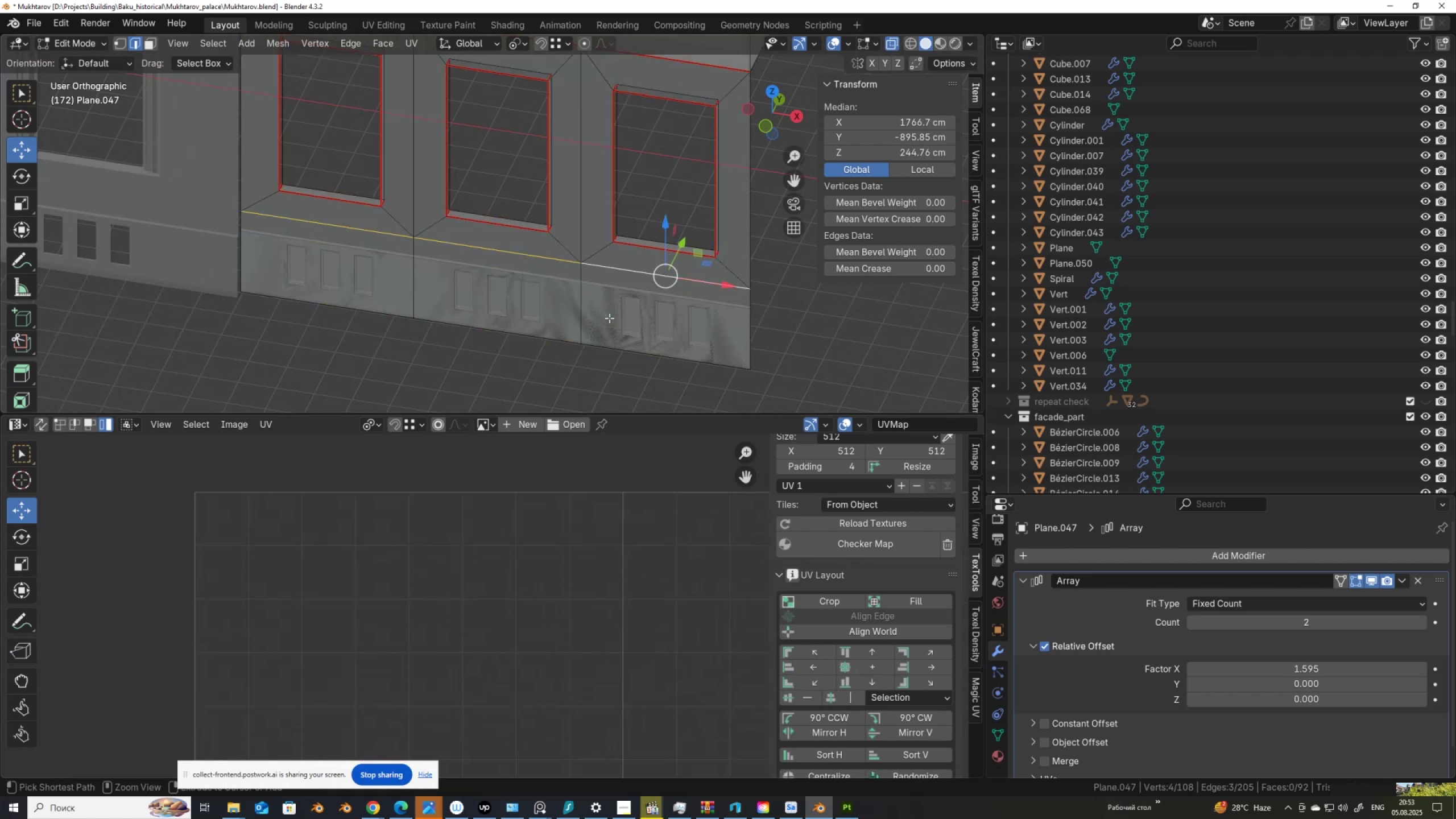 
key(Control+Z)
 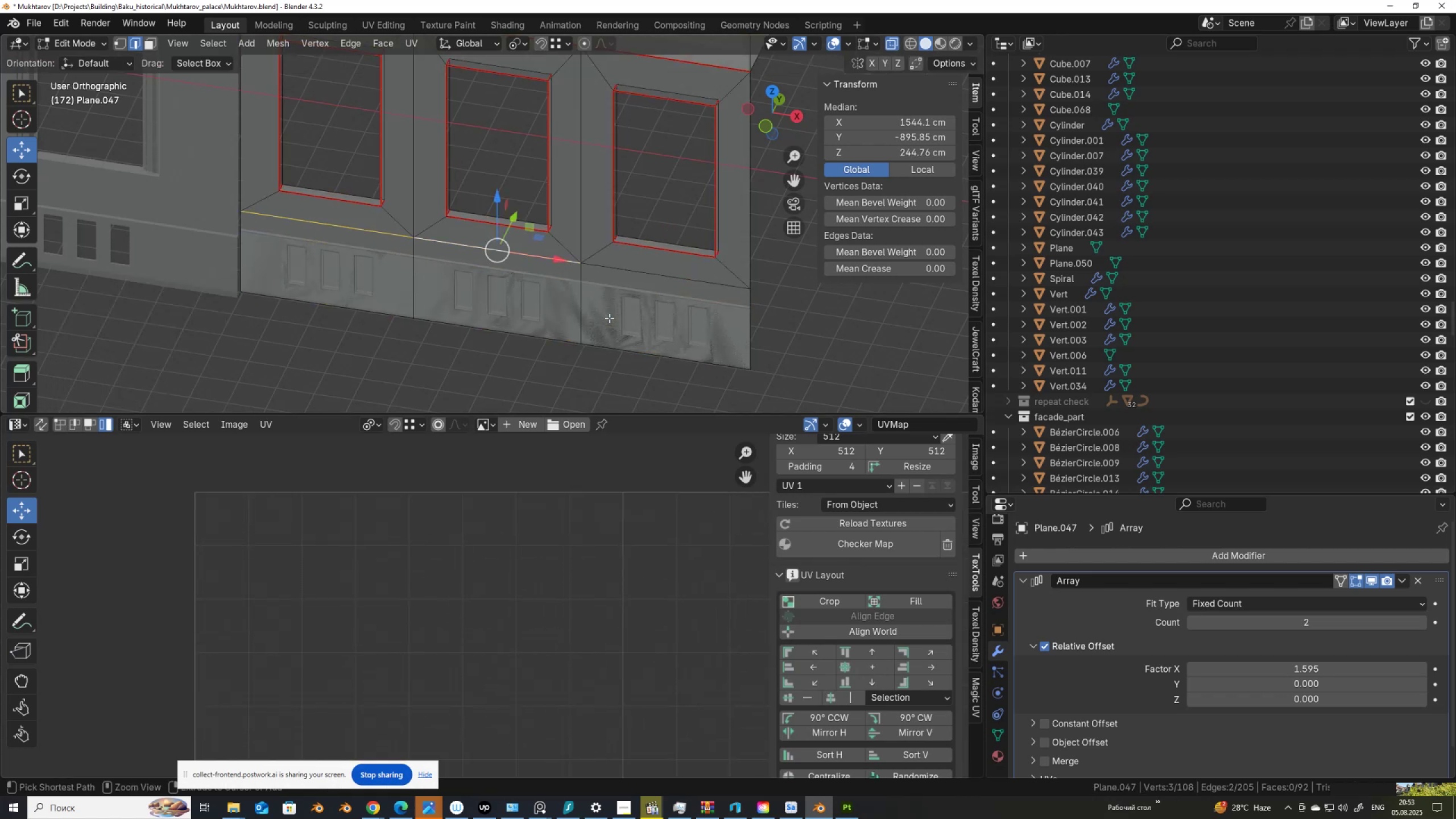 
key(Control+Z)
 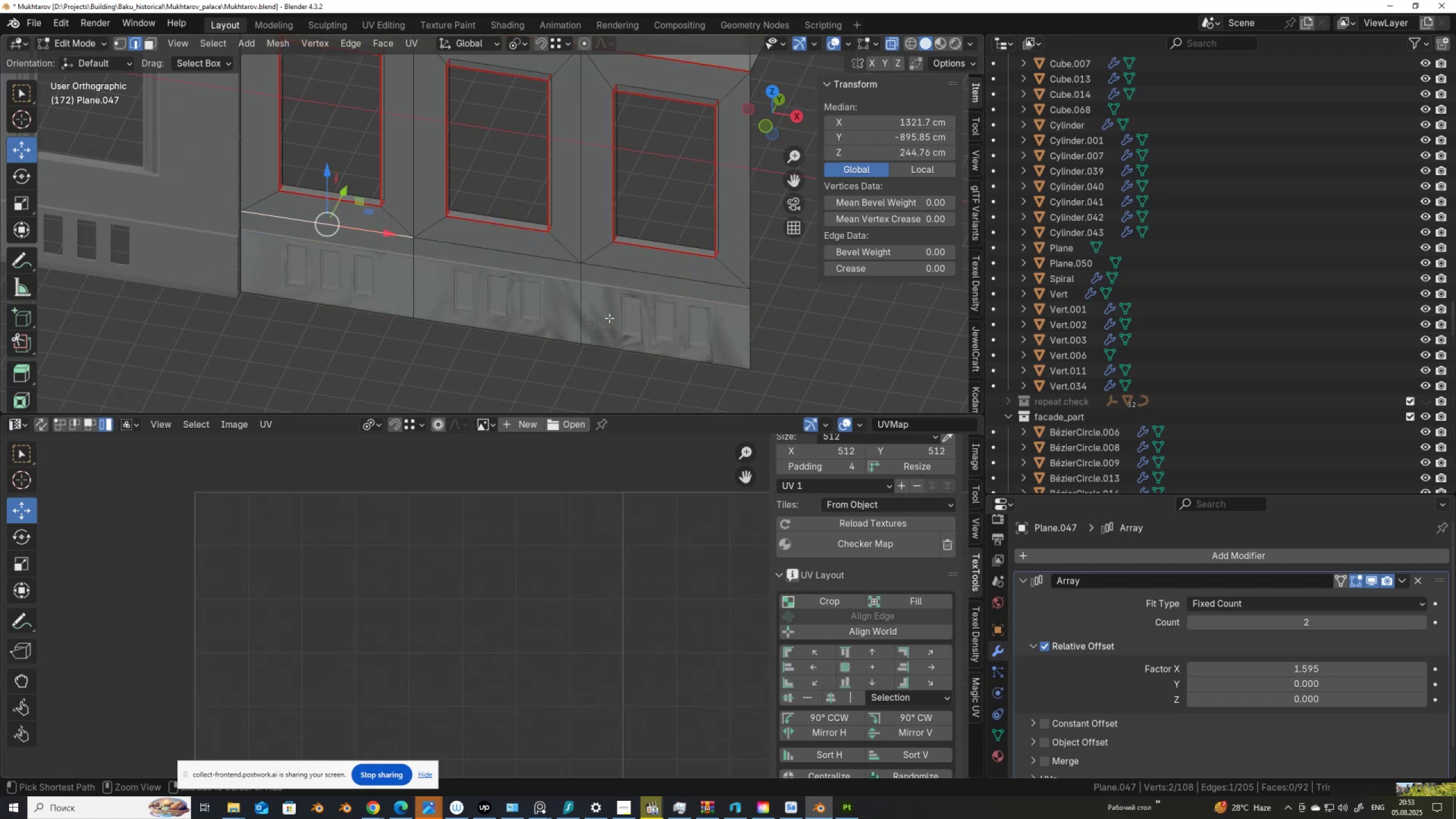 
key(Control+Z)
 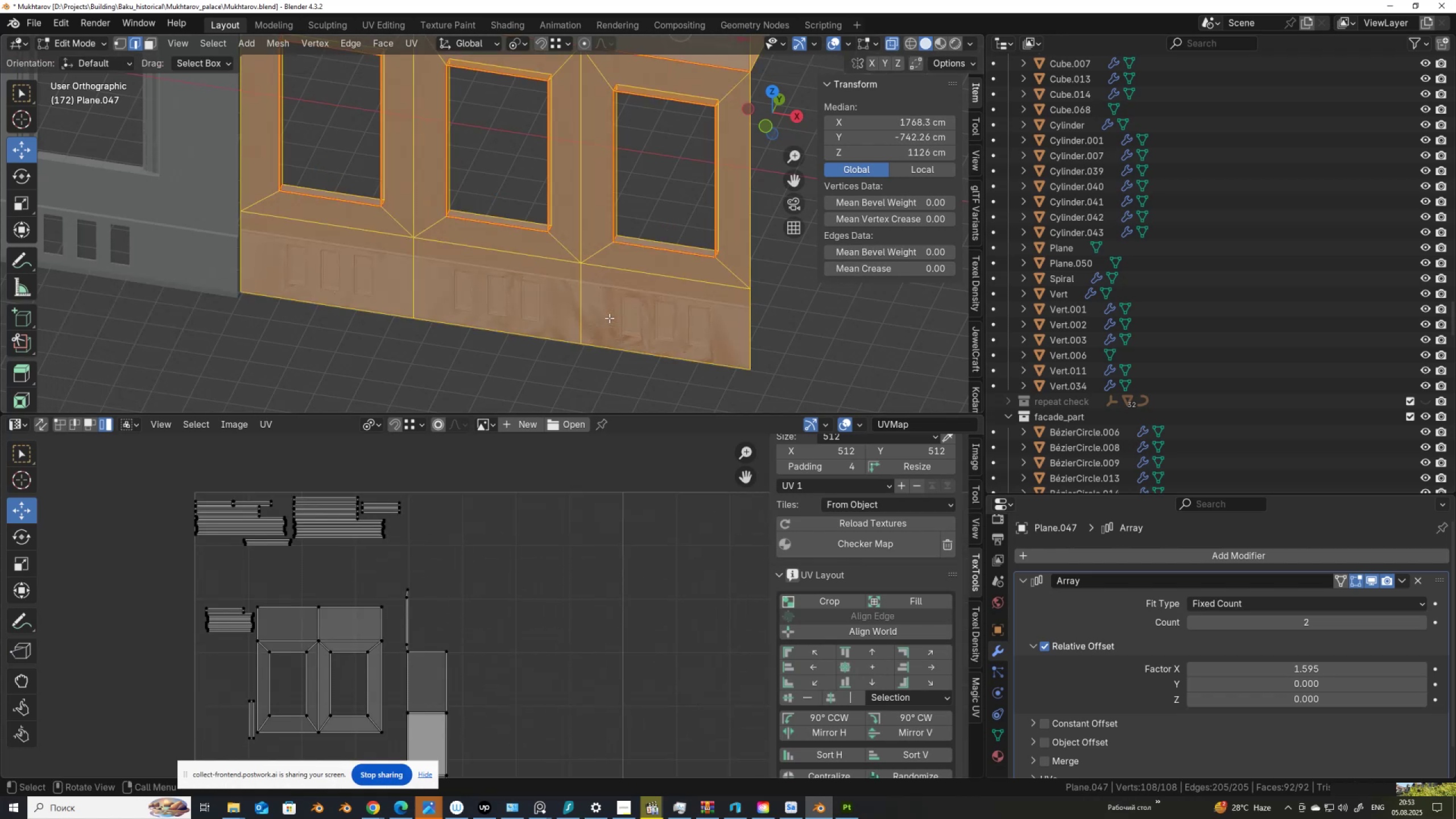 
key(Control+Shift+Z)
 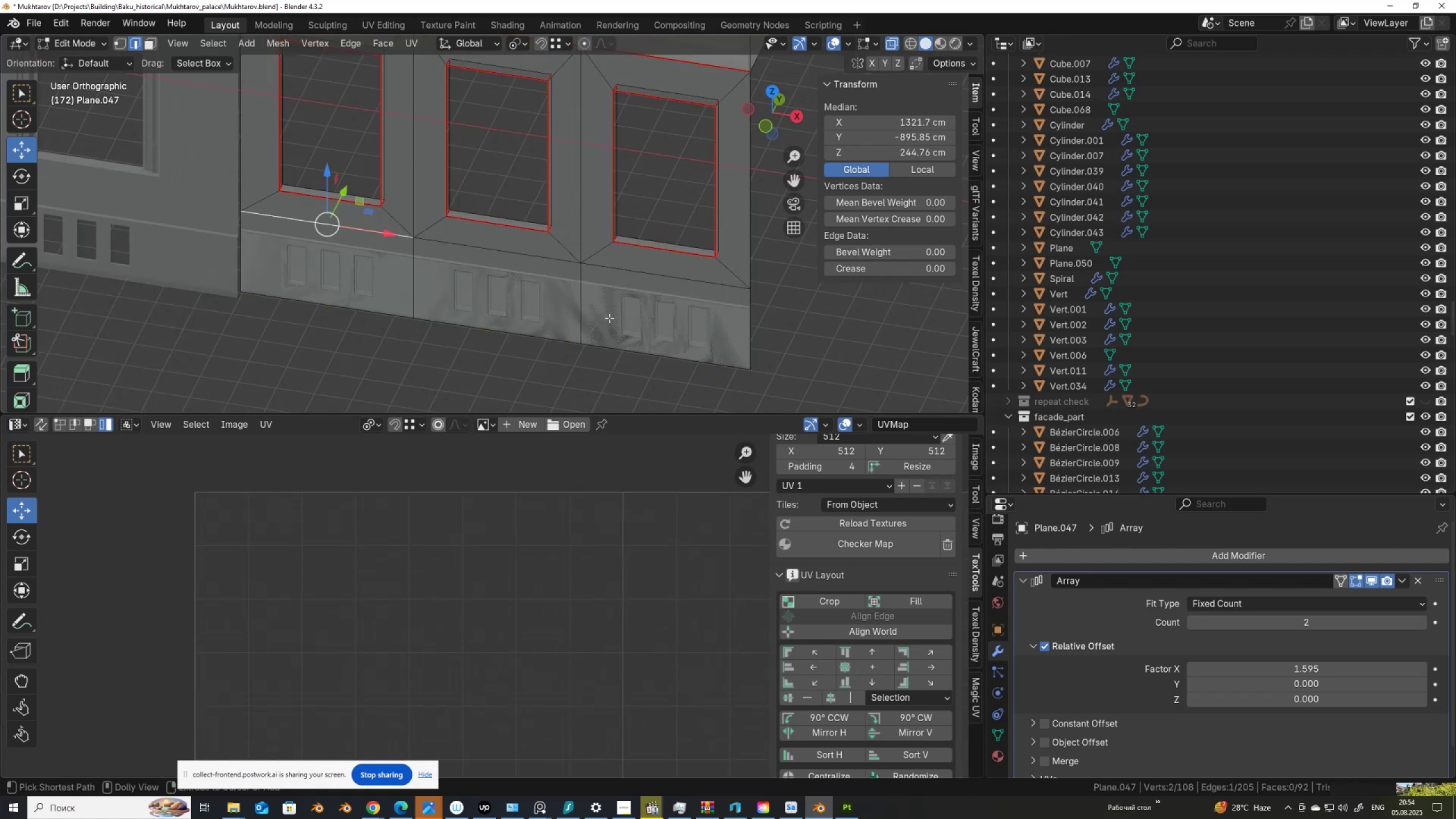 
key(Control+Shift+Z)
 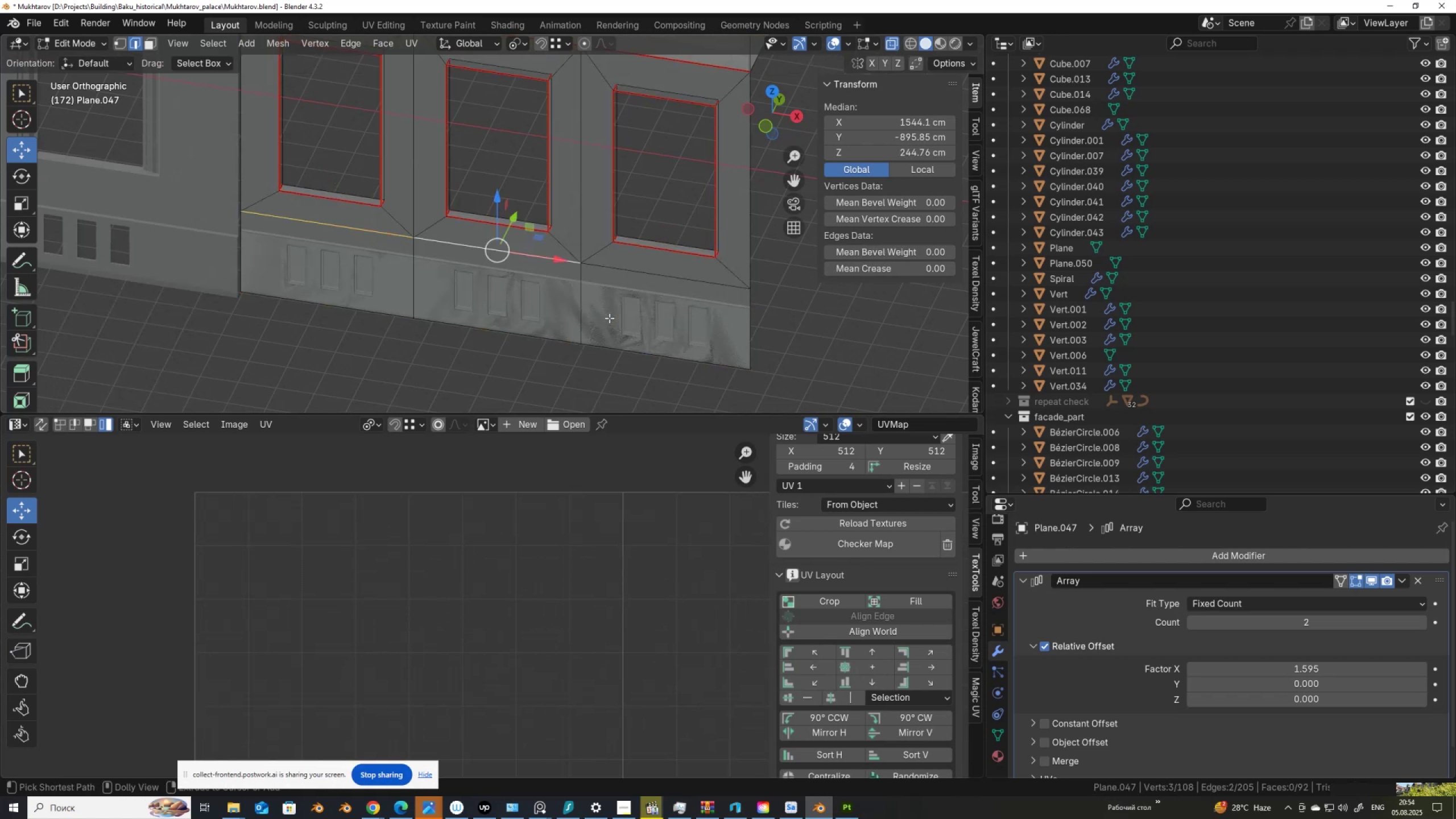 
key(Control+Shift+Z)
 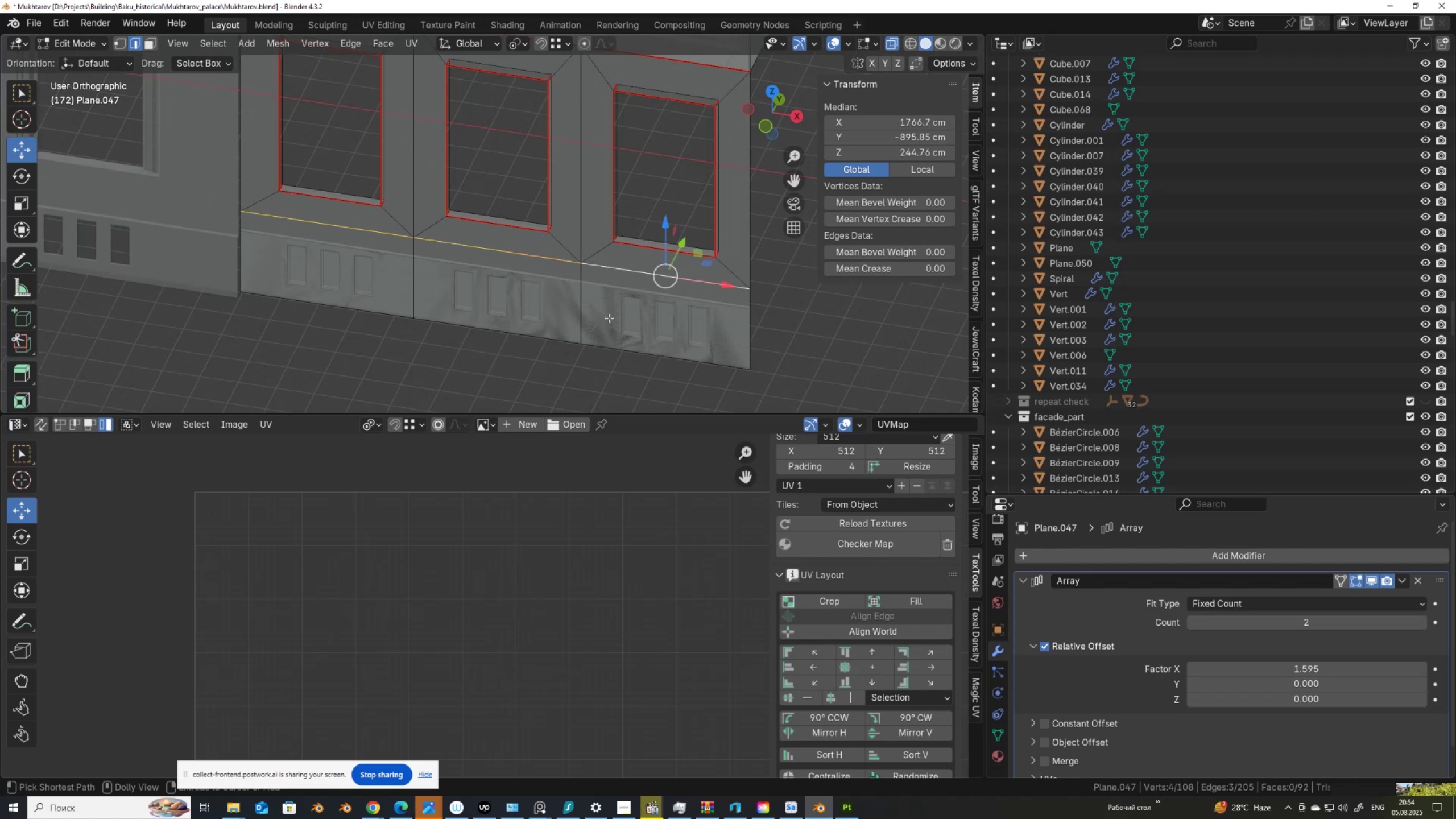 
key(Control+Shift+Z)
 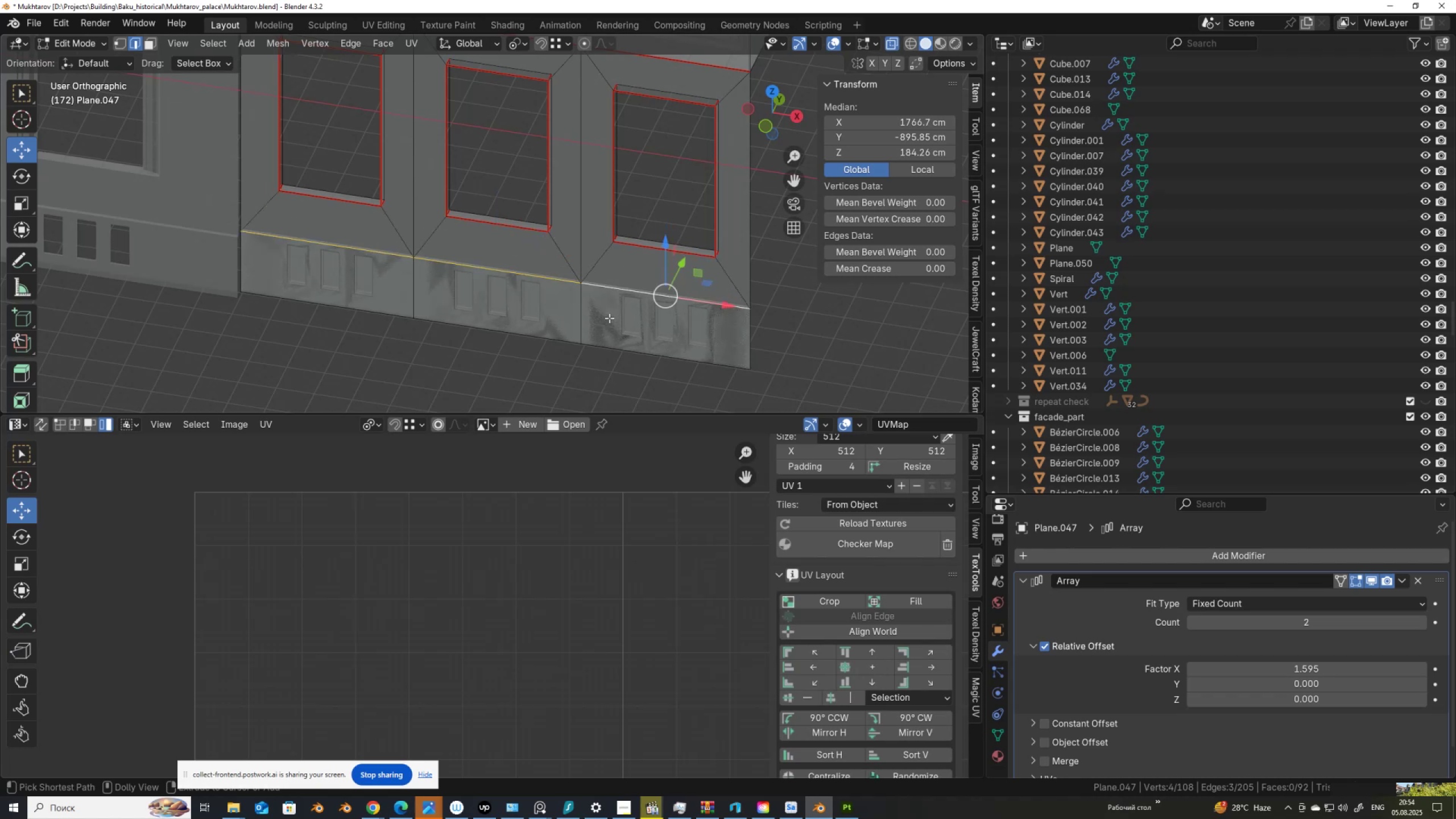 
key(Control+Shift+Z)
 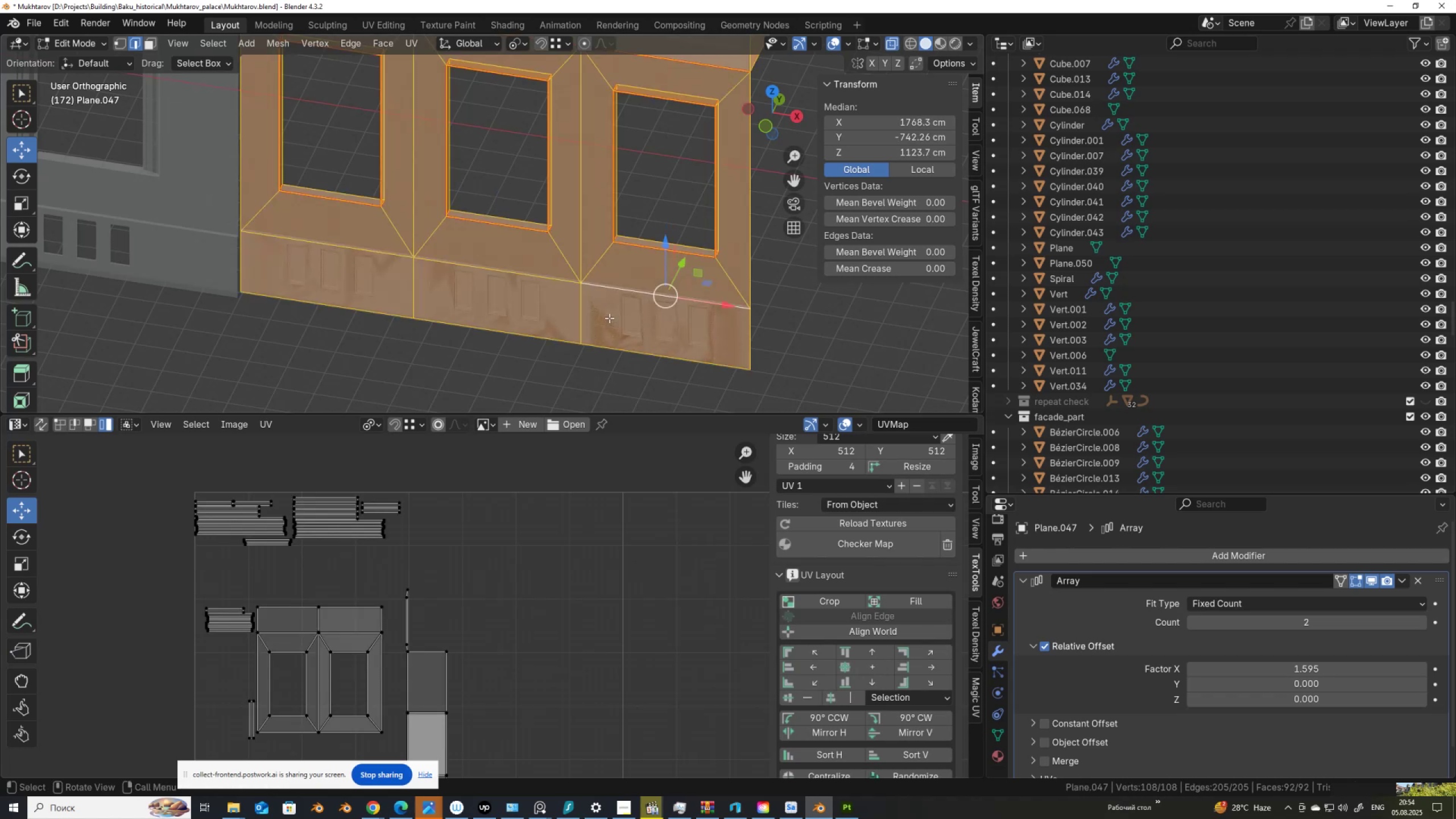 
scroll: coordinate [609, 318], scroll_direction: down, amount: 1.0
 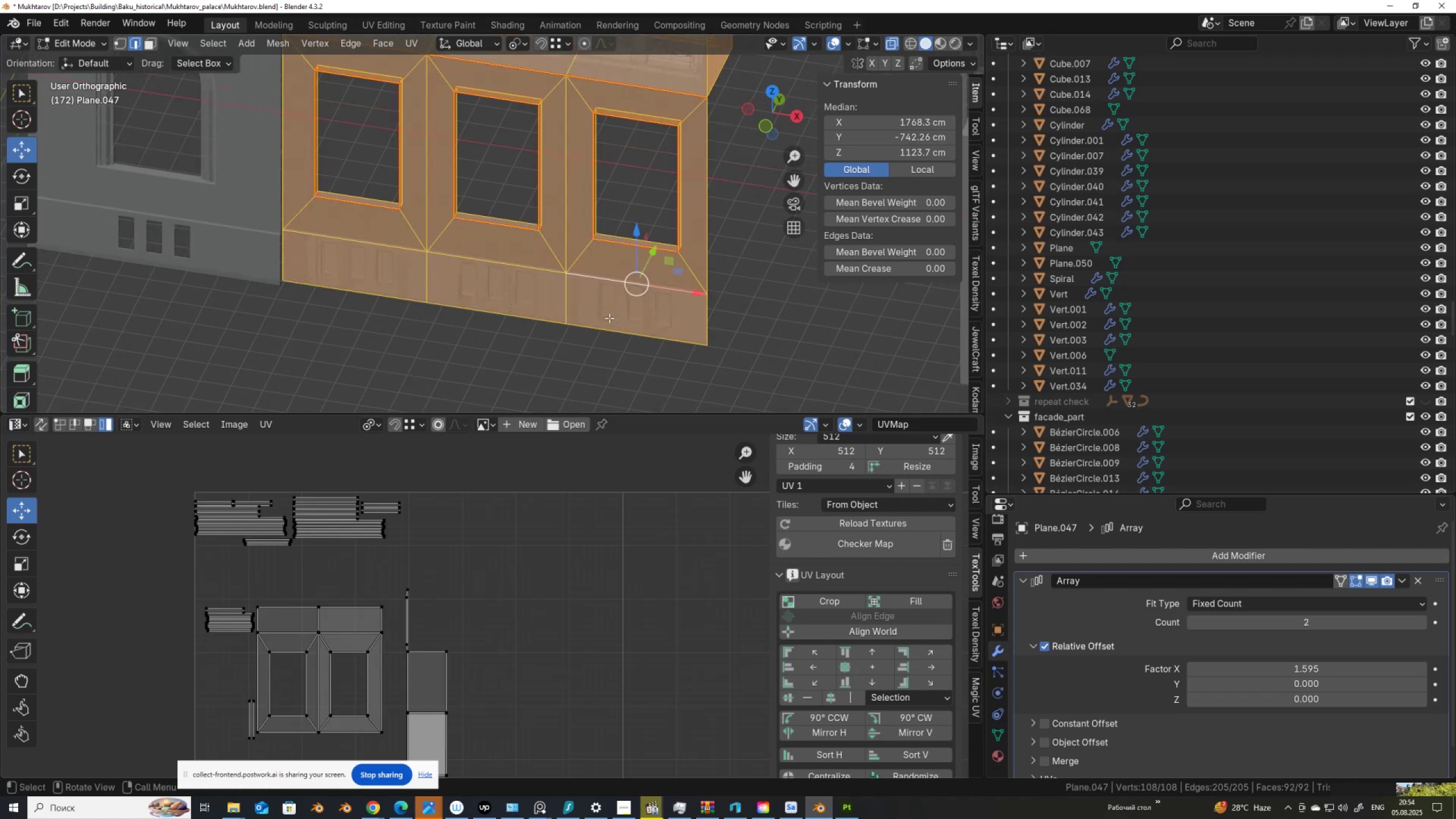 
key(Control+Z)
 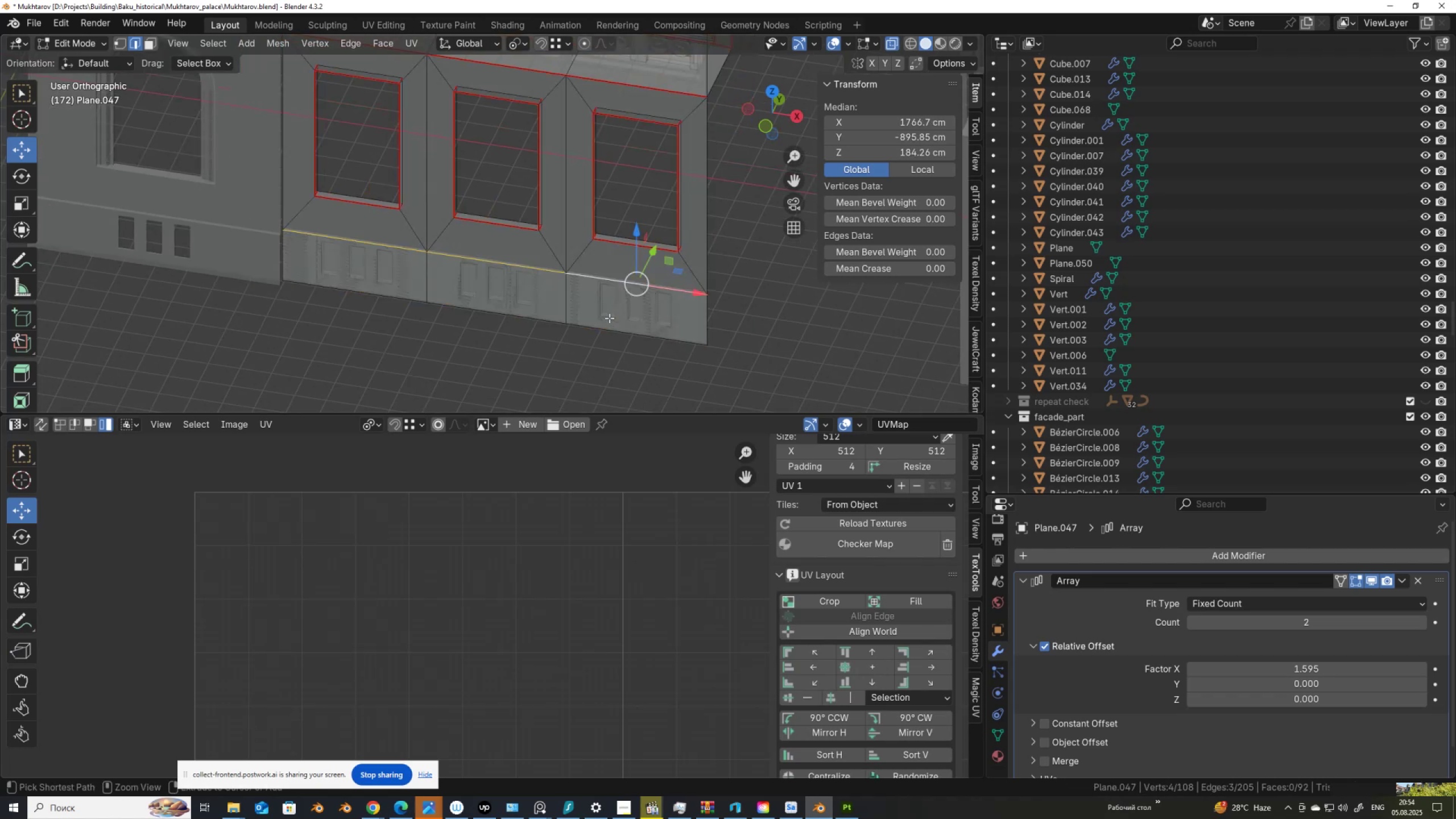 
key(Control+Z)
 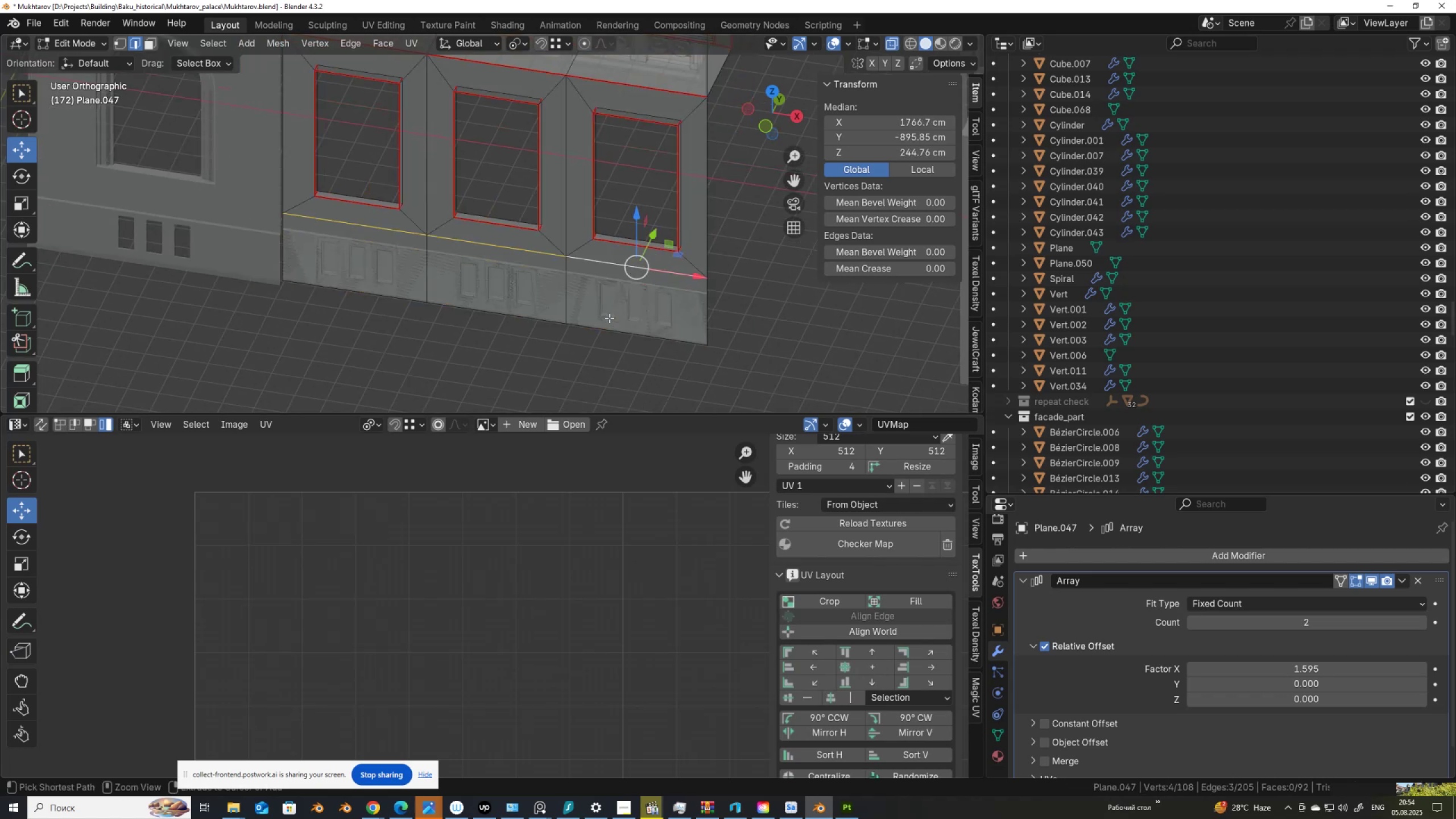 
key(Control+Z)
 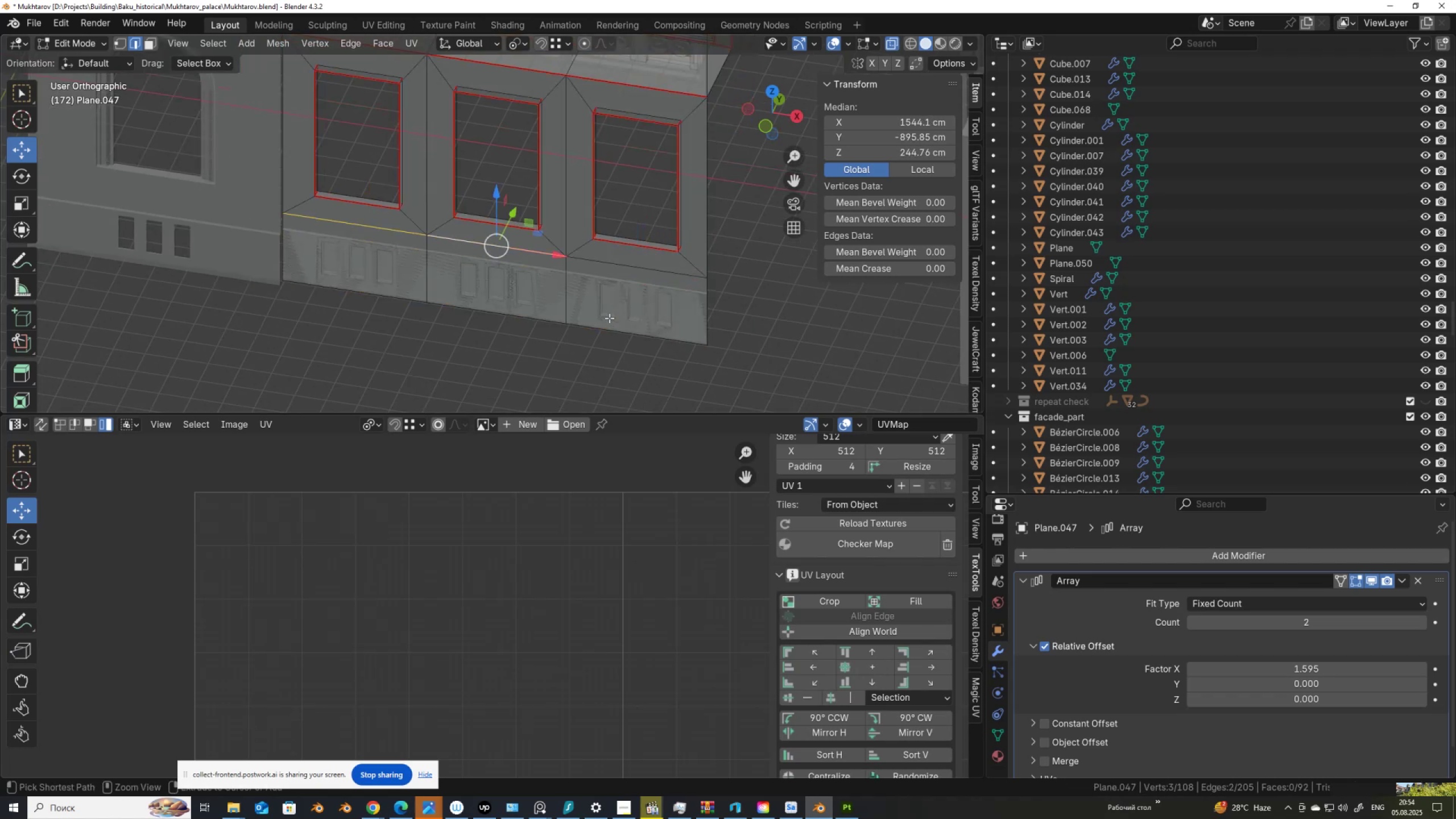 
key(Control+Z)
 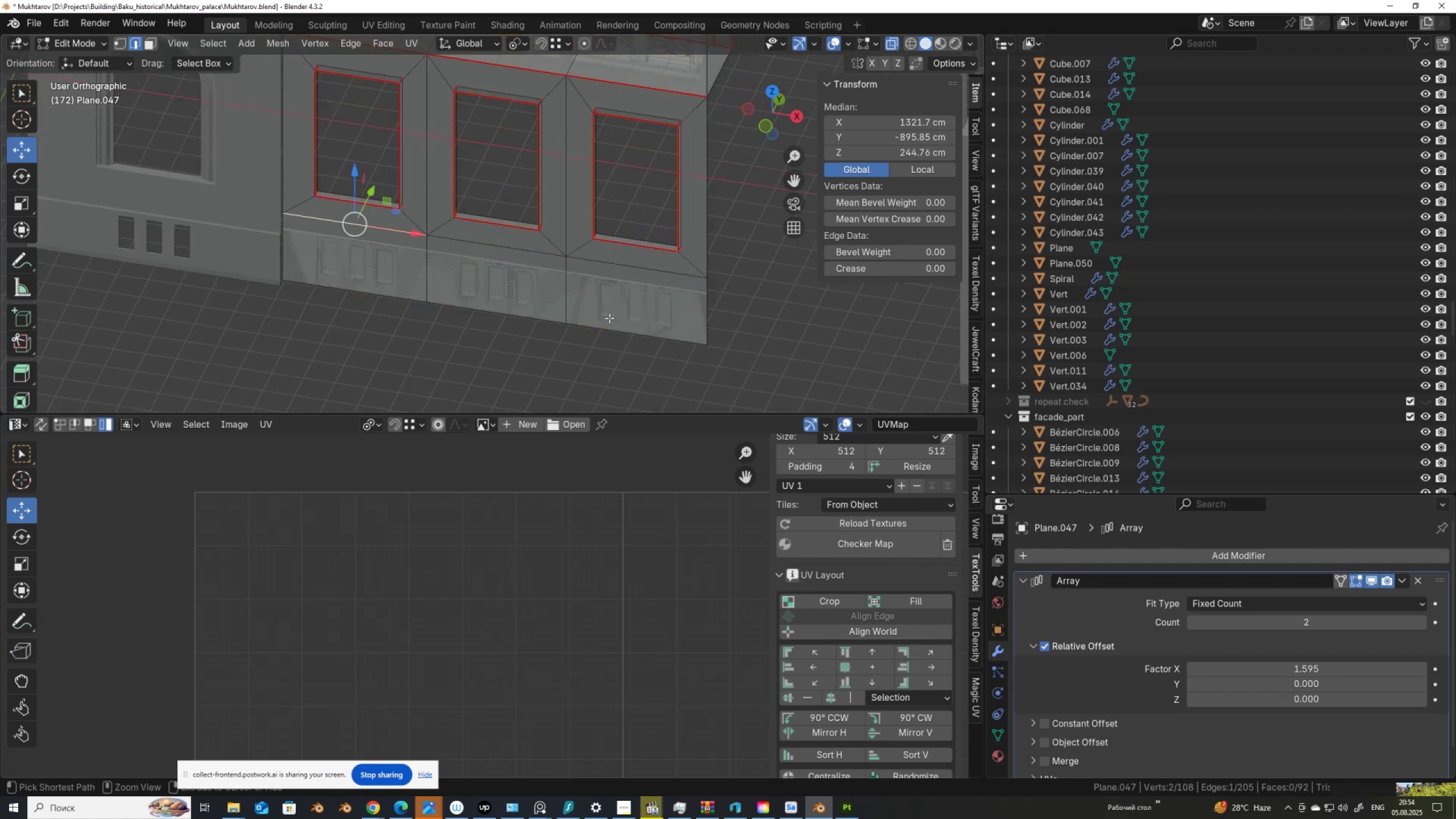 
key(Control+Z)
 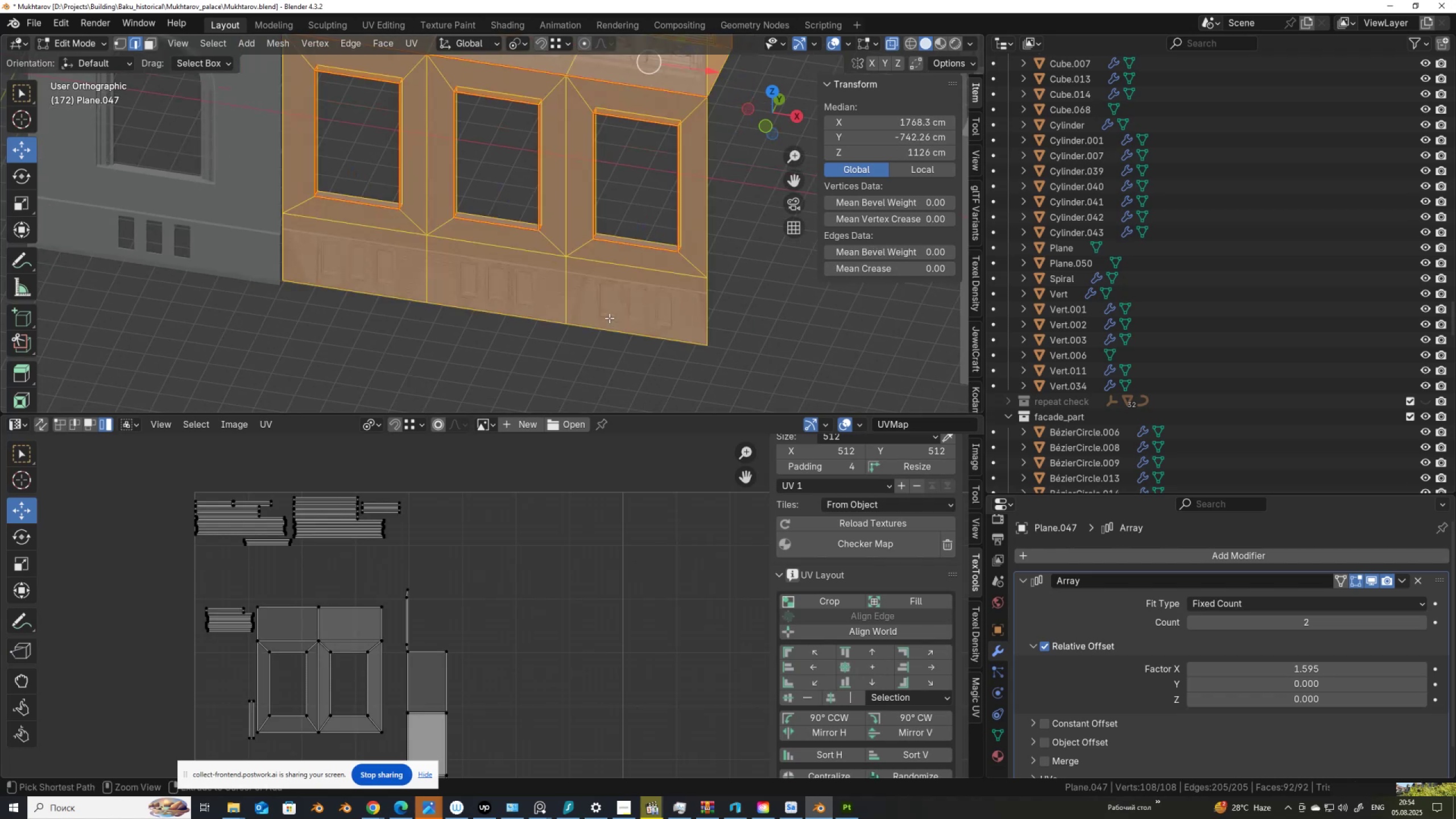 
key(Control+Z)
 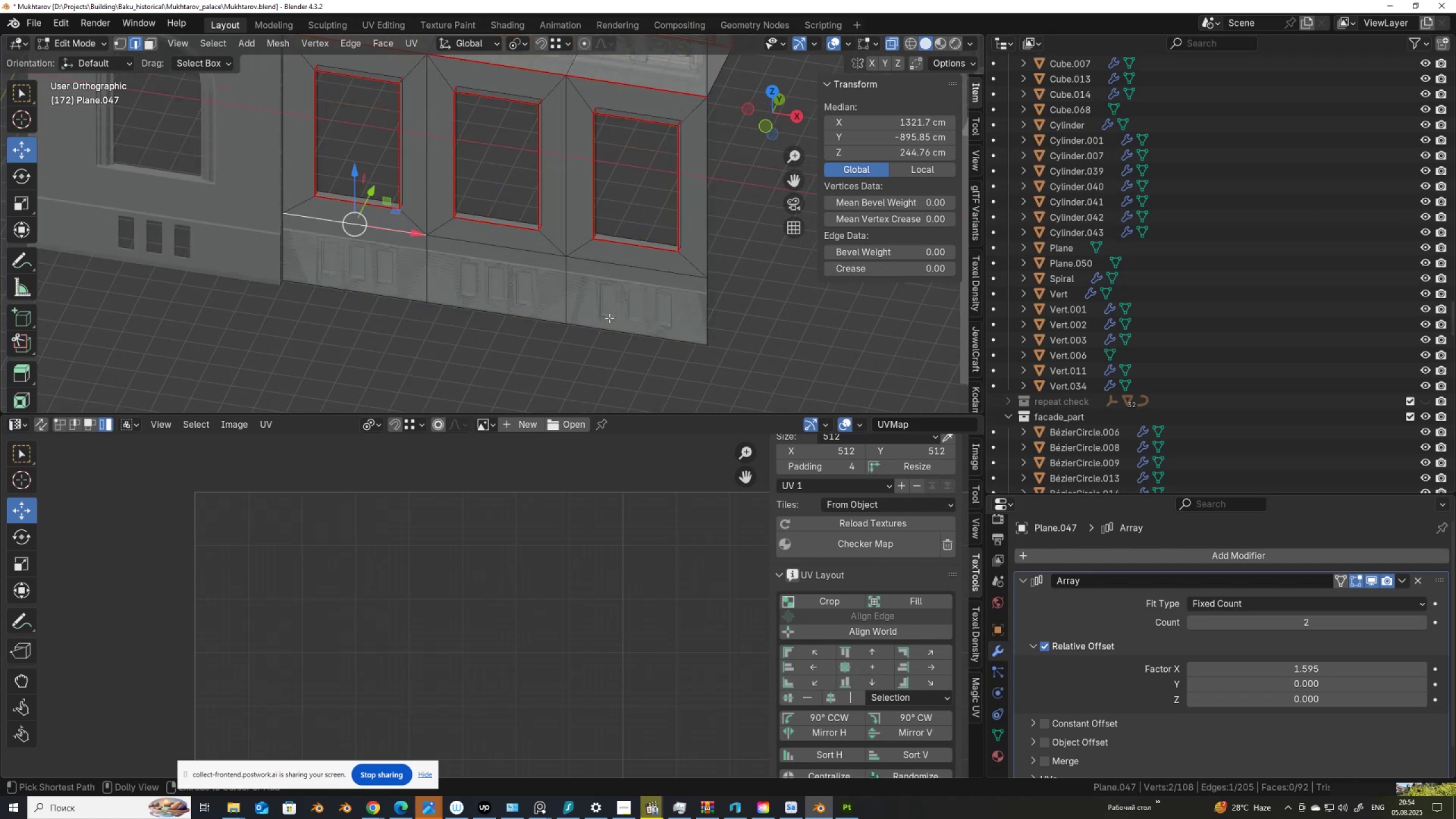 
key(Control+Z)
 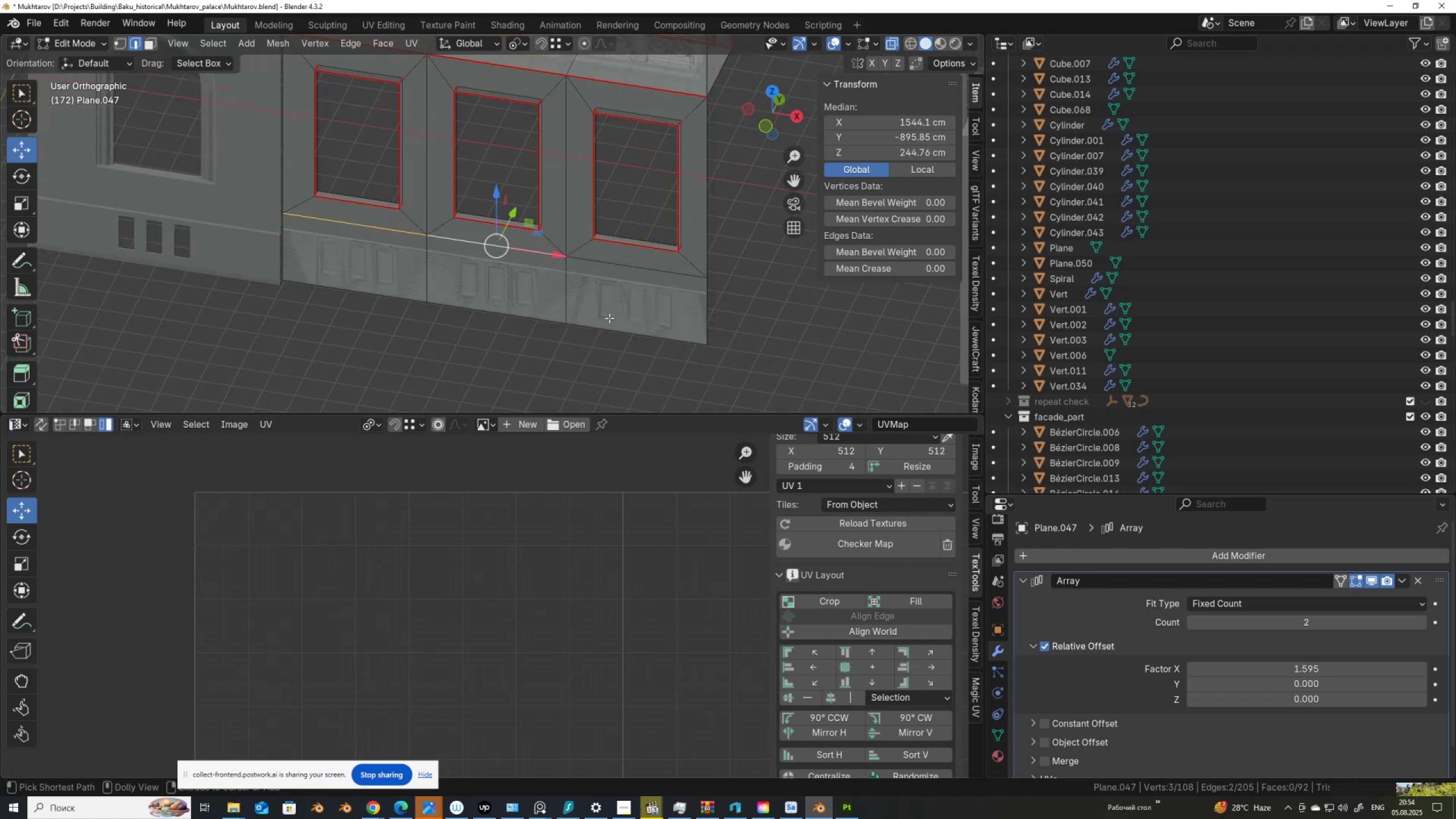 
key(Control+Z)
 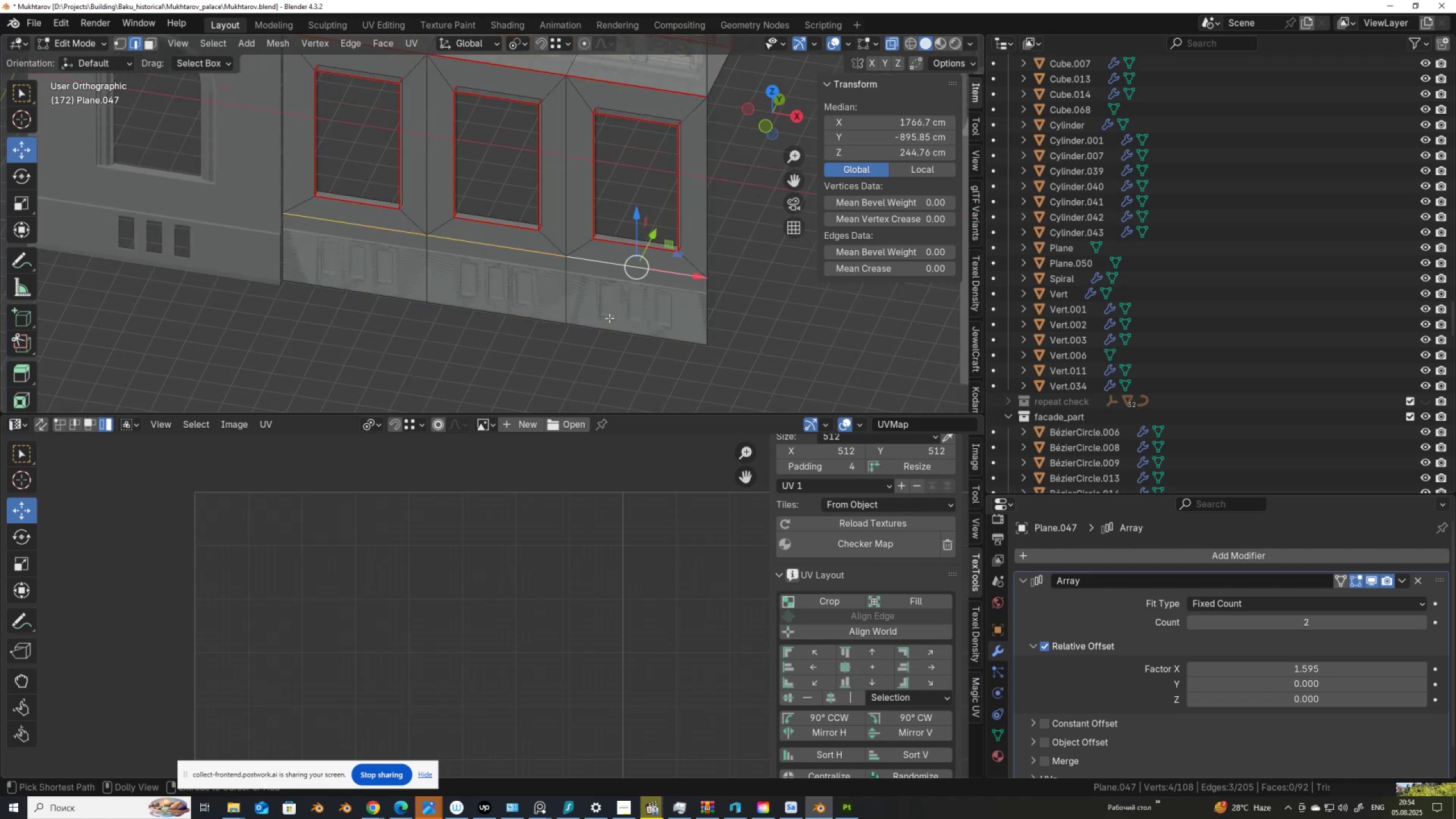 
key(Control+Z)
 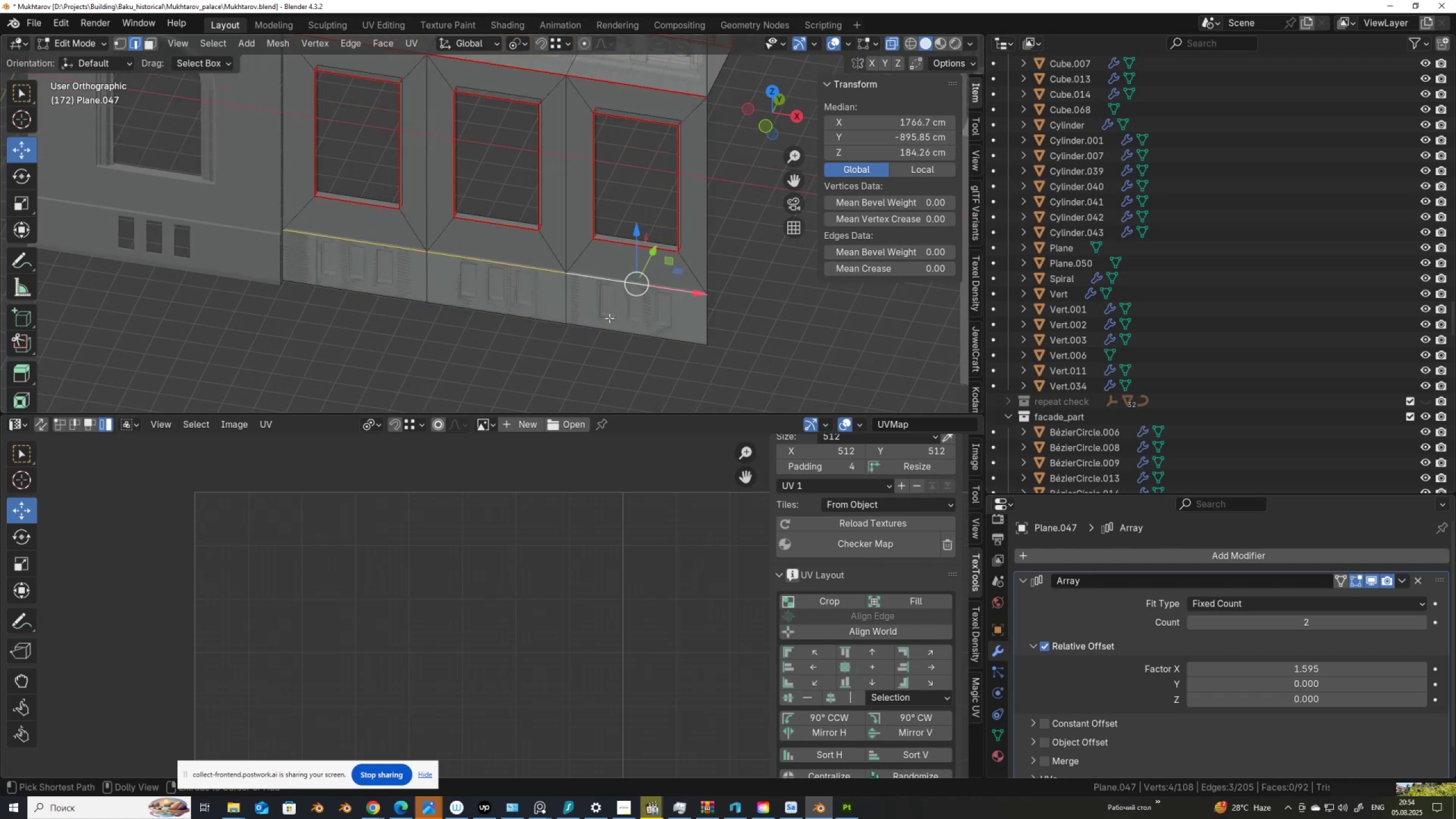 
key(Control+Shift+Z)
 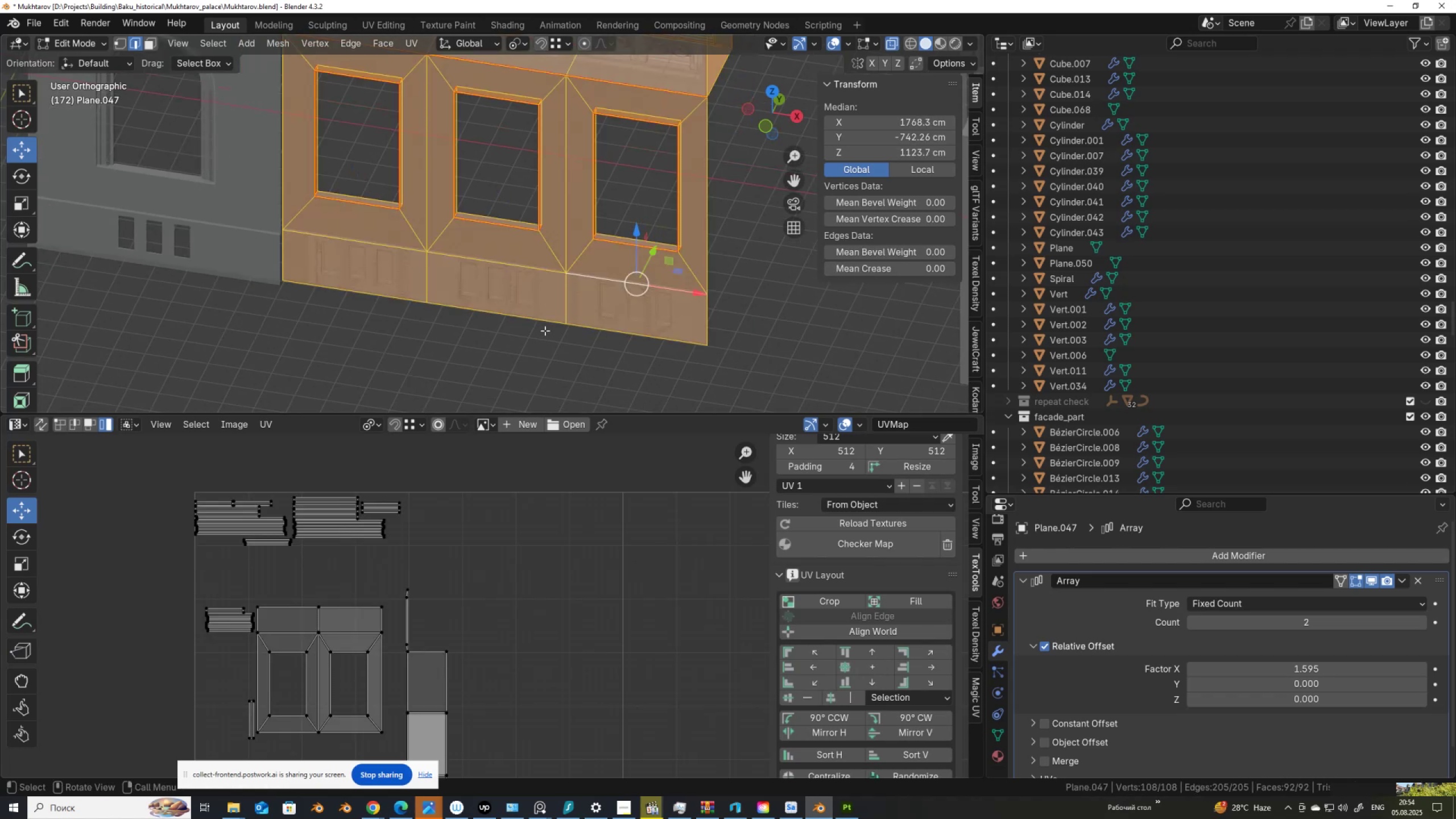 
key(3)
 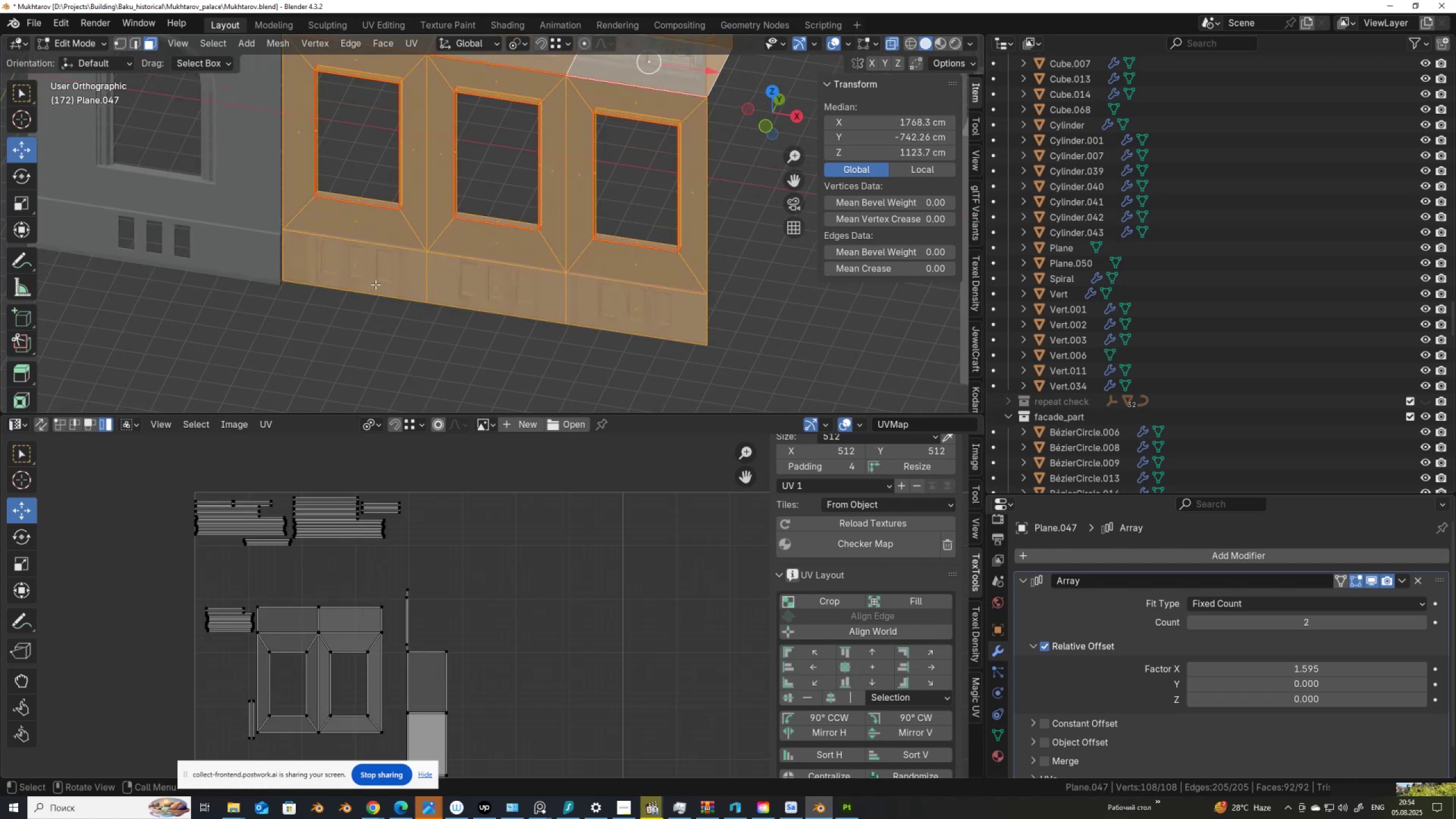 
left_click([374, 284])
 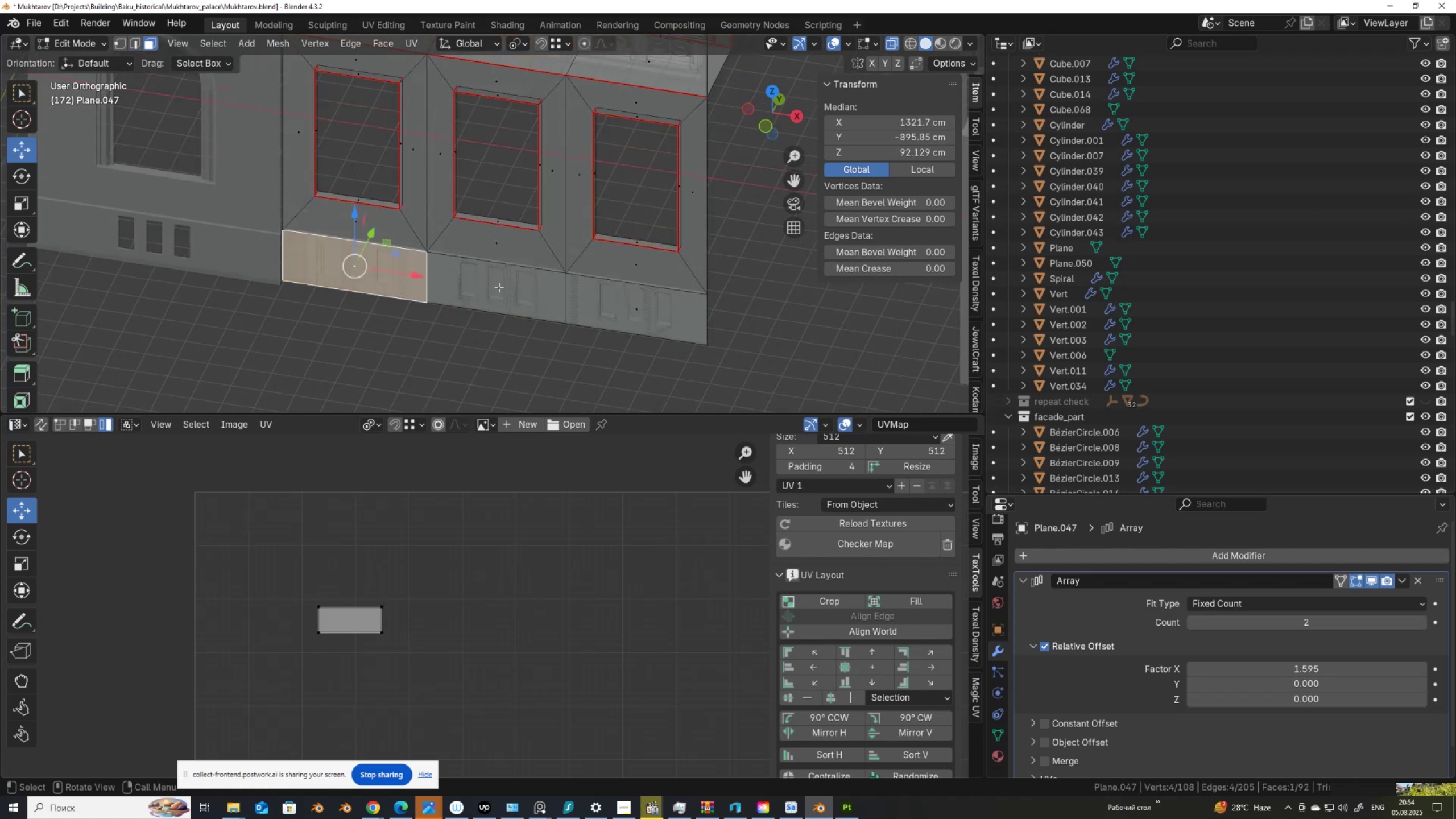 
hold_key(key=ShiftLeft, duration=0.82)
left_click([508, 288])
 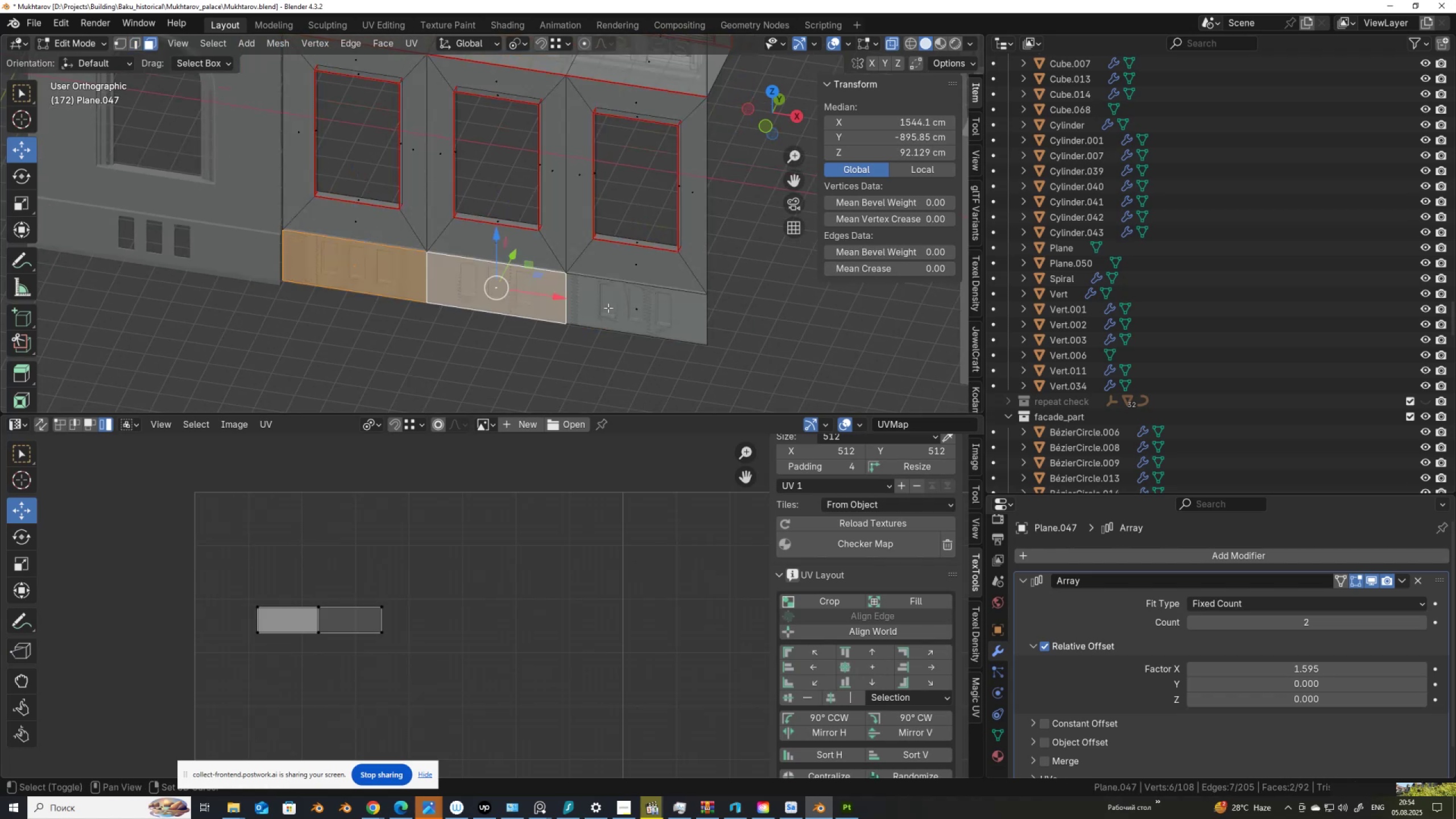 
double_click([608, 308])
 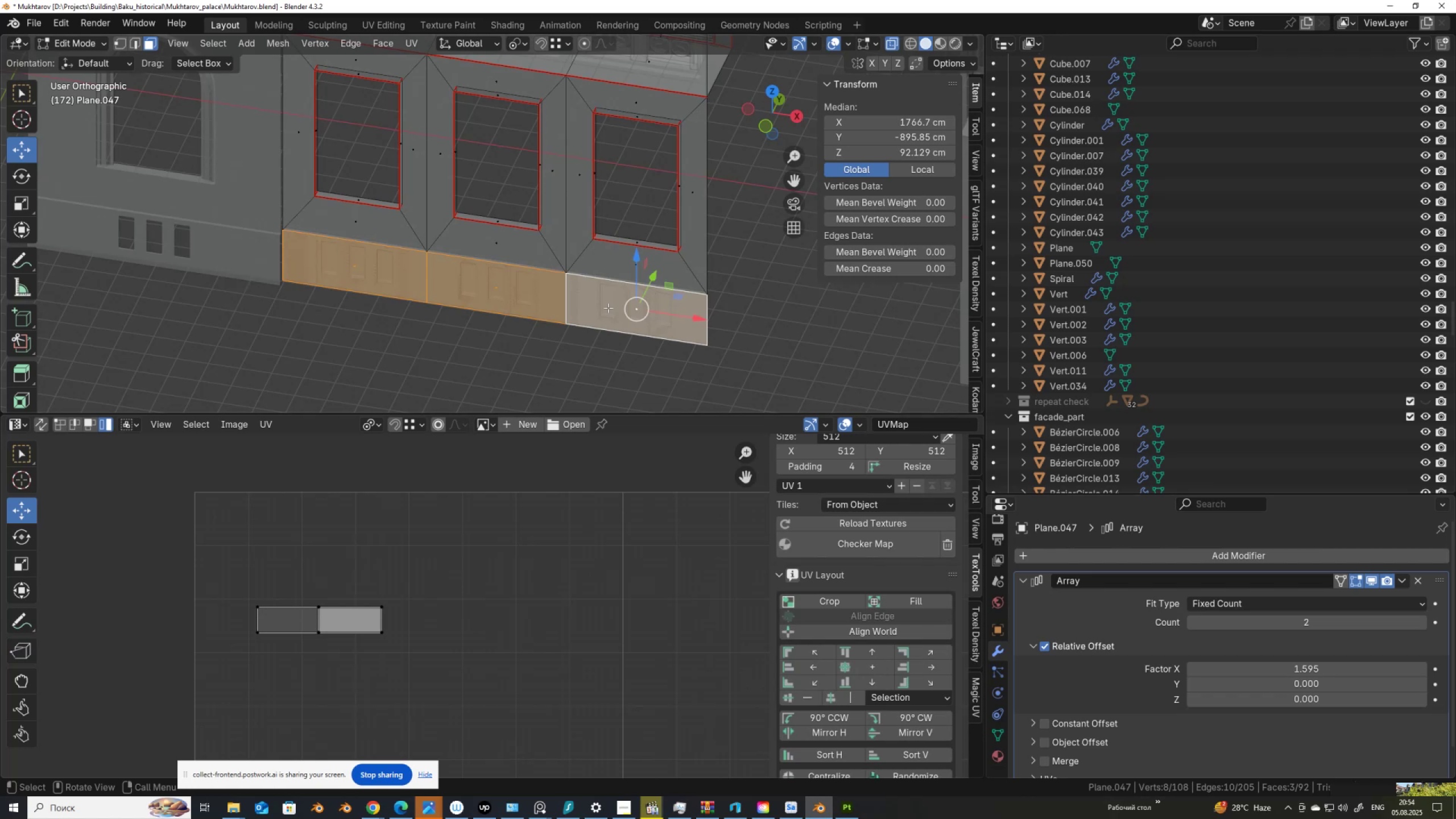 
key(X)
 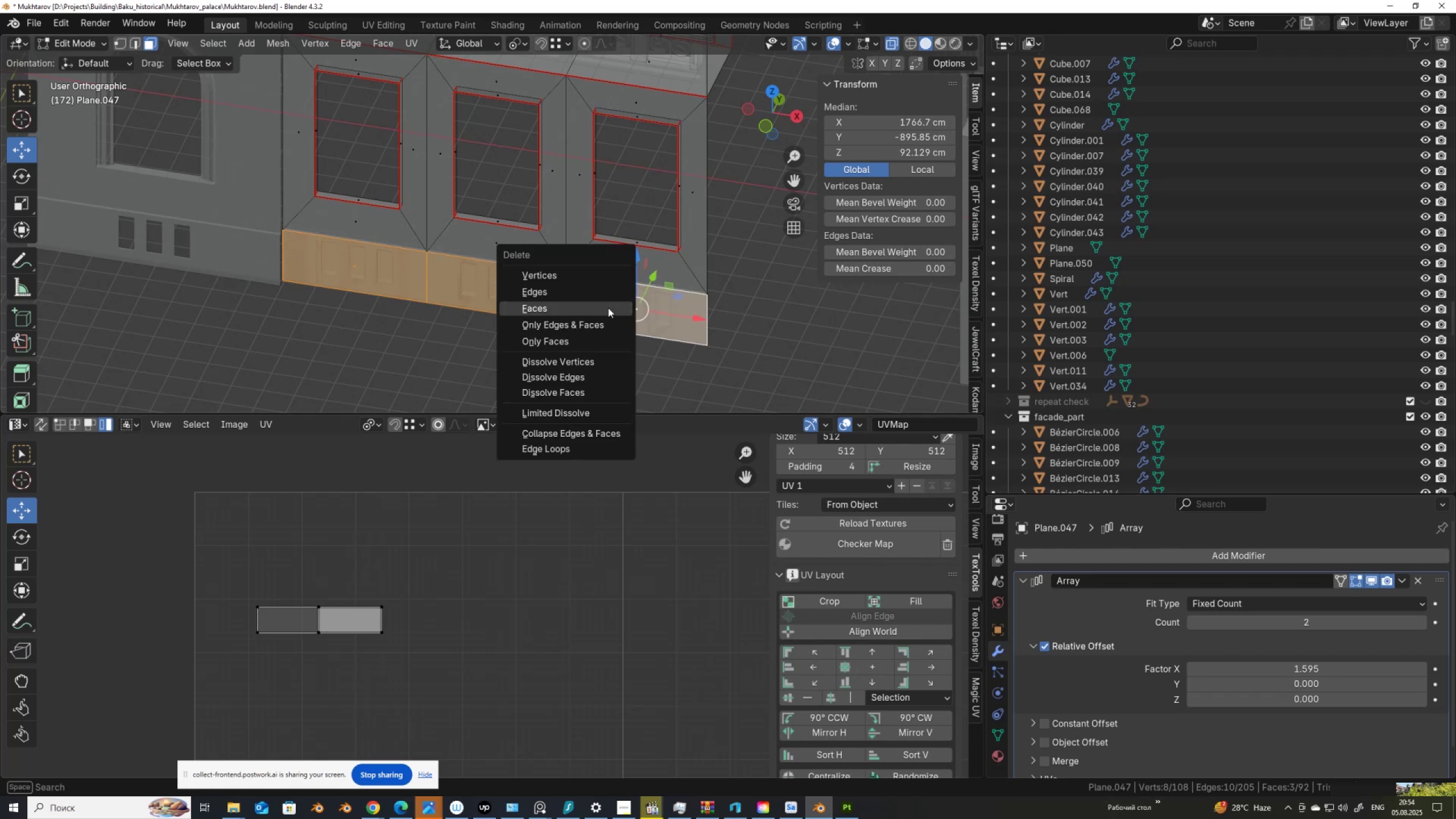 
left_click([608, 308])
 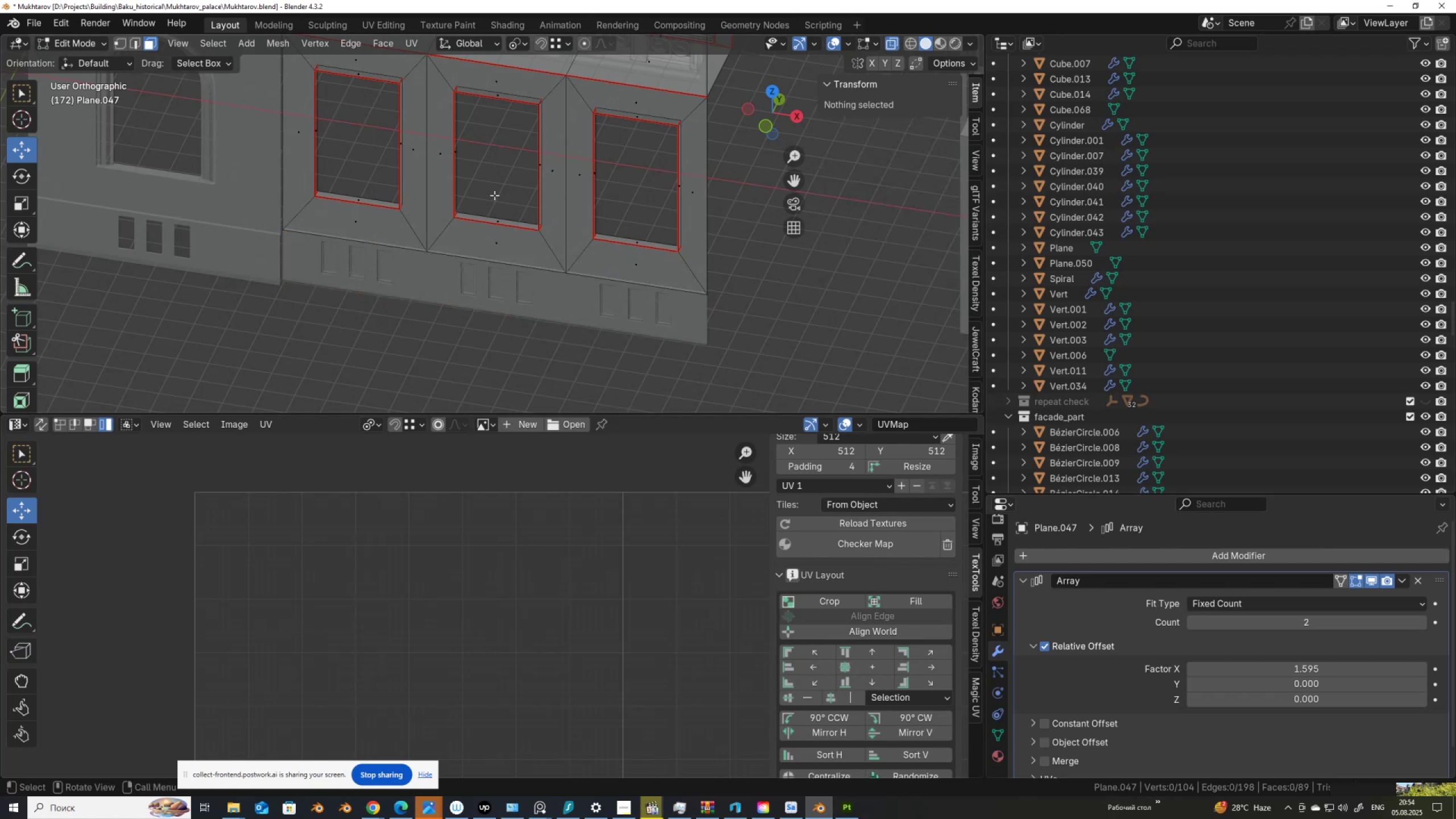 
key(Alt+AltLeft)
 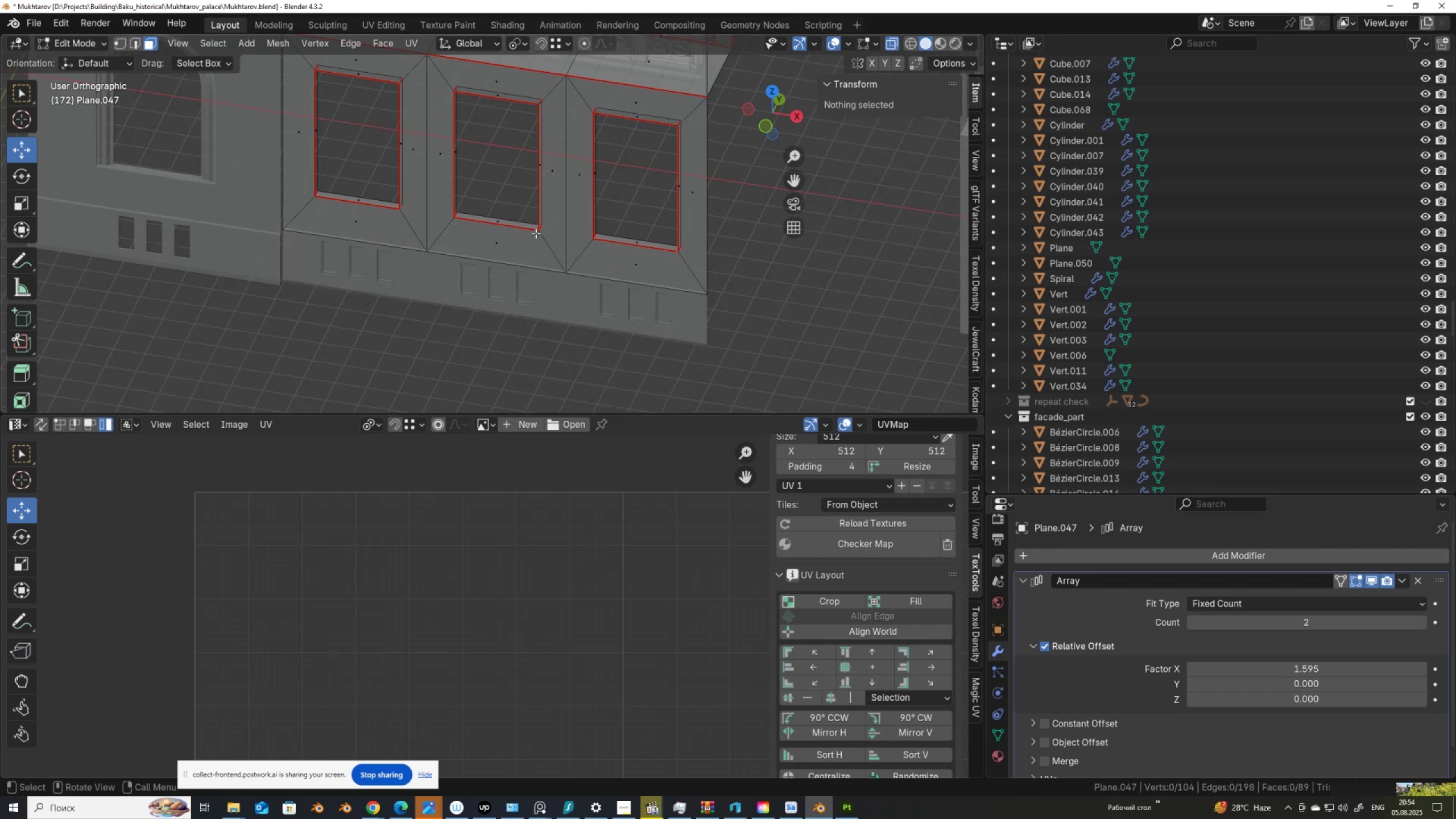 
key(Alt+Z)
 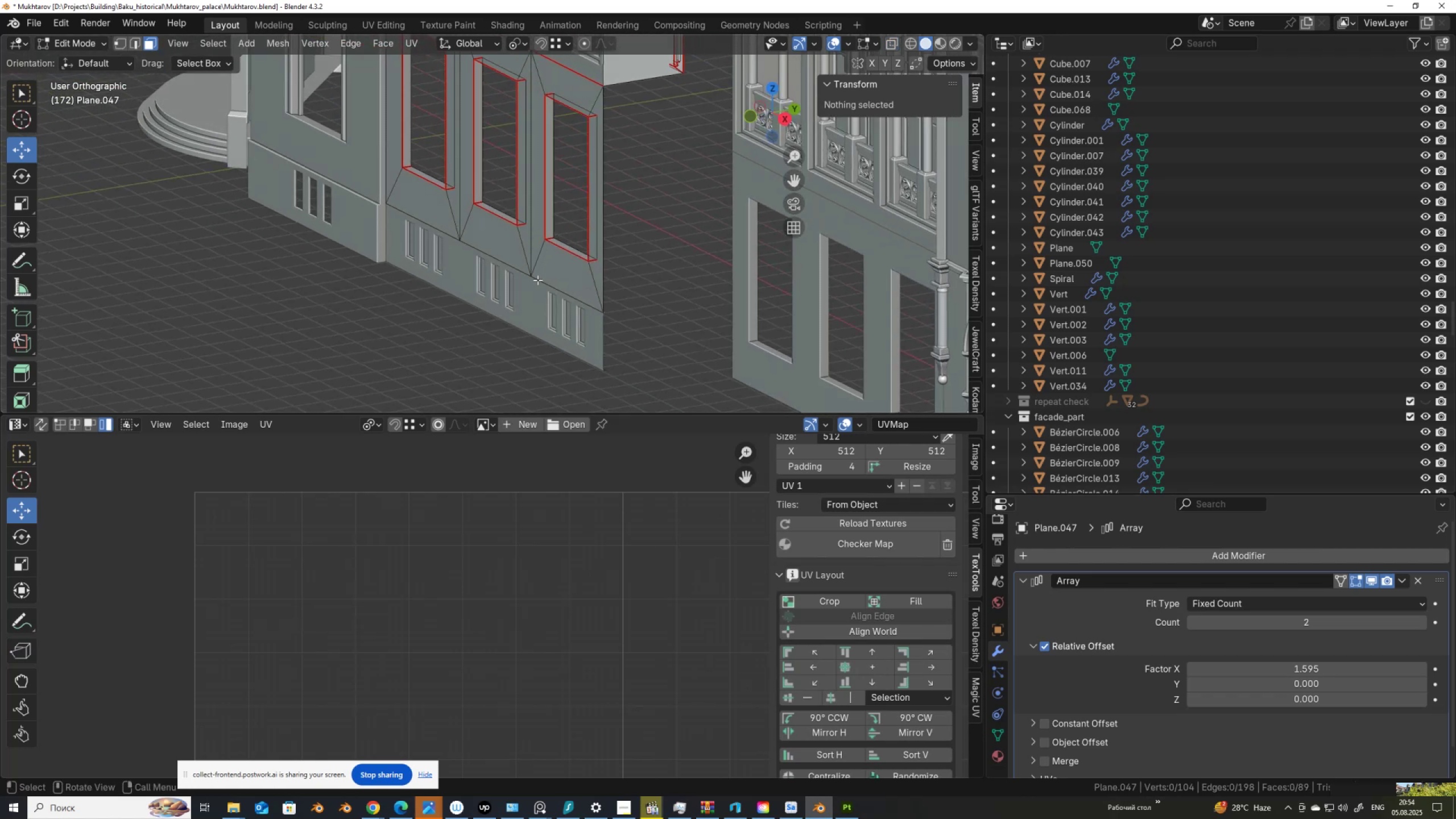 
key(Tab)
 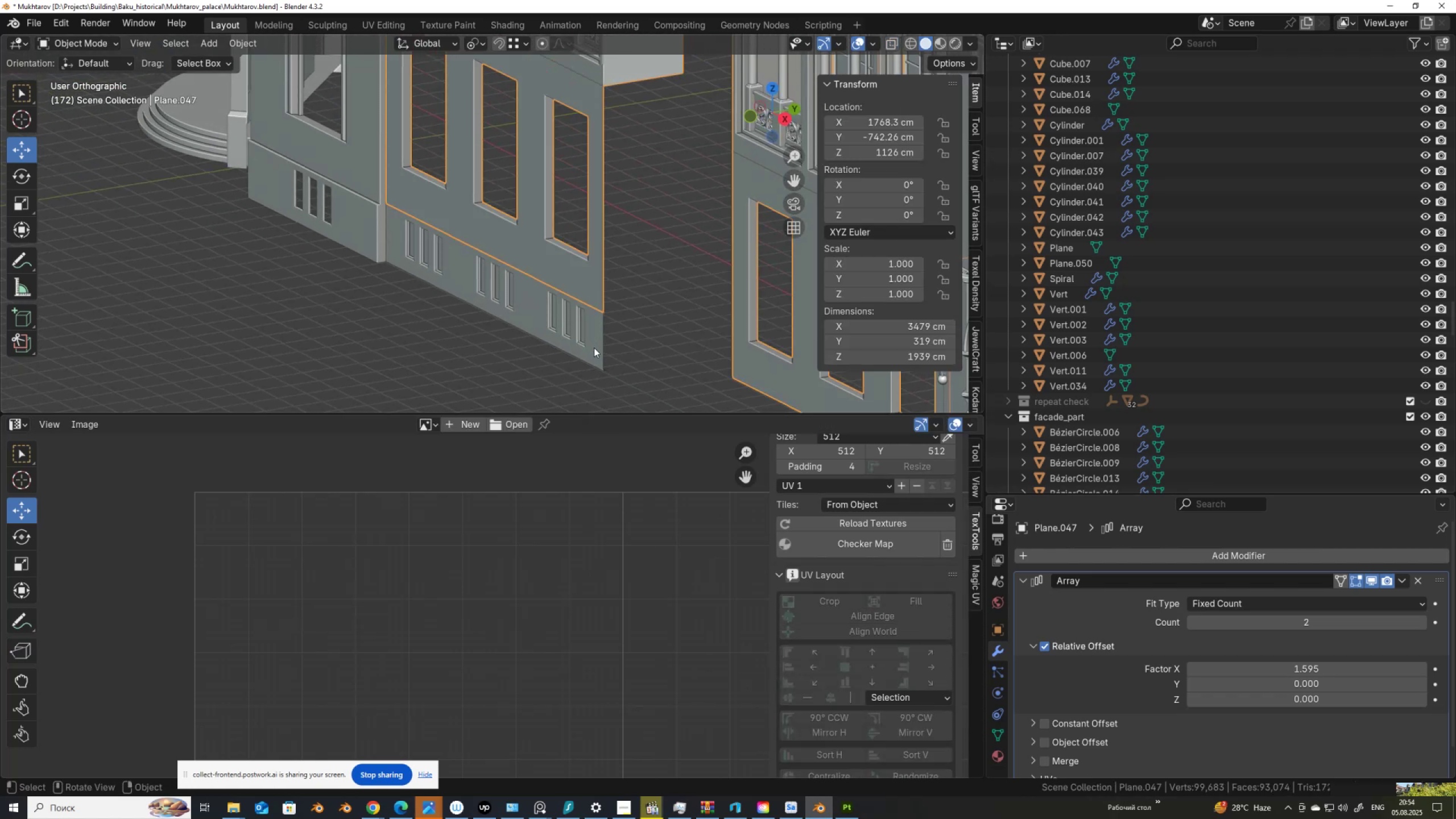 
left_click_drag(start_coordinate=[587, 357], to_coordinate=[528, 313])
 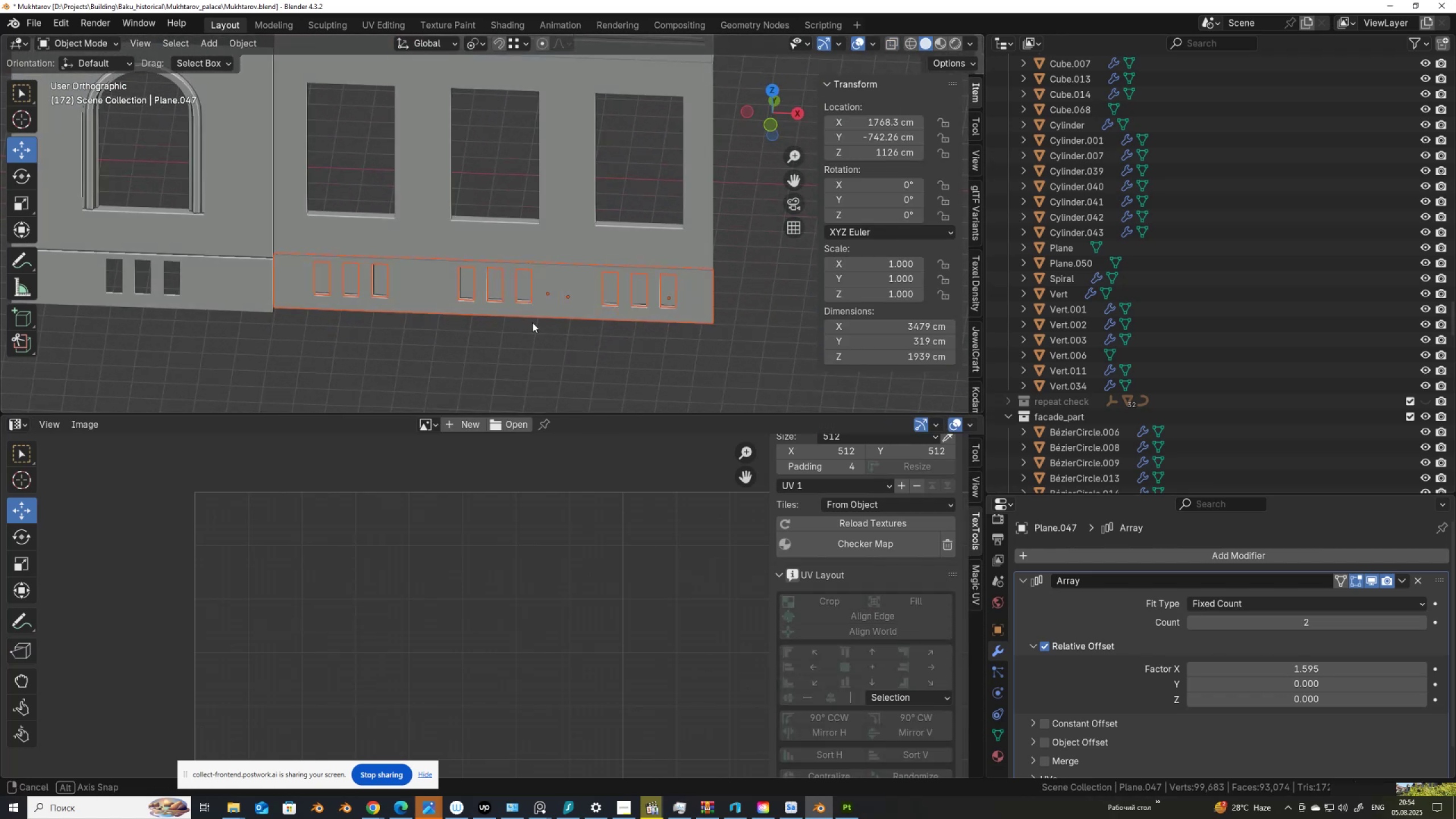 
left_click_drag(start_coordinate=[697, 342], to_coordinate=[292, 284])
 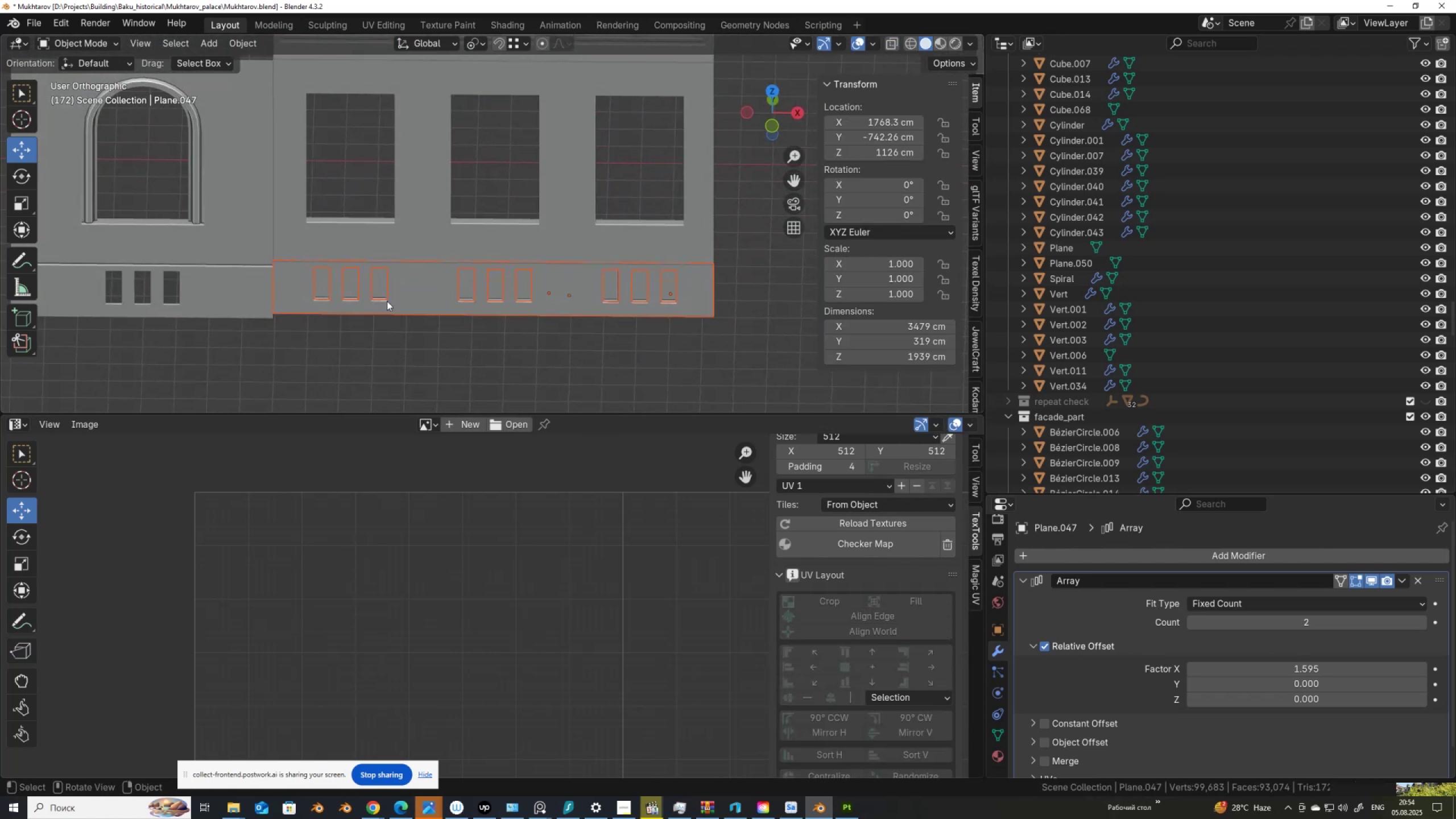 
scroll: coordinate [390, 301], scroll_direction: up, amount: 3.0
 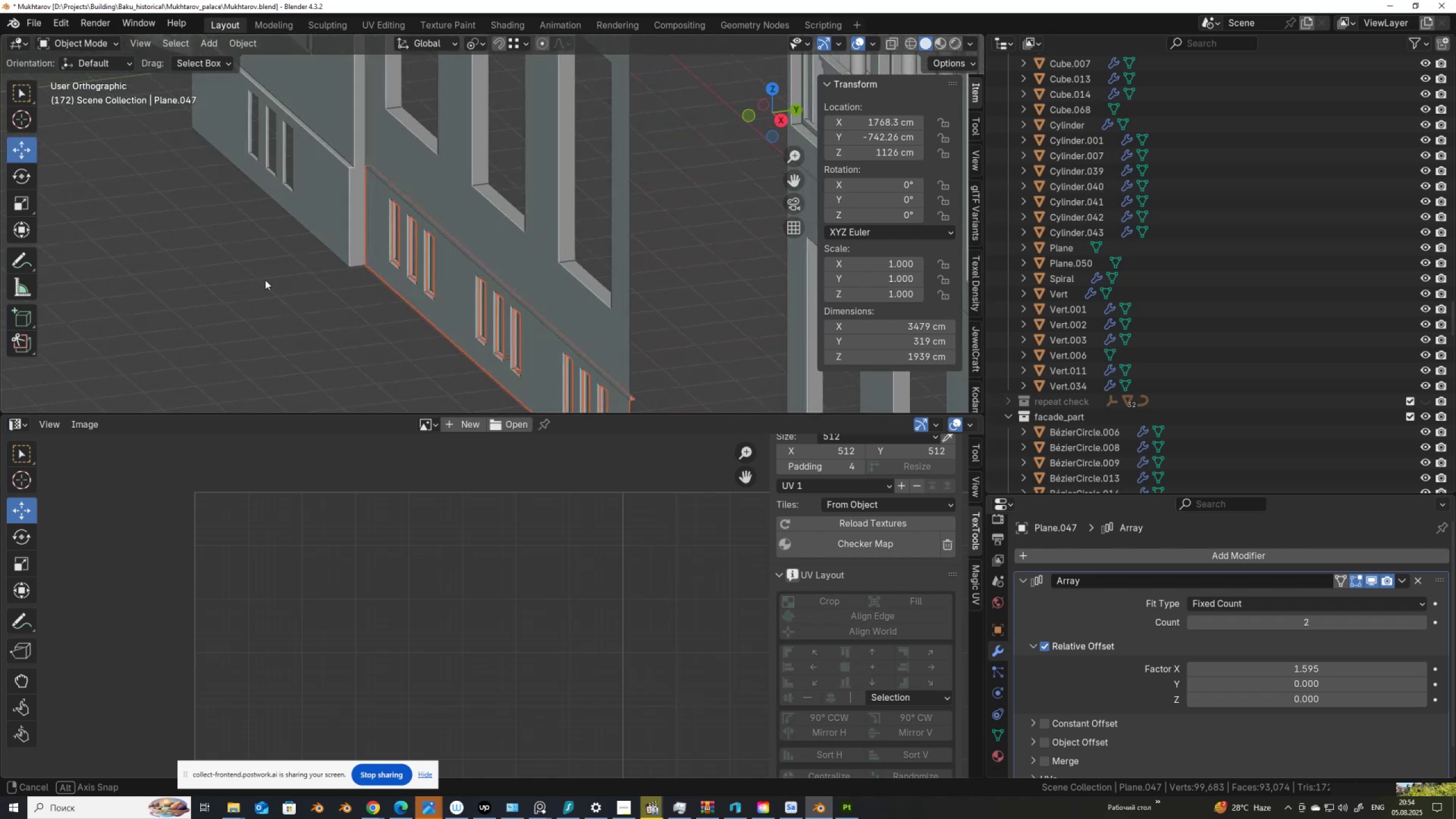 
scroll: coordinate [323, 291], scroll_direction: down, amount: 1.0
 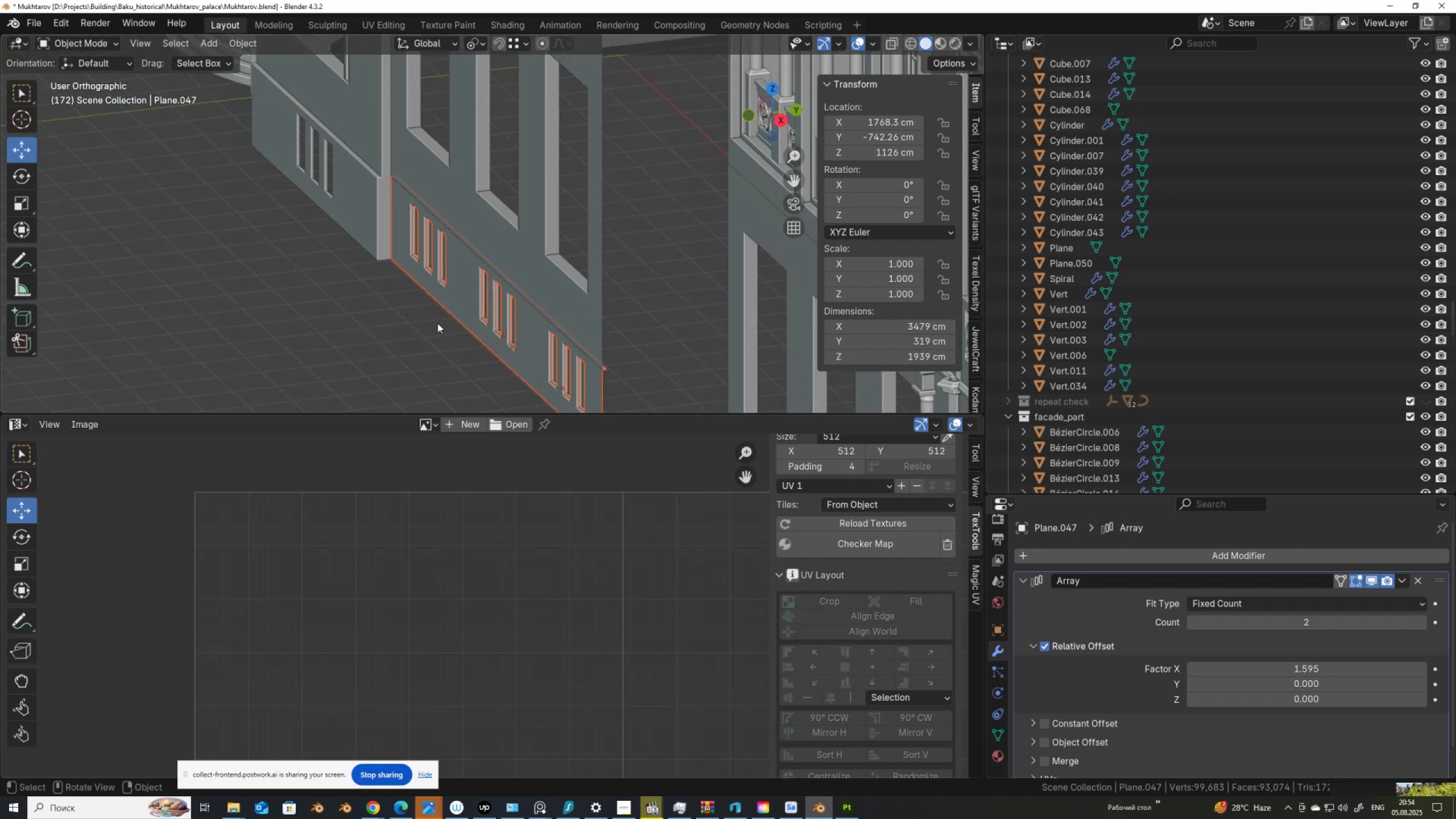 
key(Tab)
 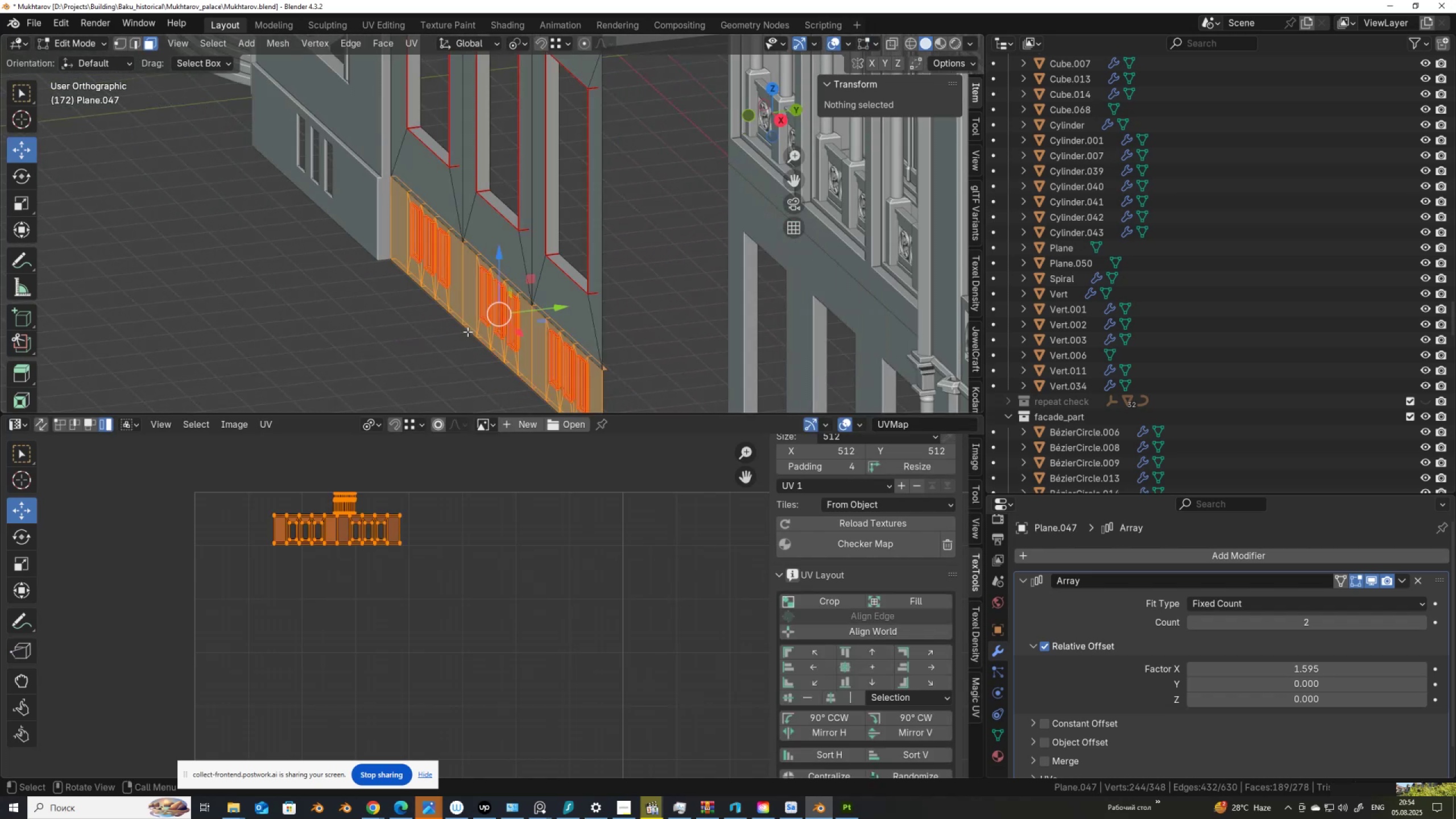 
scroll: coordinate [514, 320], scroll_direction: up, amount: 3.0
 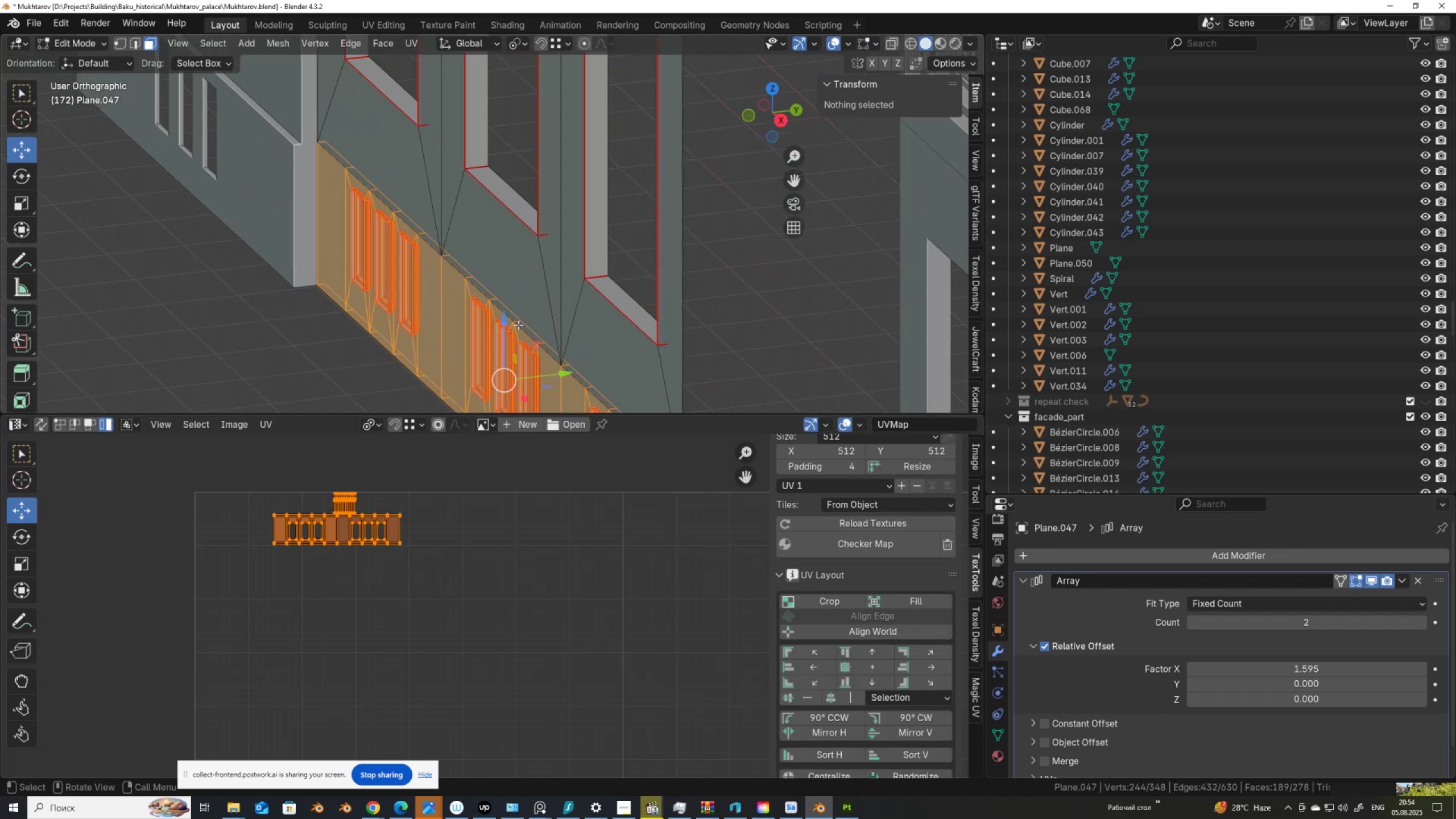 
hold_key(key=ShiftLeft, duration=0.44)
 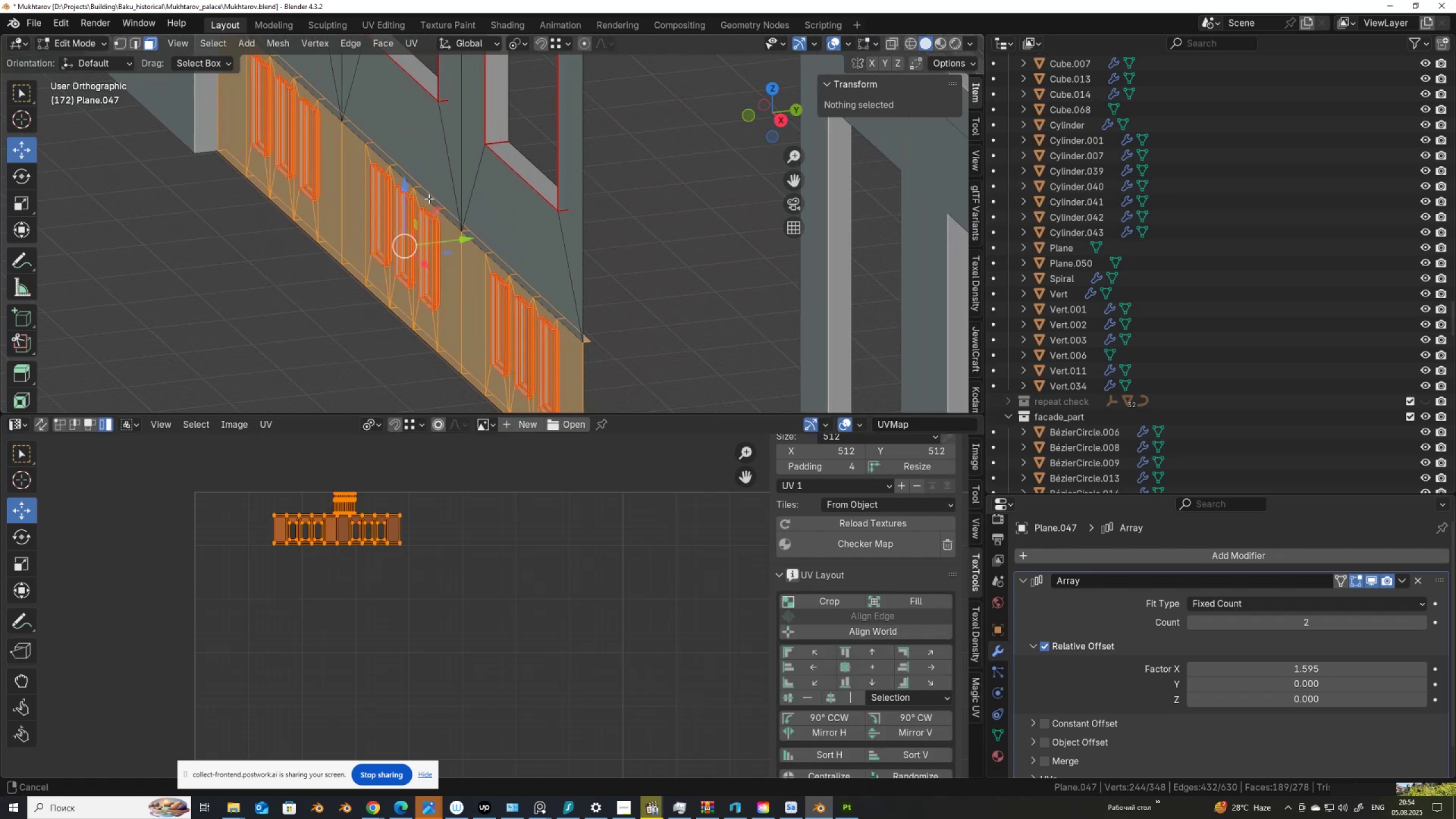 
scroll: coordinate [429, 198], scroll_direction: up, amount: 1.0
 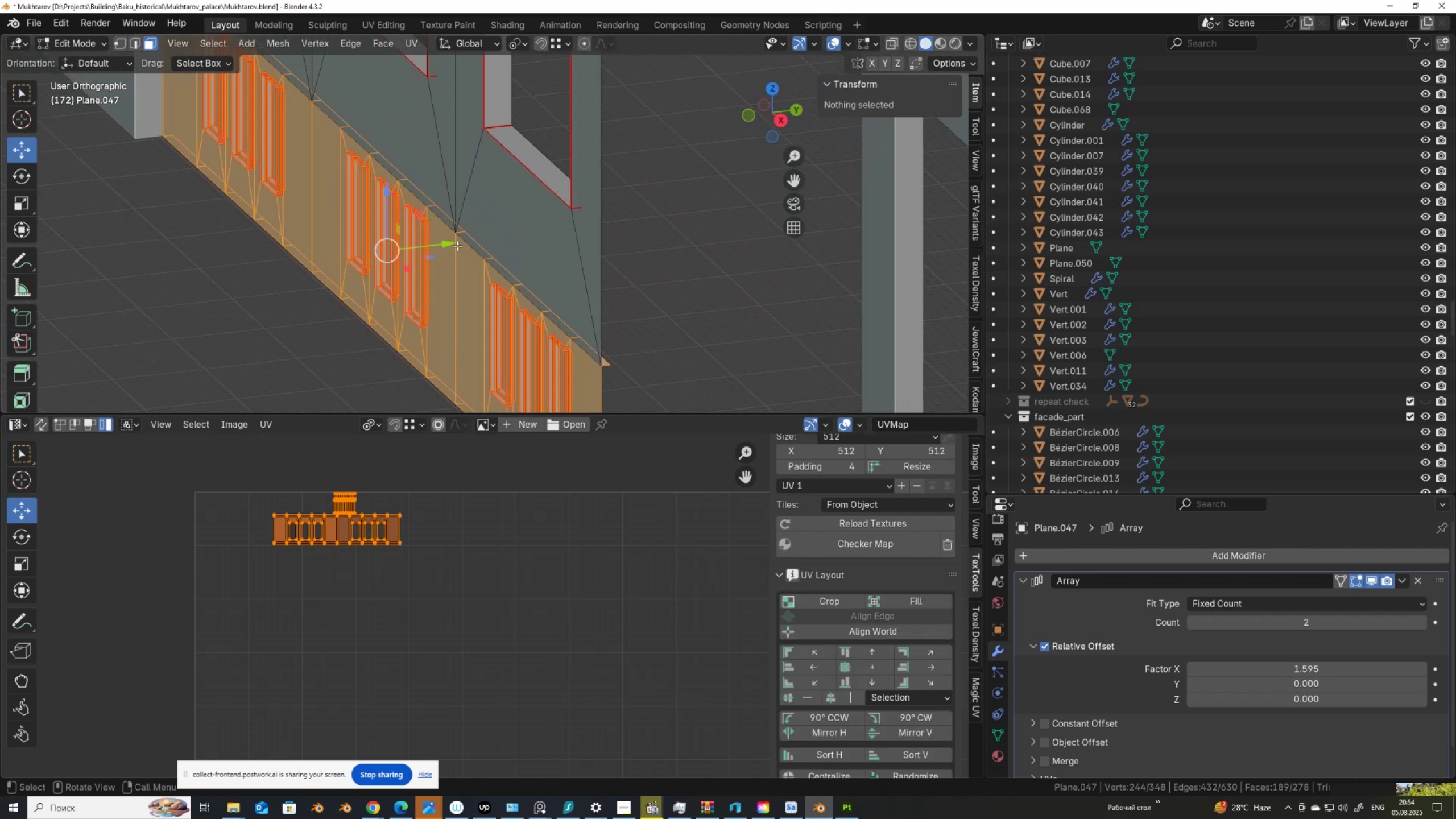 
left_click_drag(start_coordinate=[453, 245], to_coordinate=[415, 260])
 